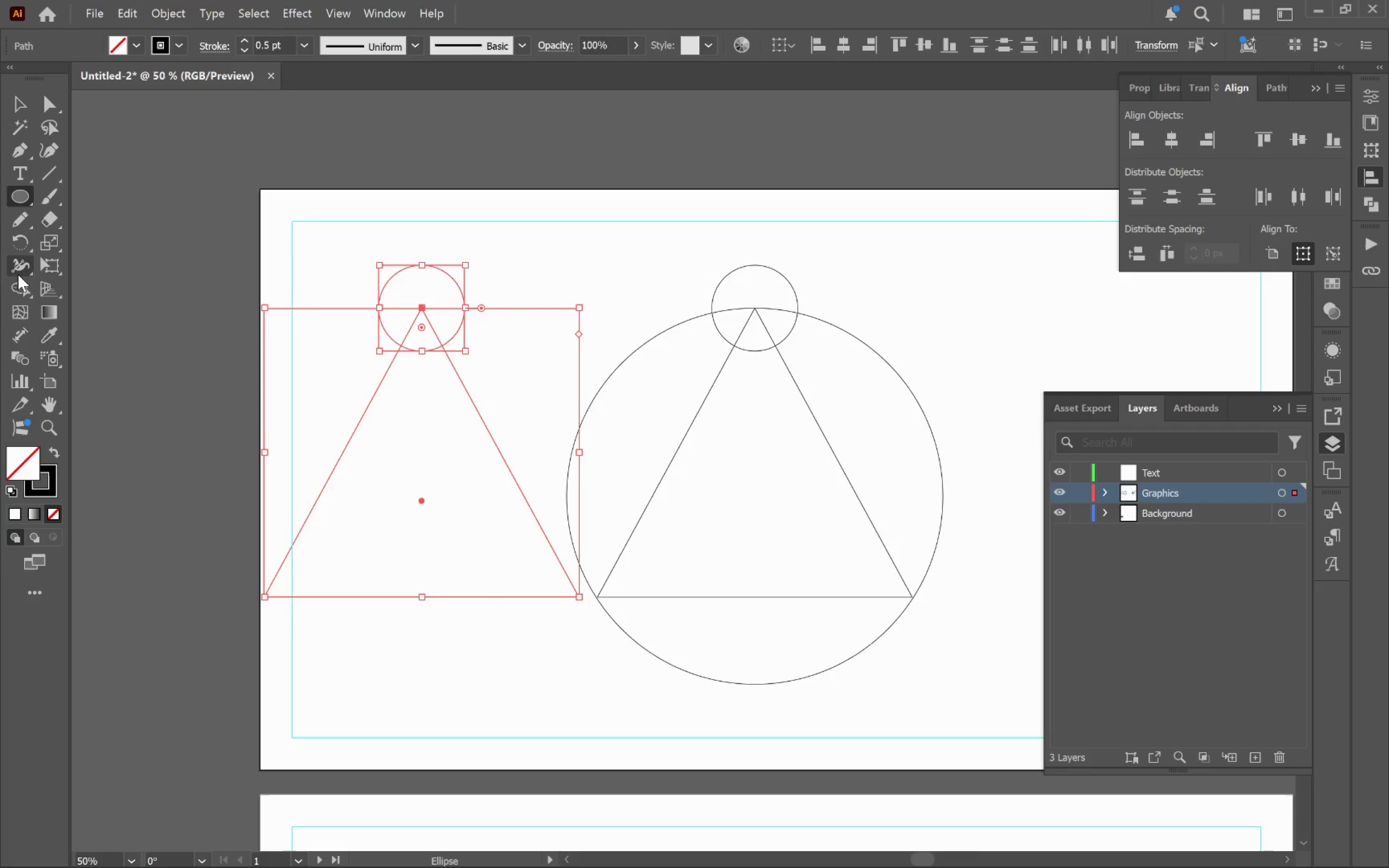 
left_click([16, 286])
 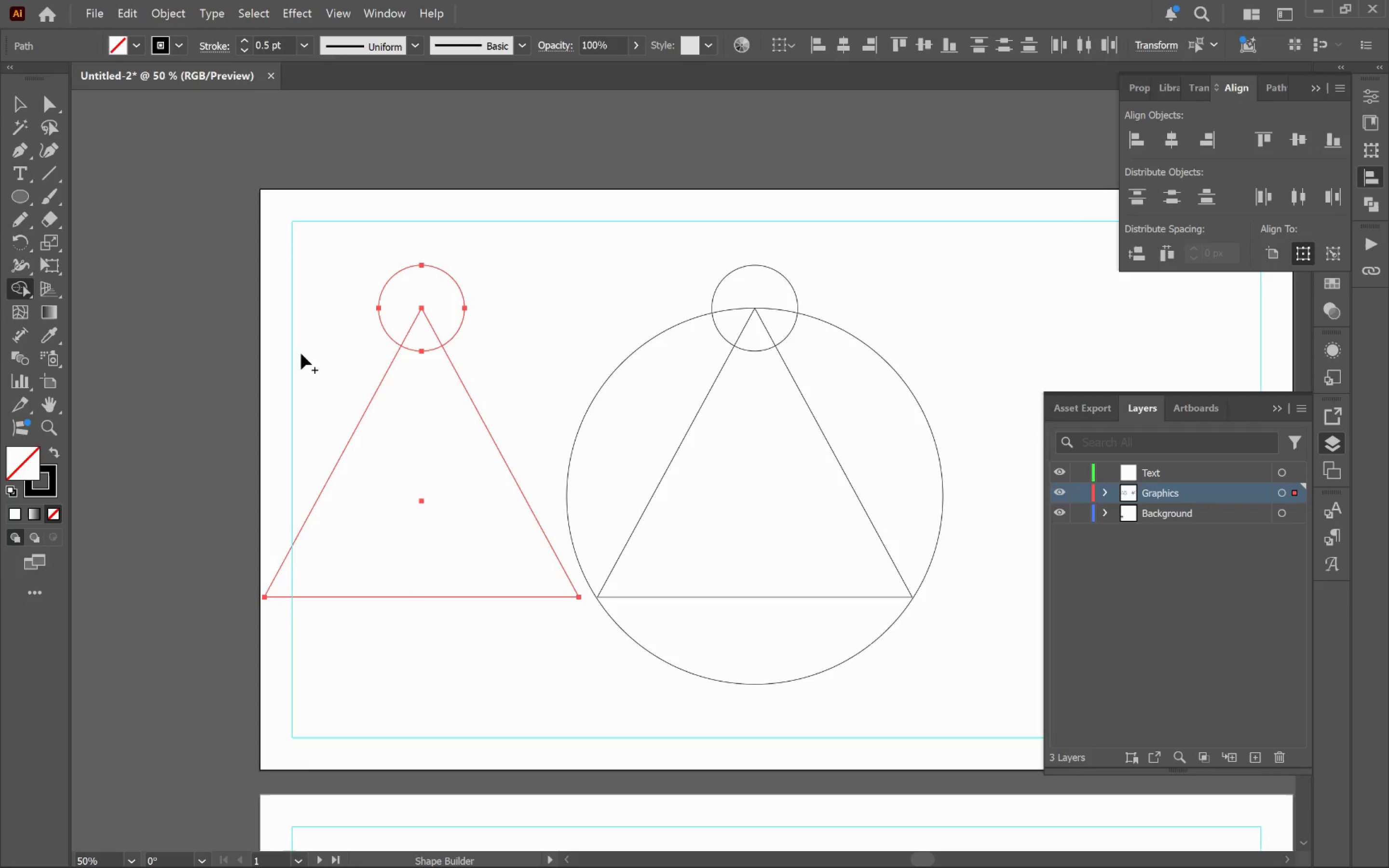 
hold_key(key=AltLeft, duration=1.91)
left_click_drag(start_coordinate=[318, 366], to_coordinate=[416, 294])
 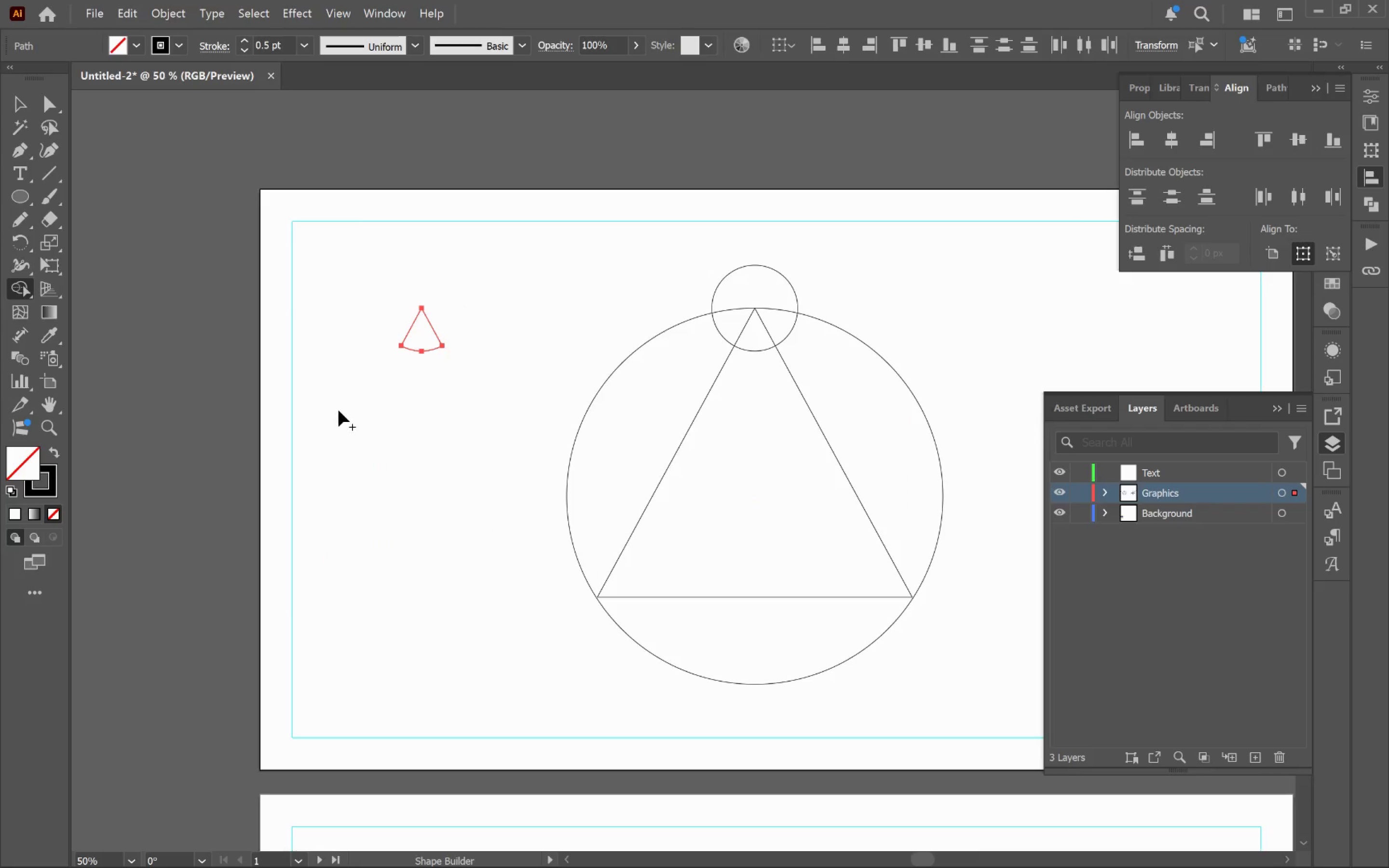 
key(V)
 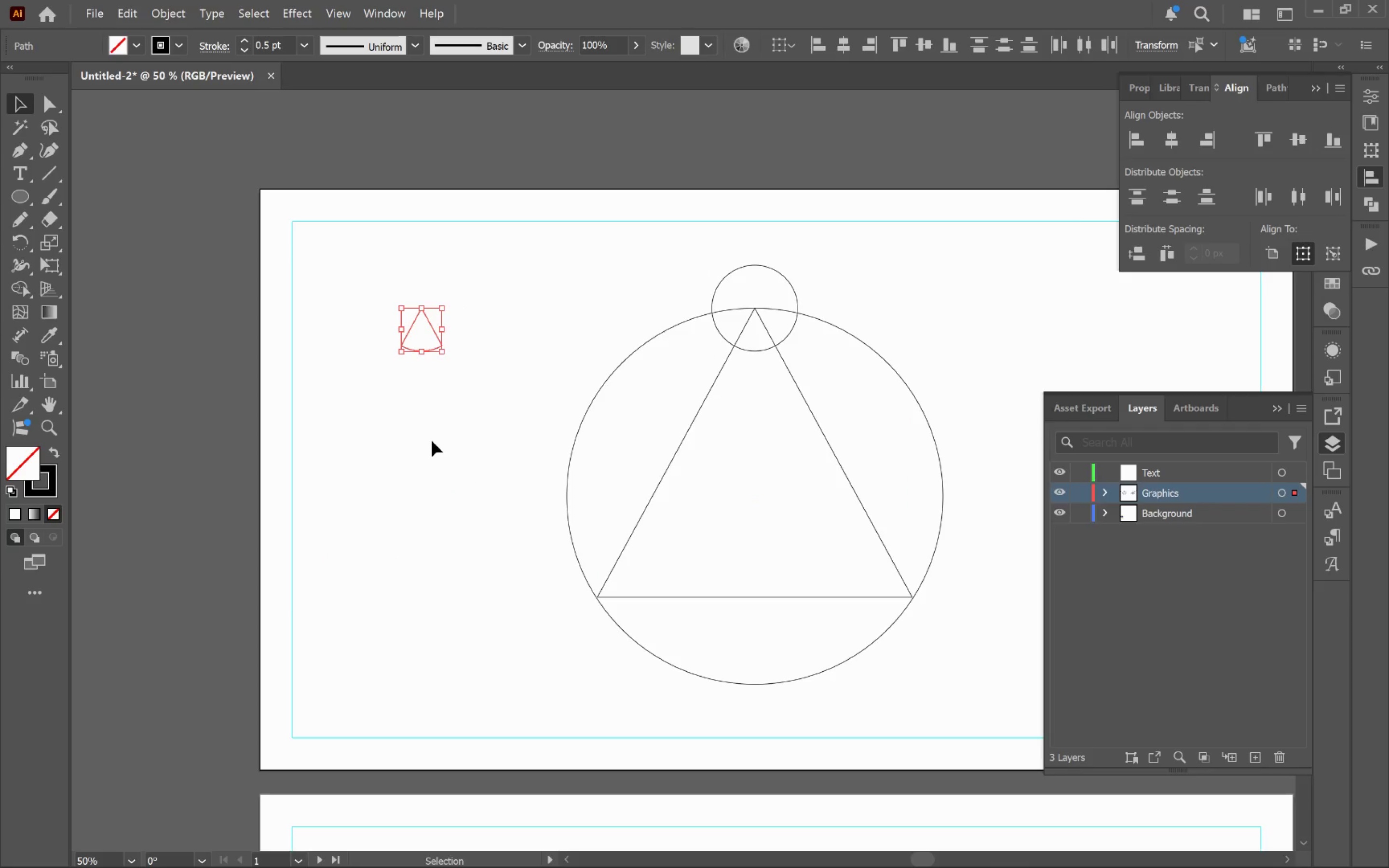 
left_click([432, 441])
 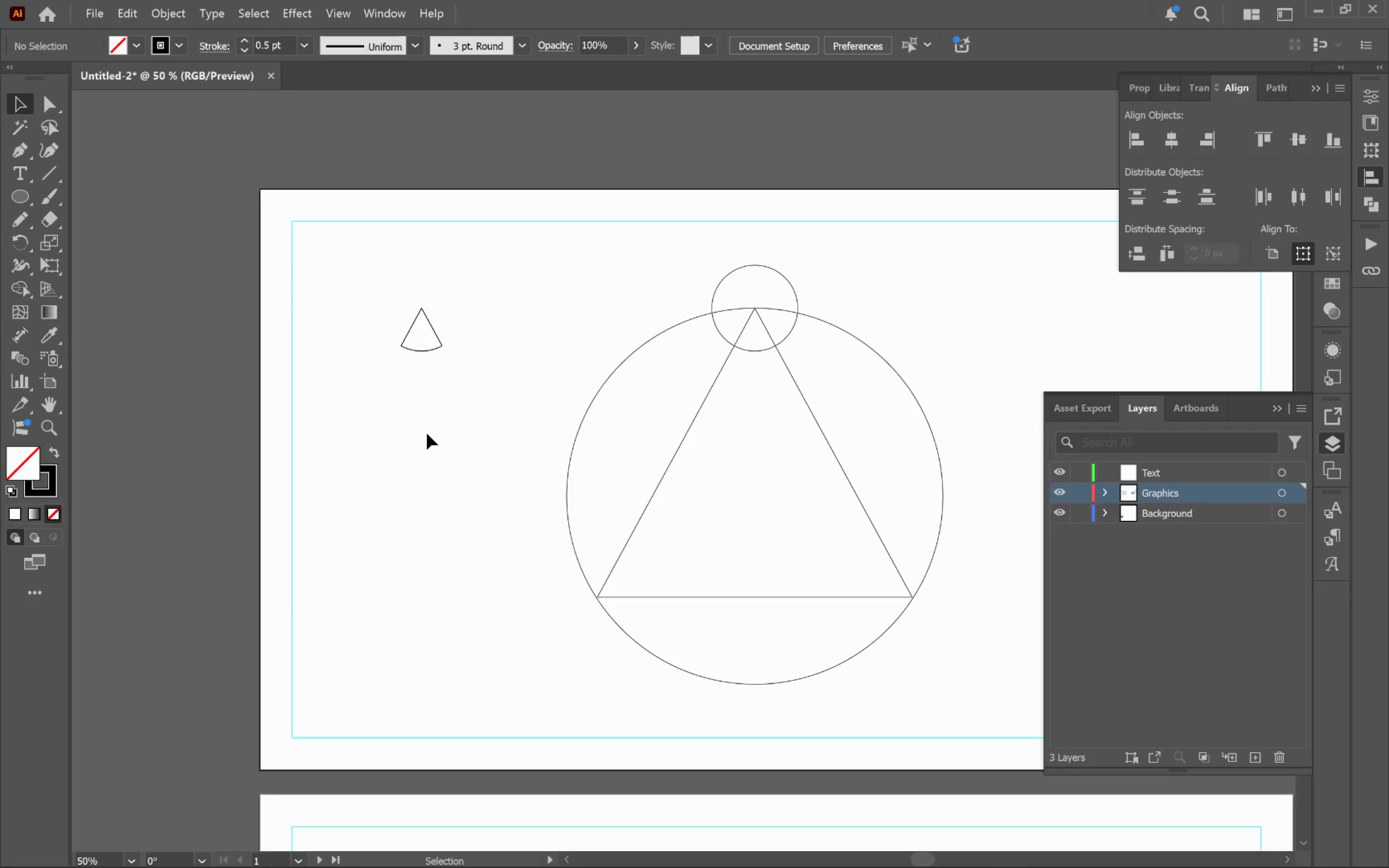 
key(V)
 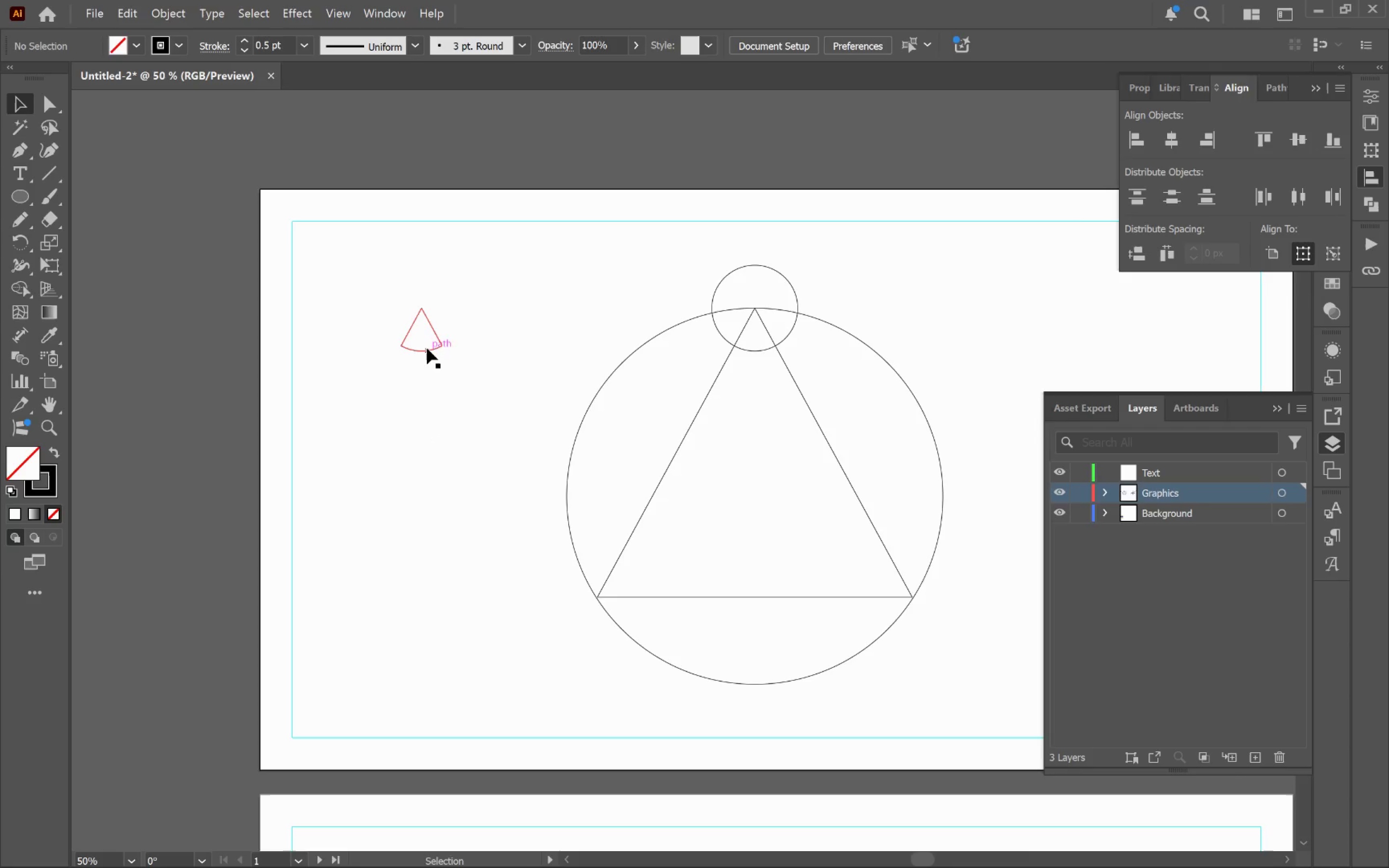 
left_click_drag(start_coordinate=[427, 348], to_coordinate=[745, 420])
 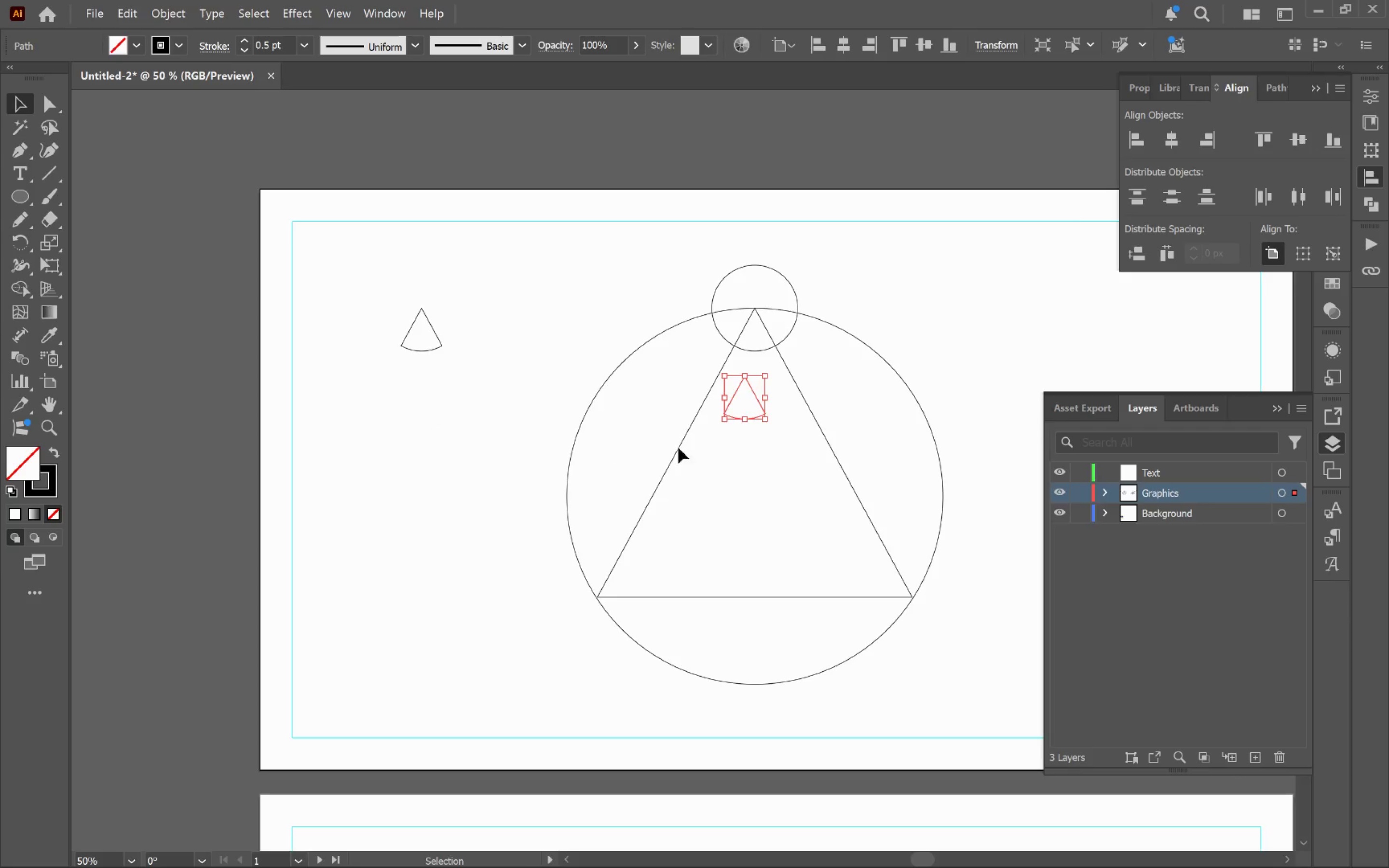 
hold_key(key=AltLeft, duration=0.38)
 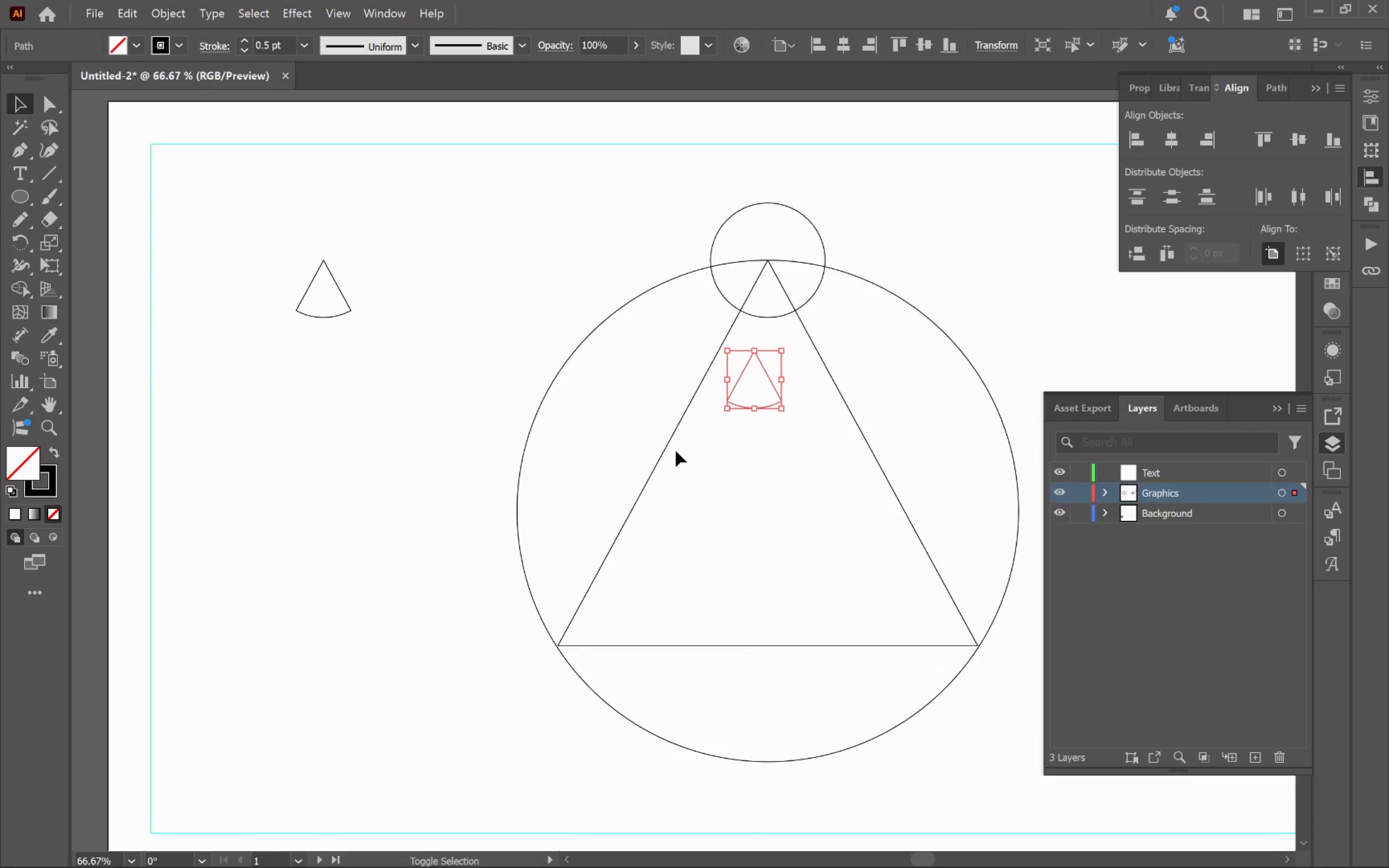 
hold_key(key=ShiftLeft, duration=0.97)
 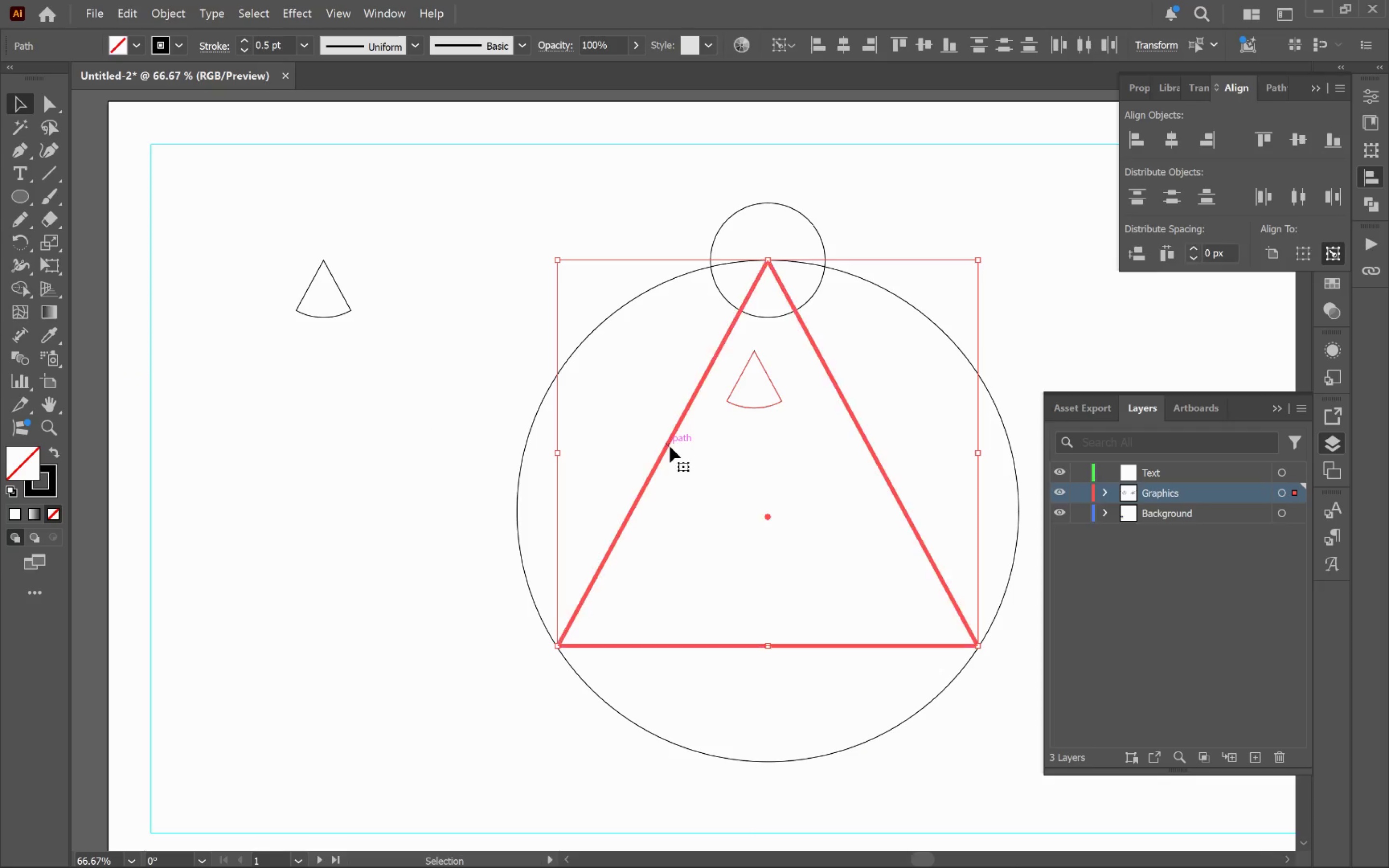 
scroll: coordinate [716, 452], scroll_direction: up, amount: 1.0
 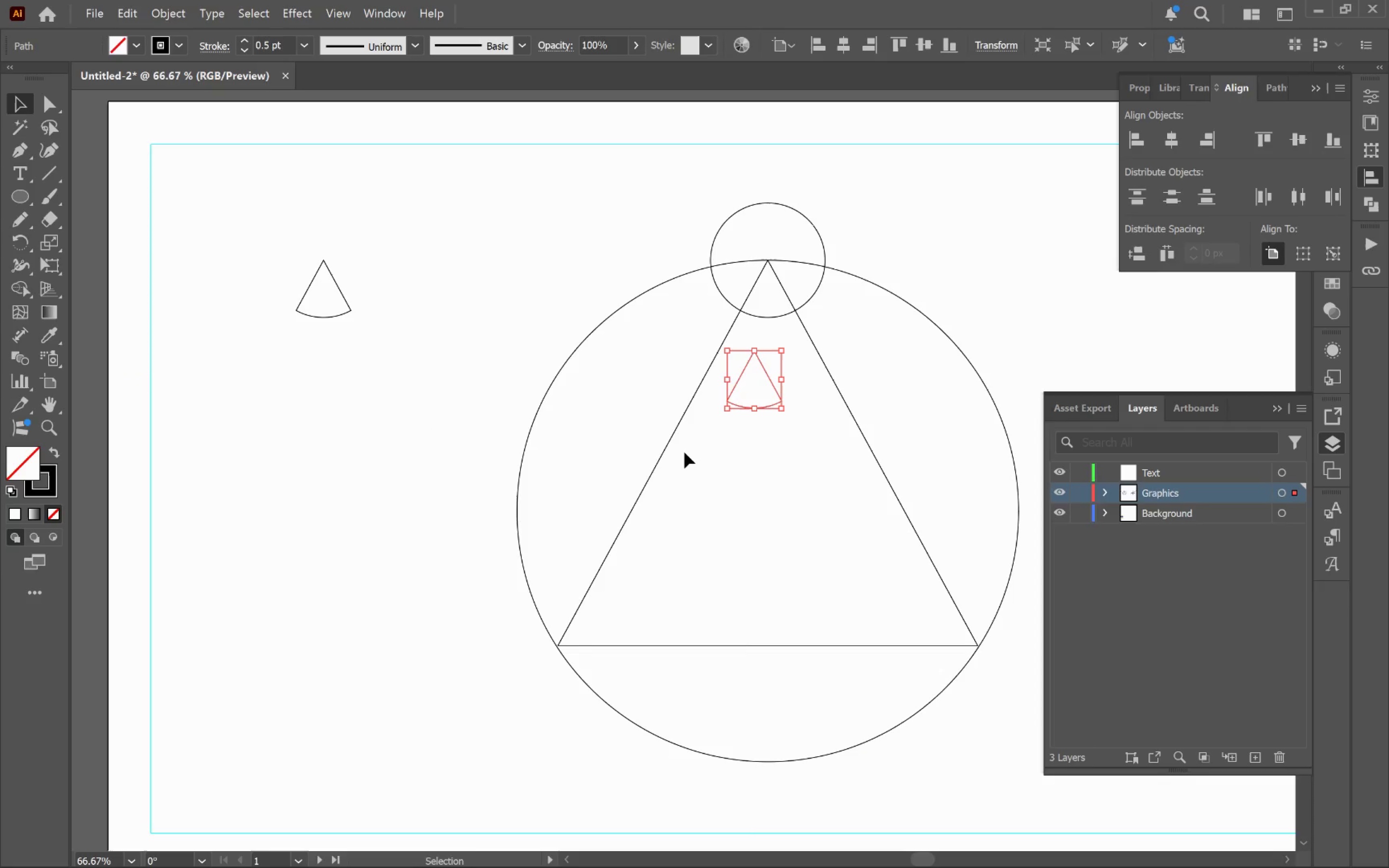 
left_click([670, 447])
 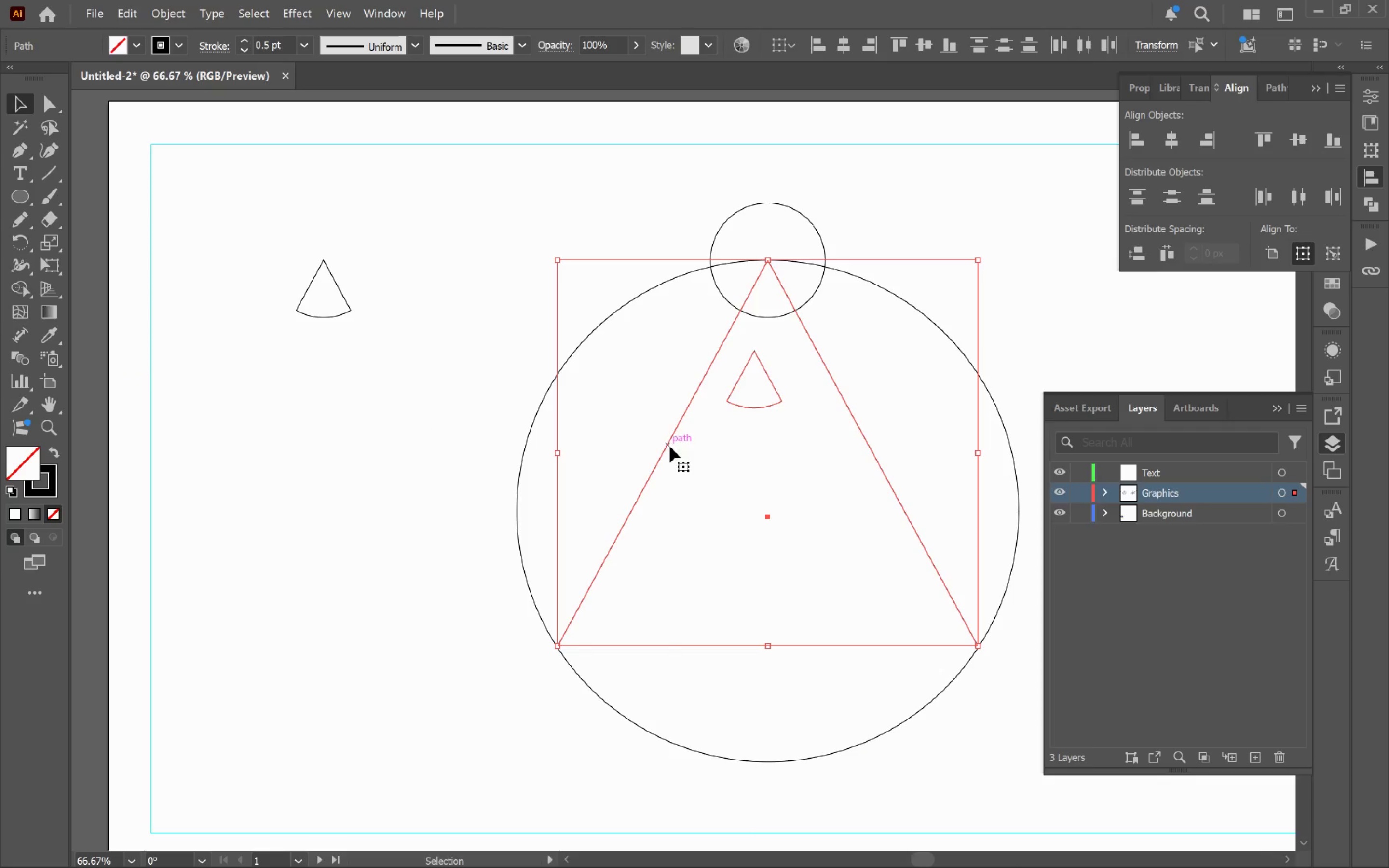 
left_click([670, 447])
 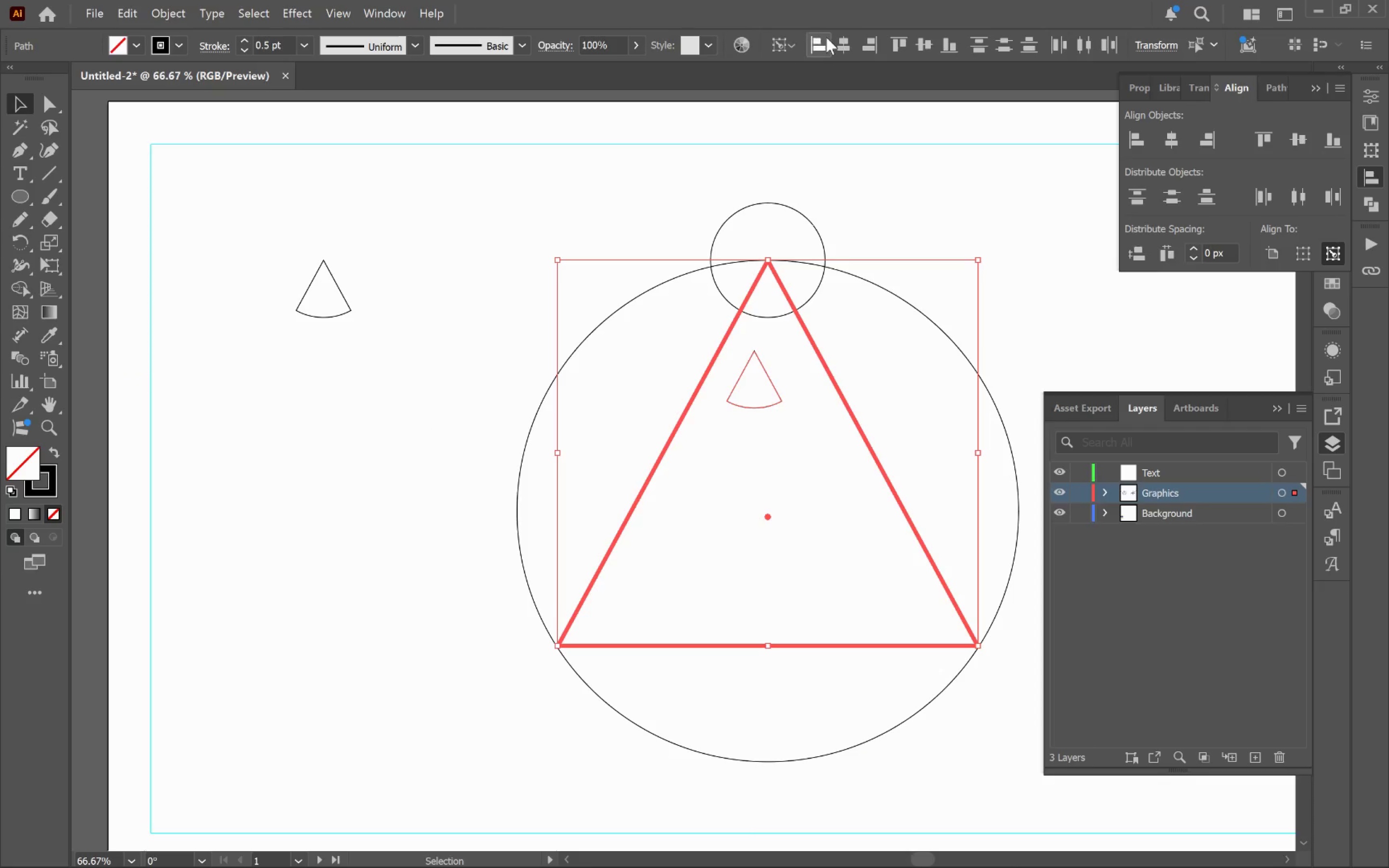 
left_click([843, 42])
 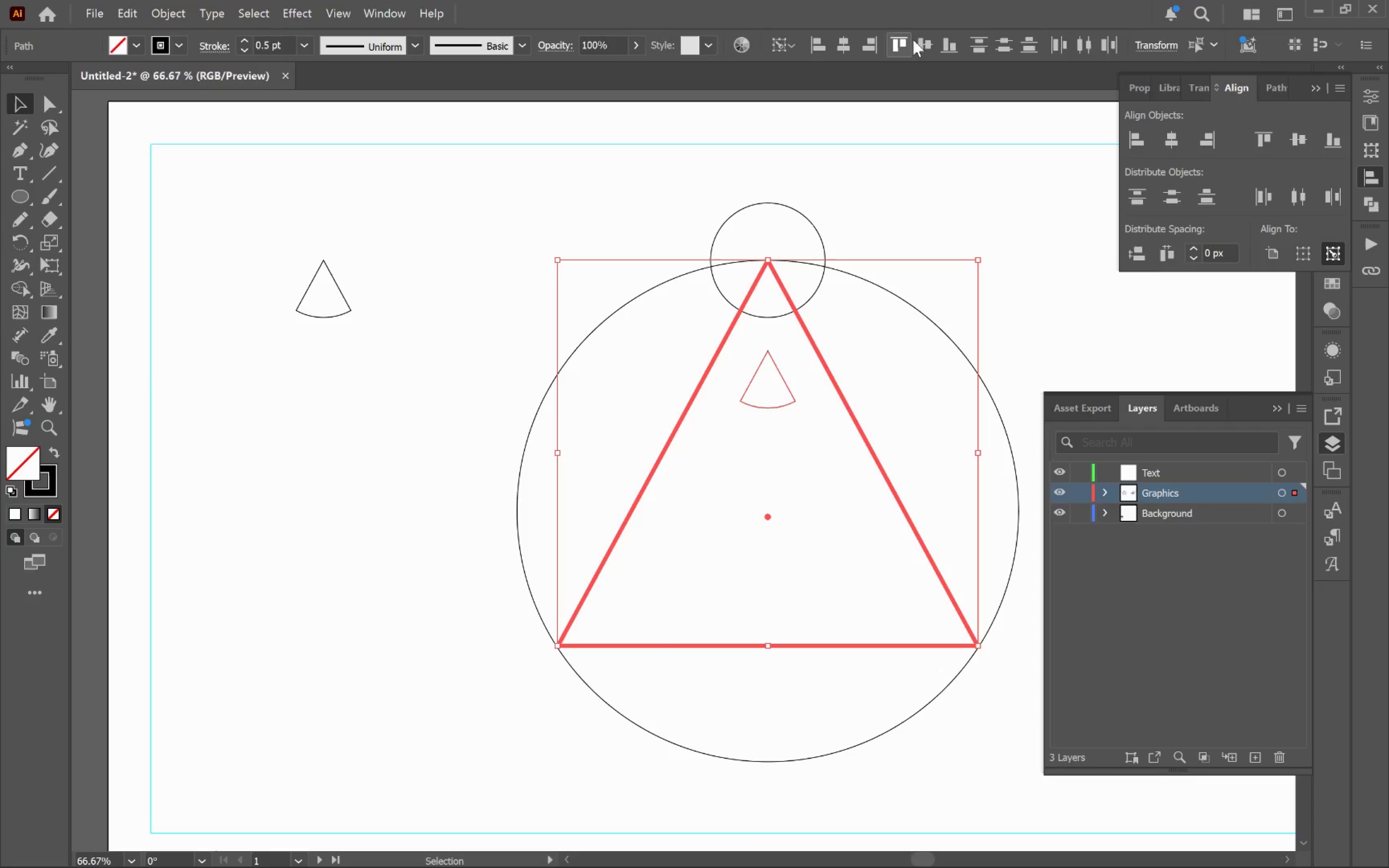 
left_click([920, 45])
 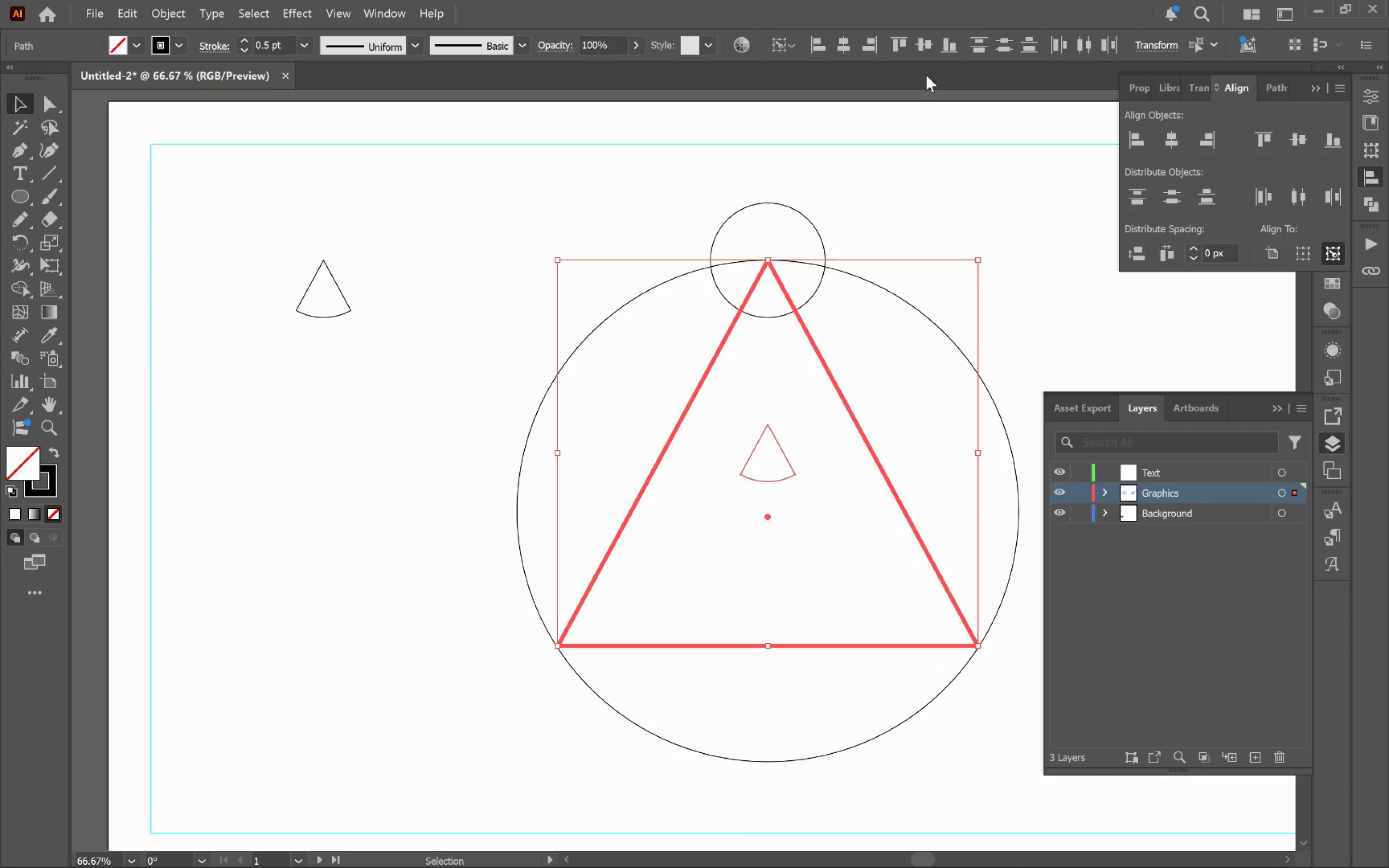 
left_click([901, 43])
 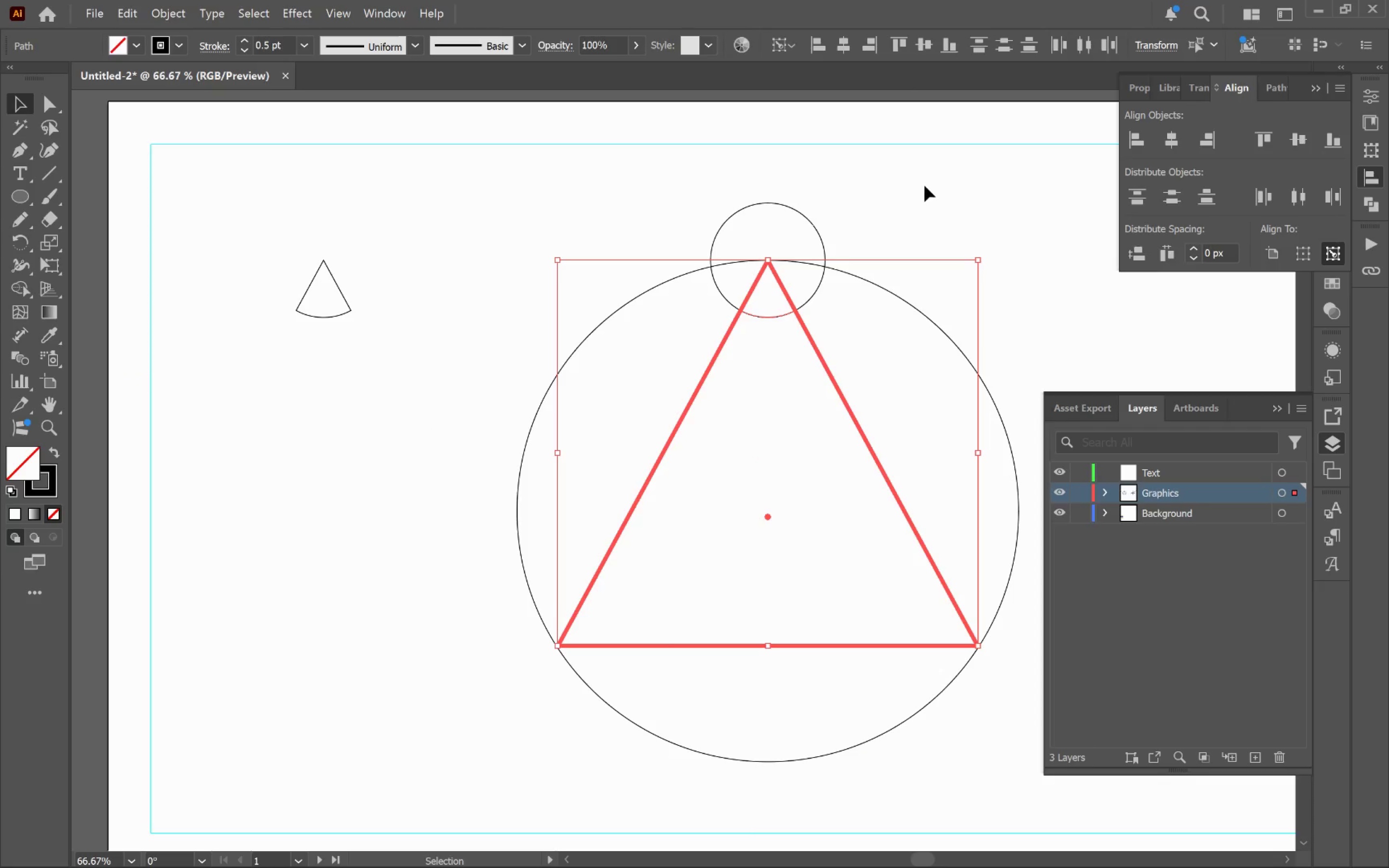 
left_click([922, 181])
 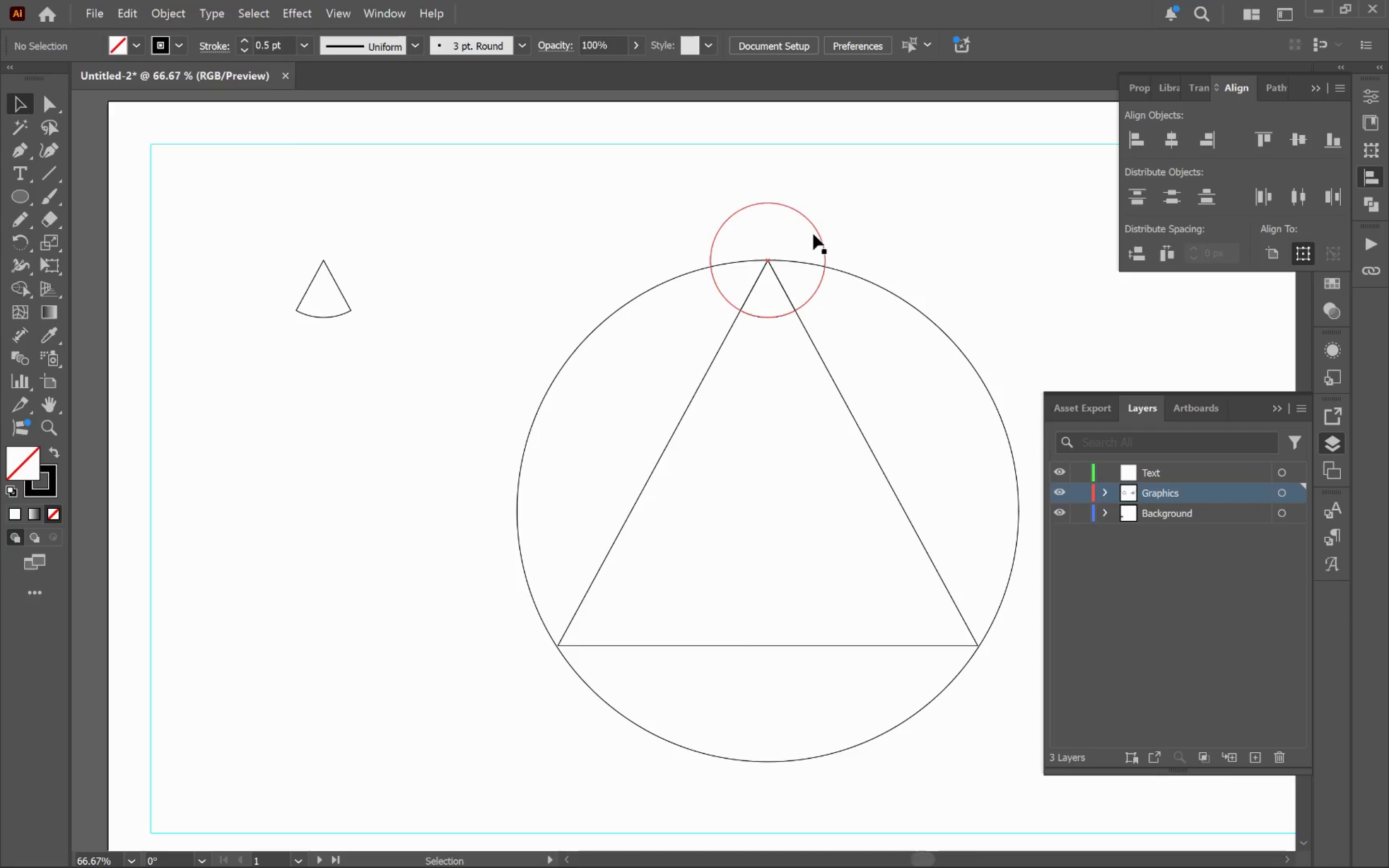 
left_click_drag(start_coordinate=[821, 234], to_coordinate=[495, 211])
 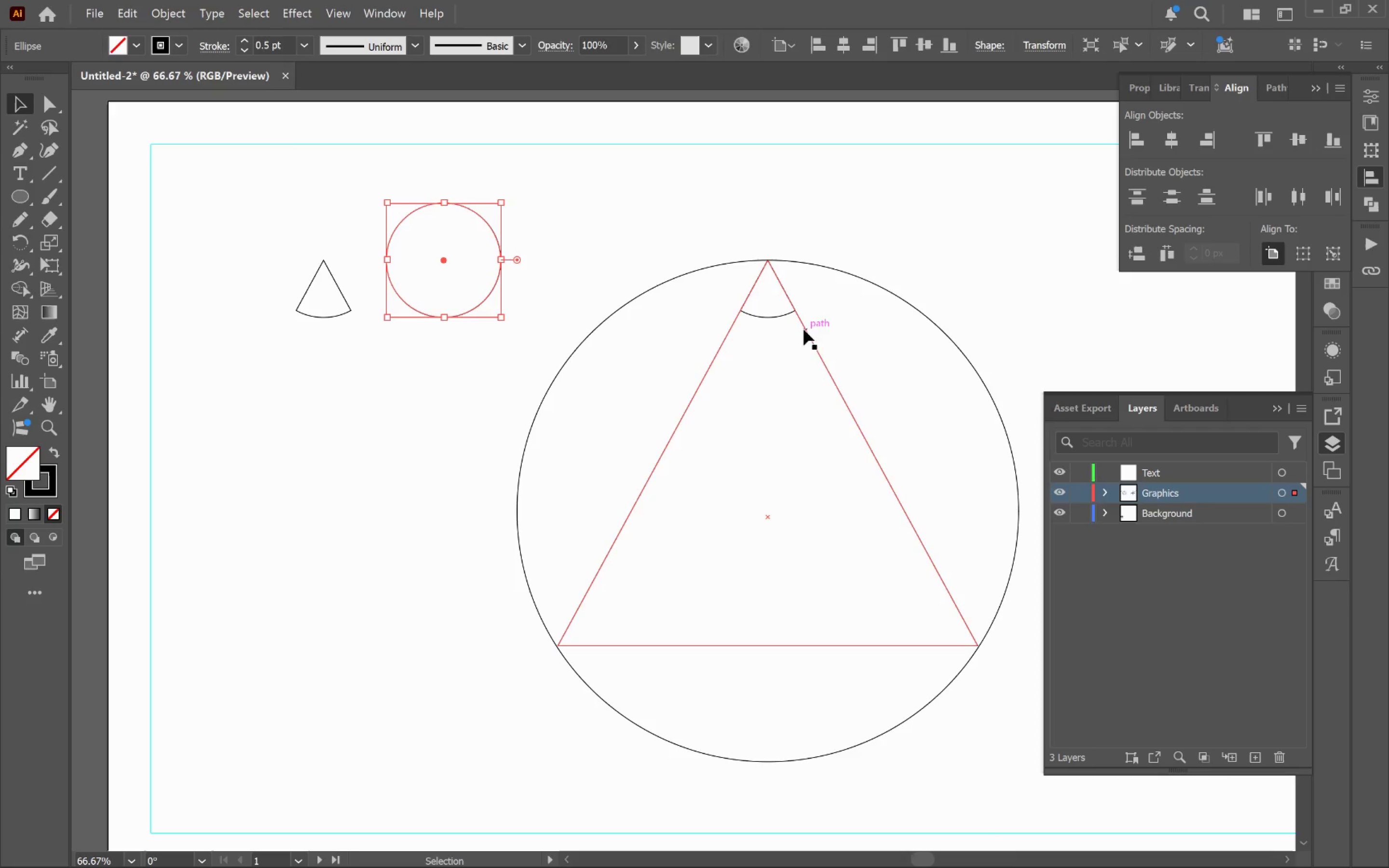 
hold_key(key=ShiftLeft, duration=1.03)
 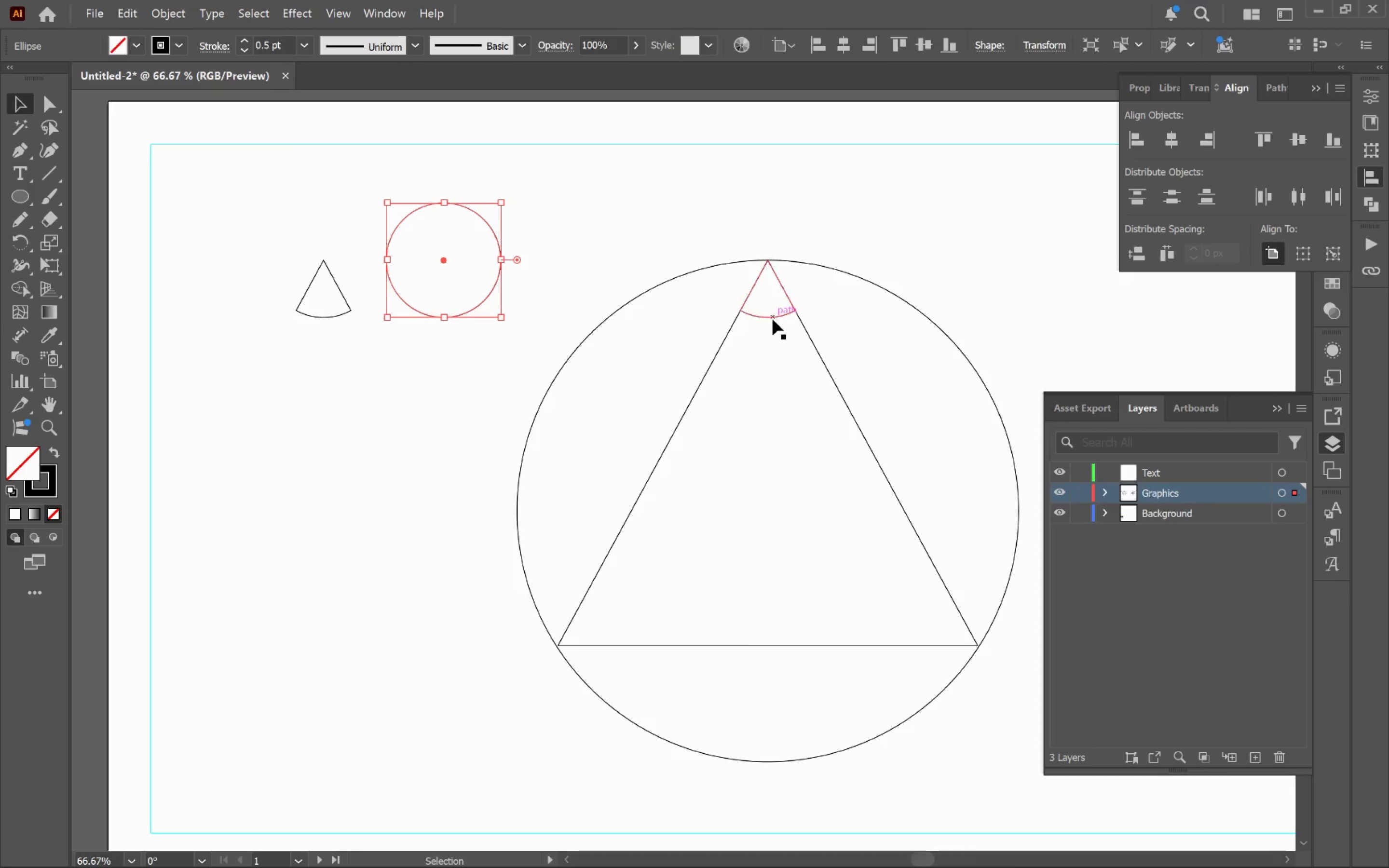 
left_click([772, 316])
 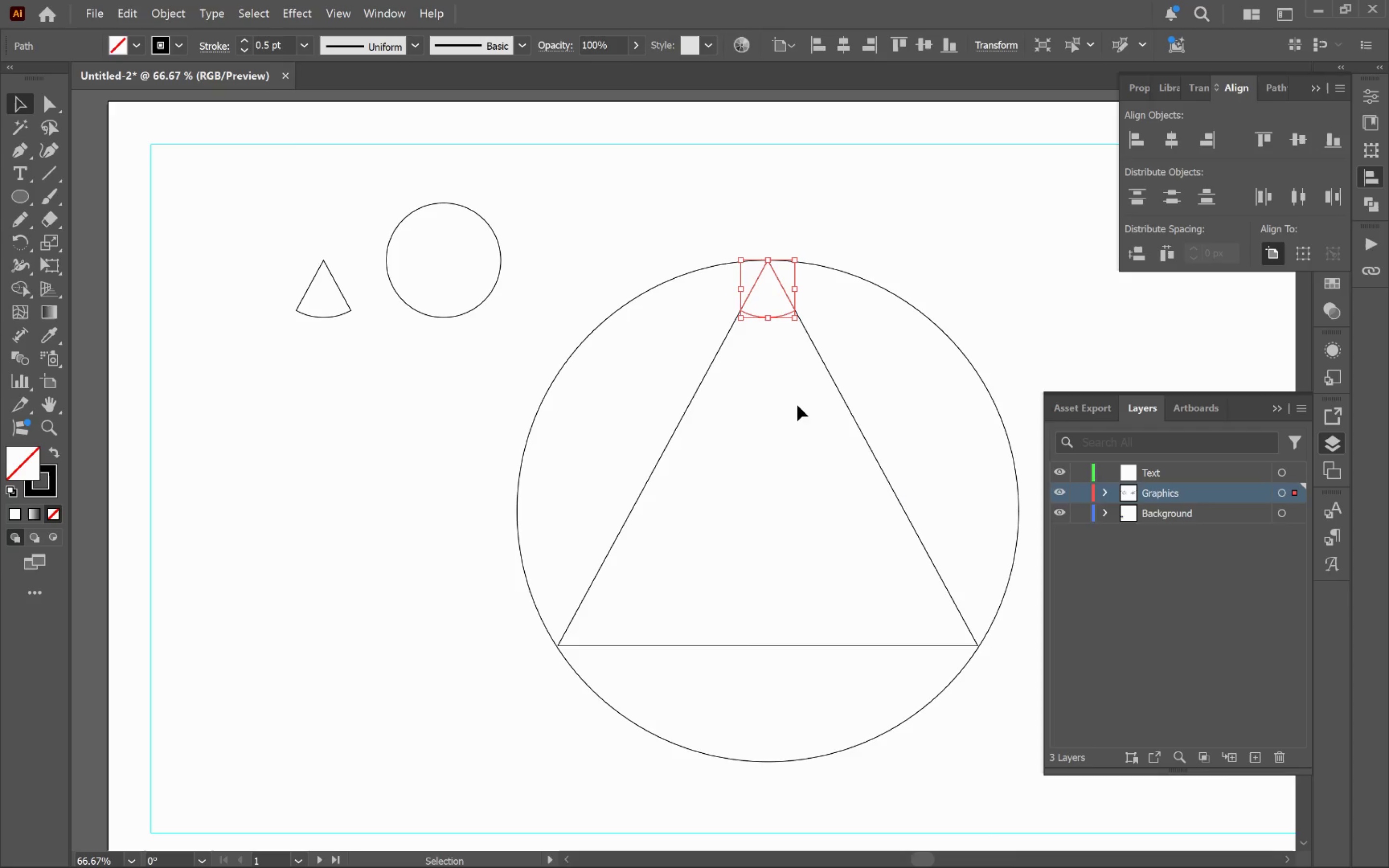 
hold_key(key=ControlLeft, duration=1.27)
 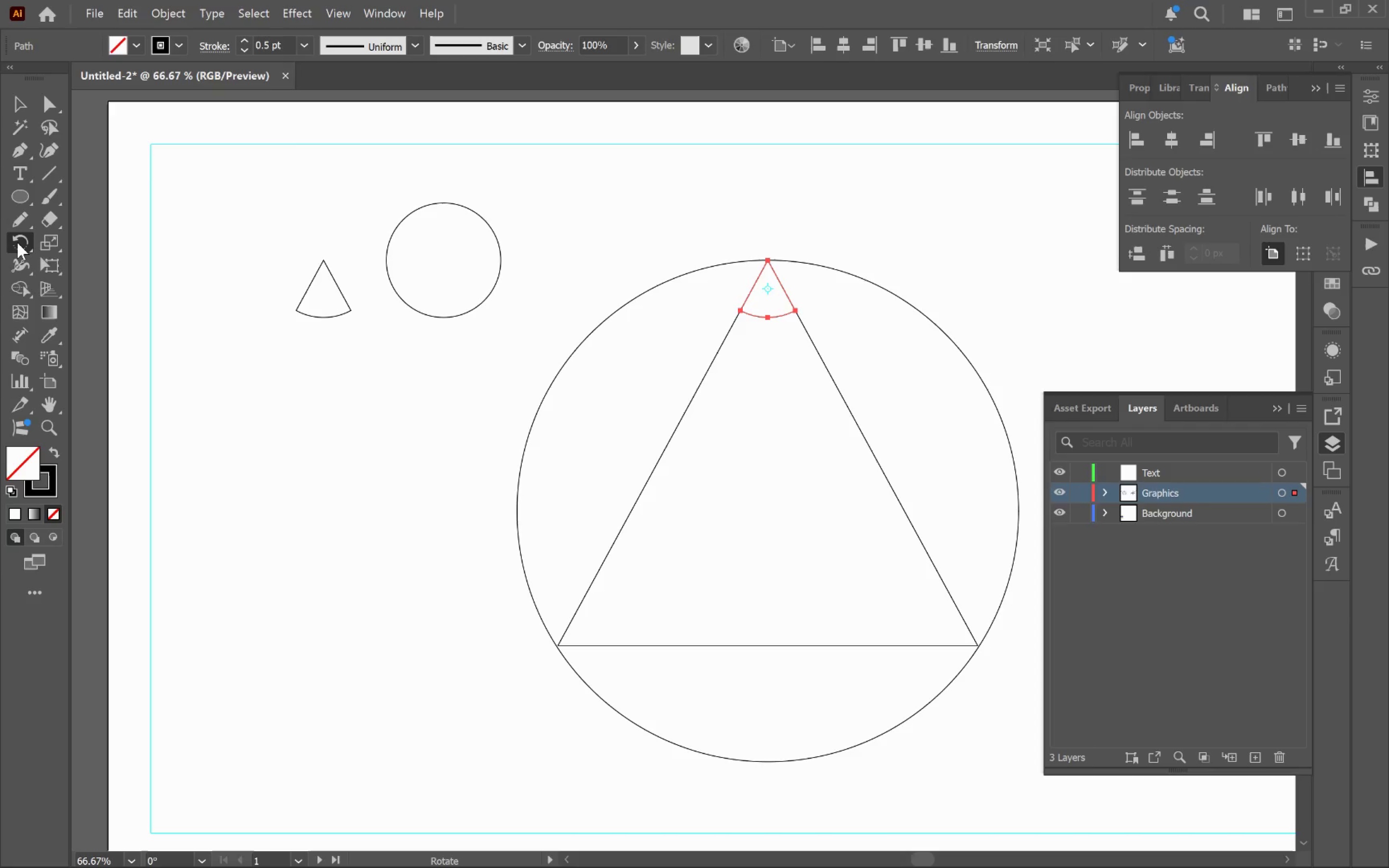 
left_click([17, 243])
 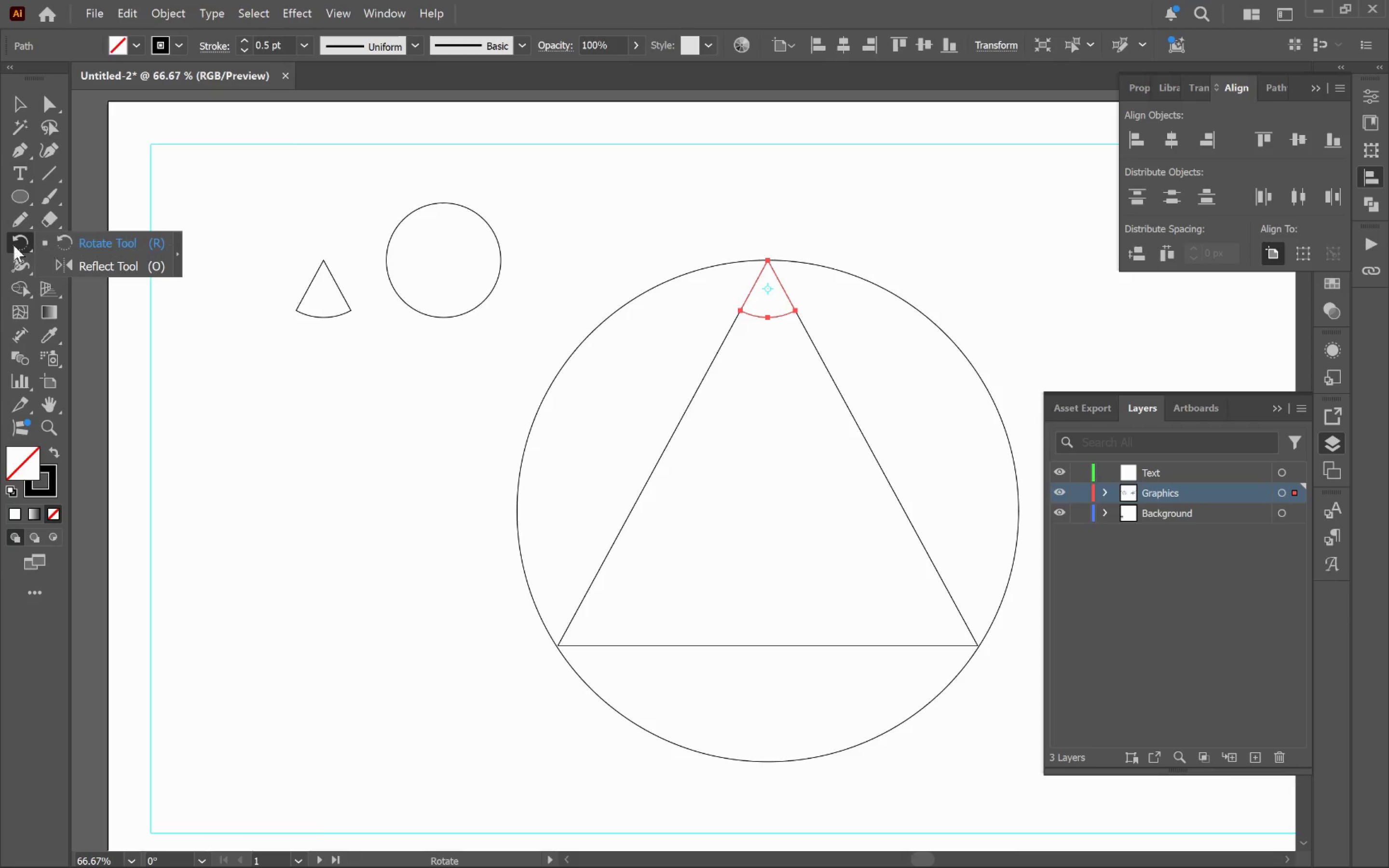 
left_click([14, 245])
 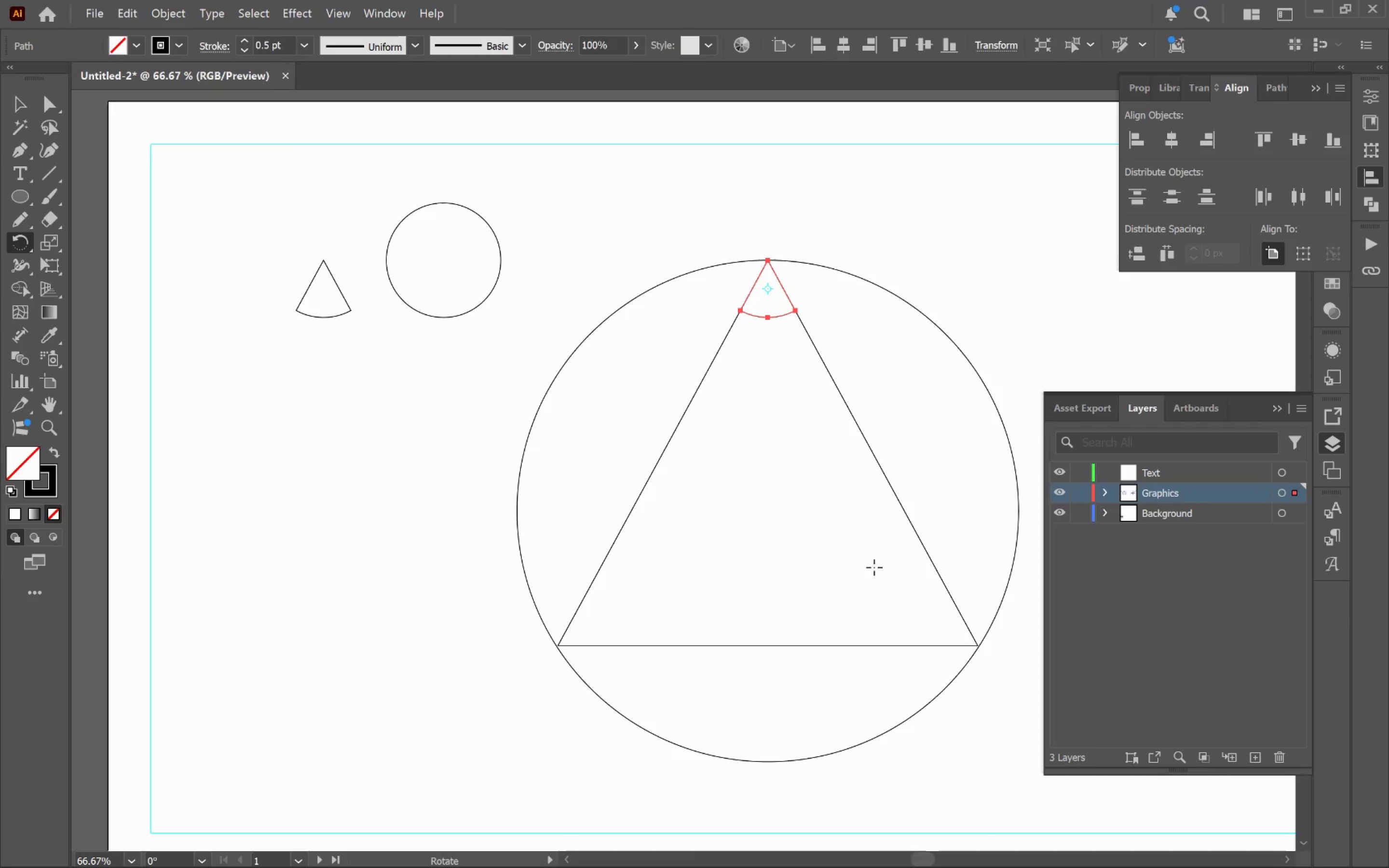 
hold_key(key=ControlLeft, duration=0.58)
 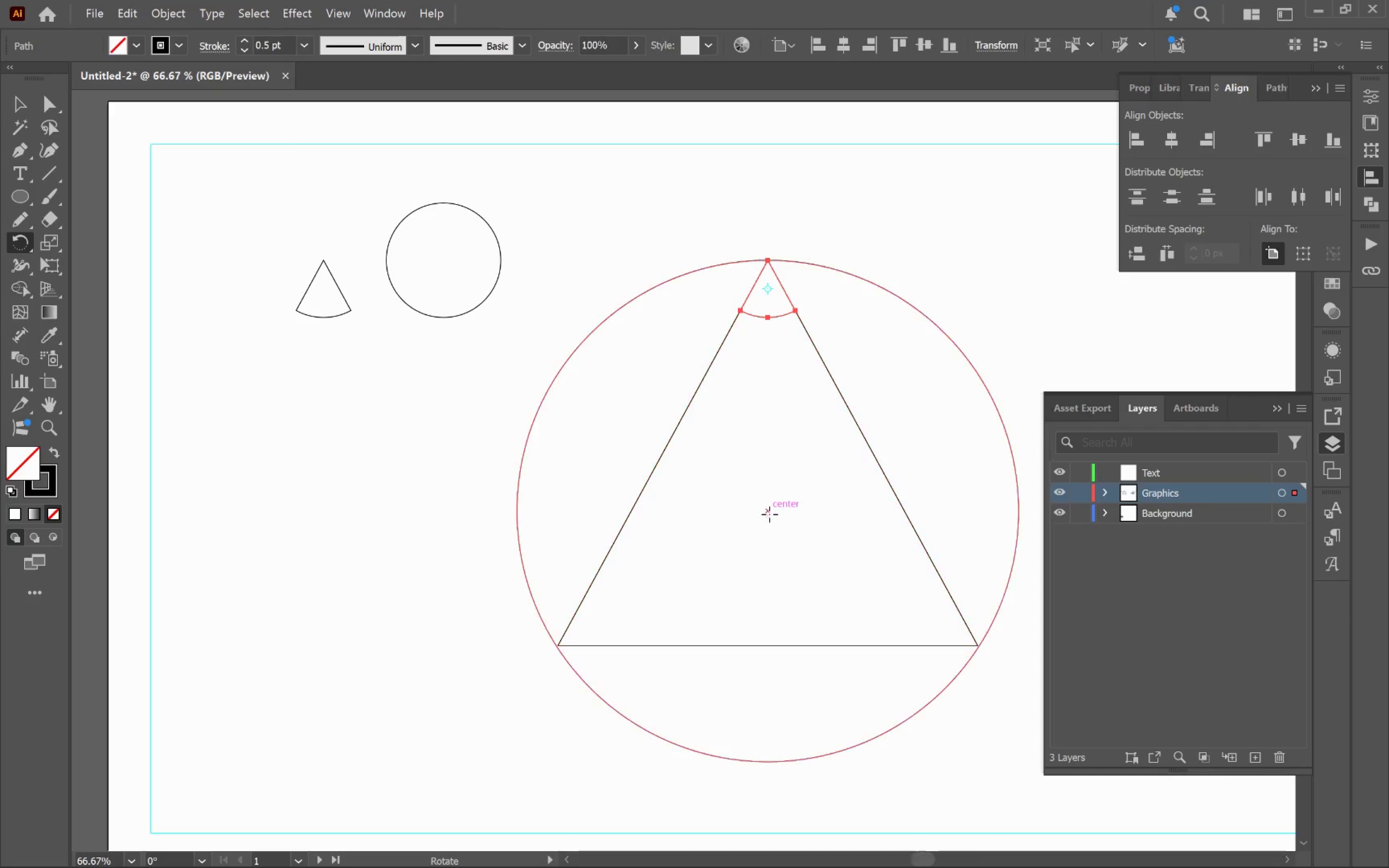 
hold_key(key=AltLeft, duration=2.19)
left_click([765, 518])
 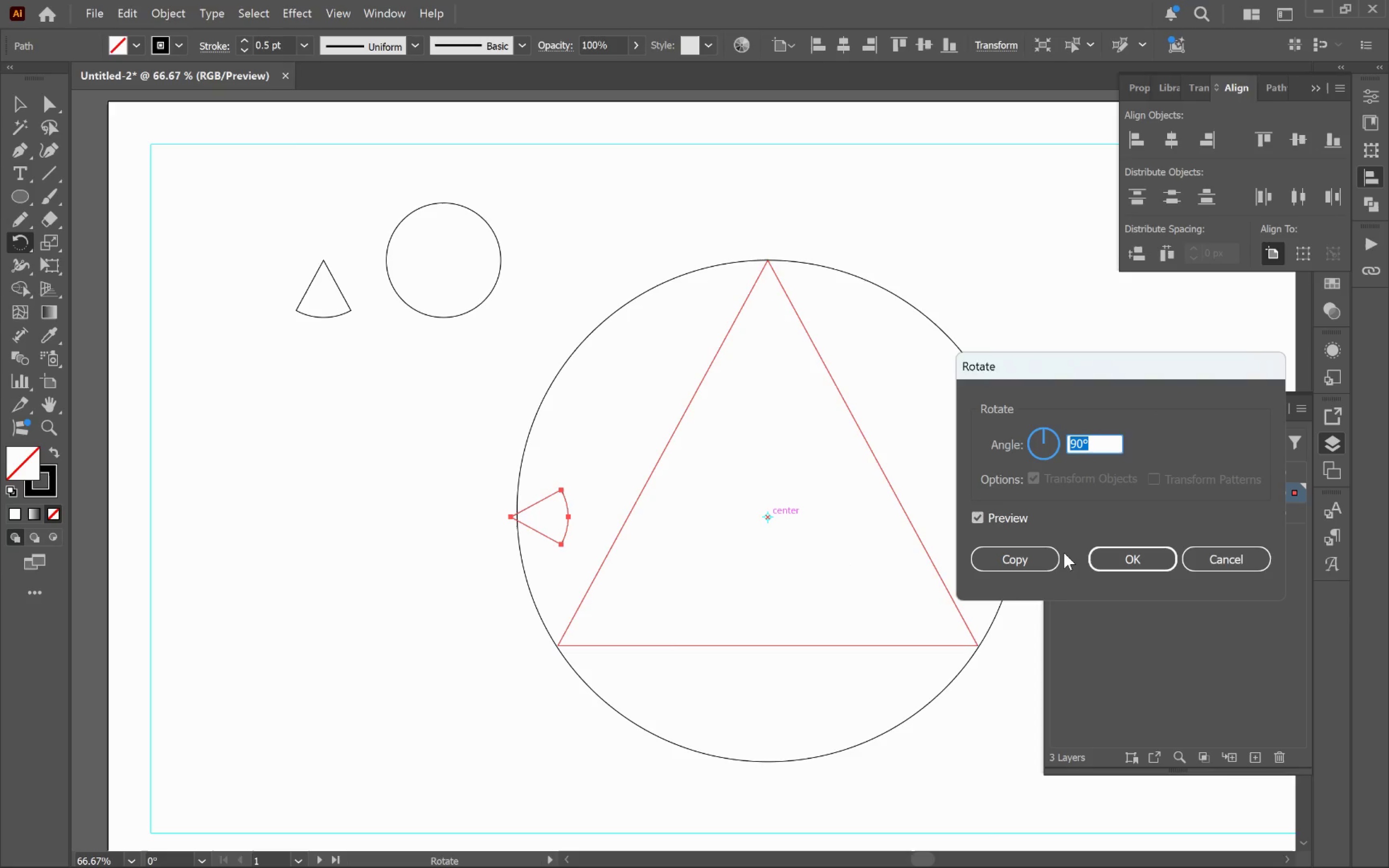 
key(Control+Z)
 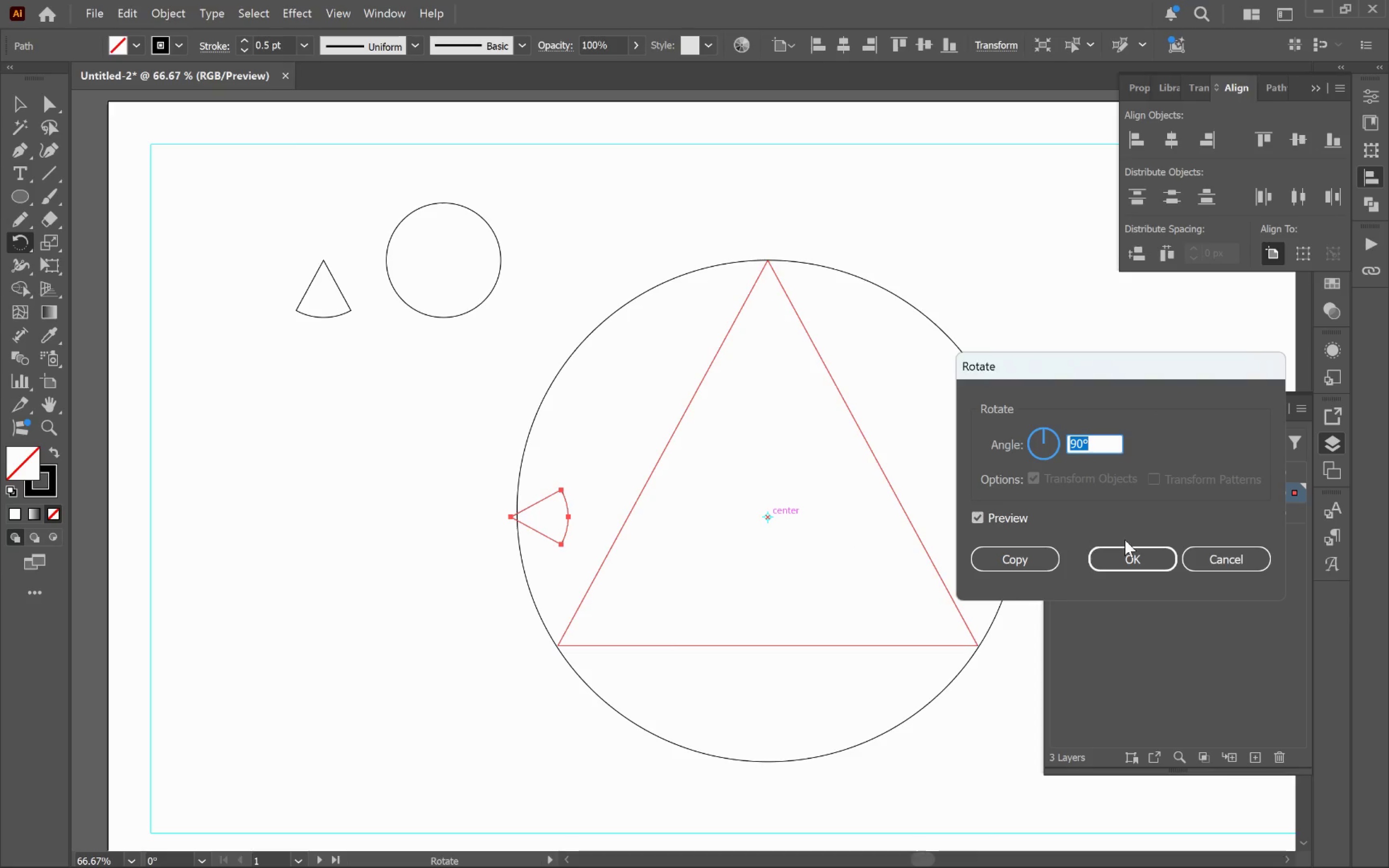 
left_click([1234, 560])
 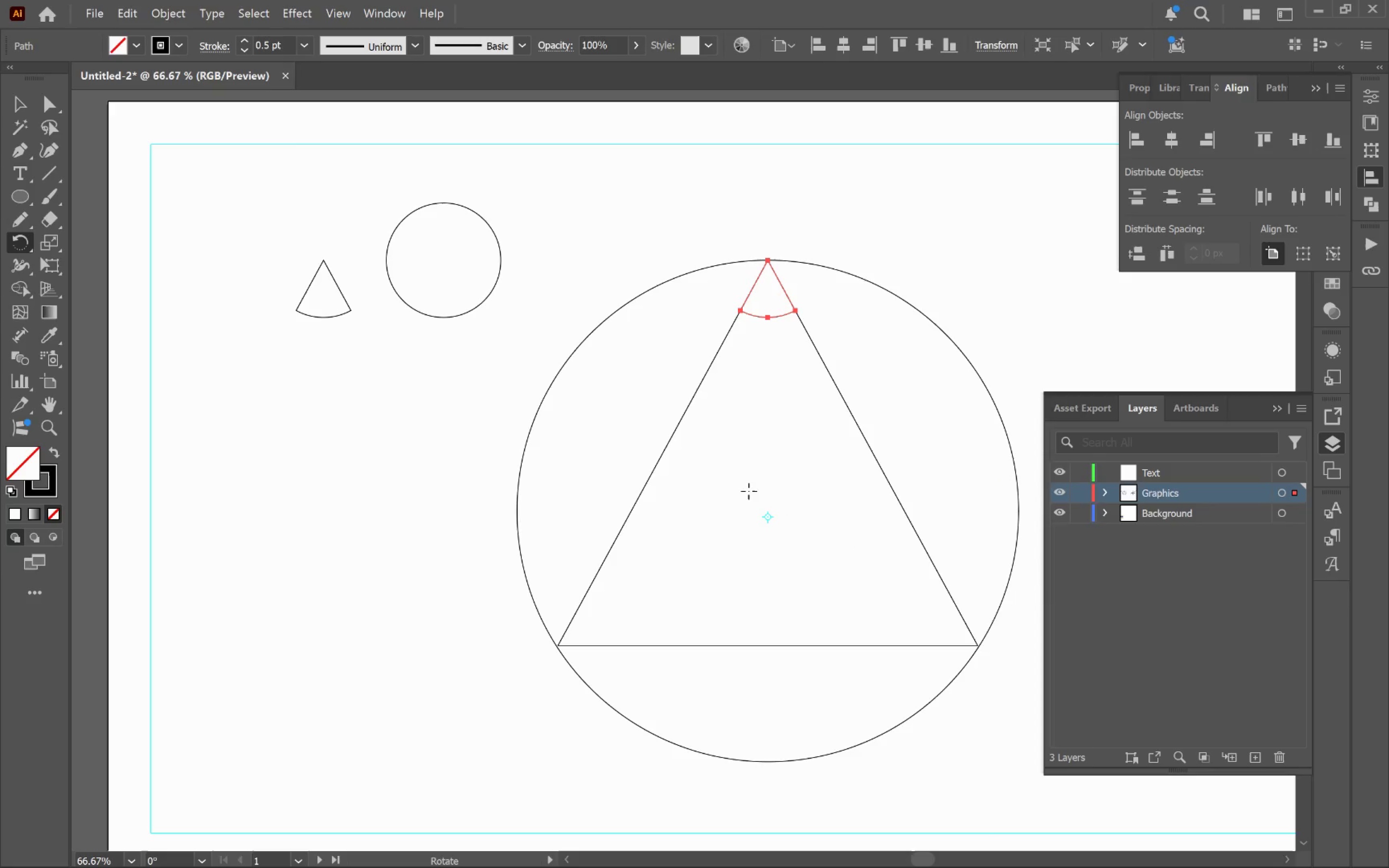 
hold_key(key=ControlLeft, duration=1.27)
 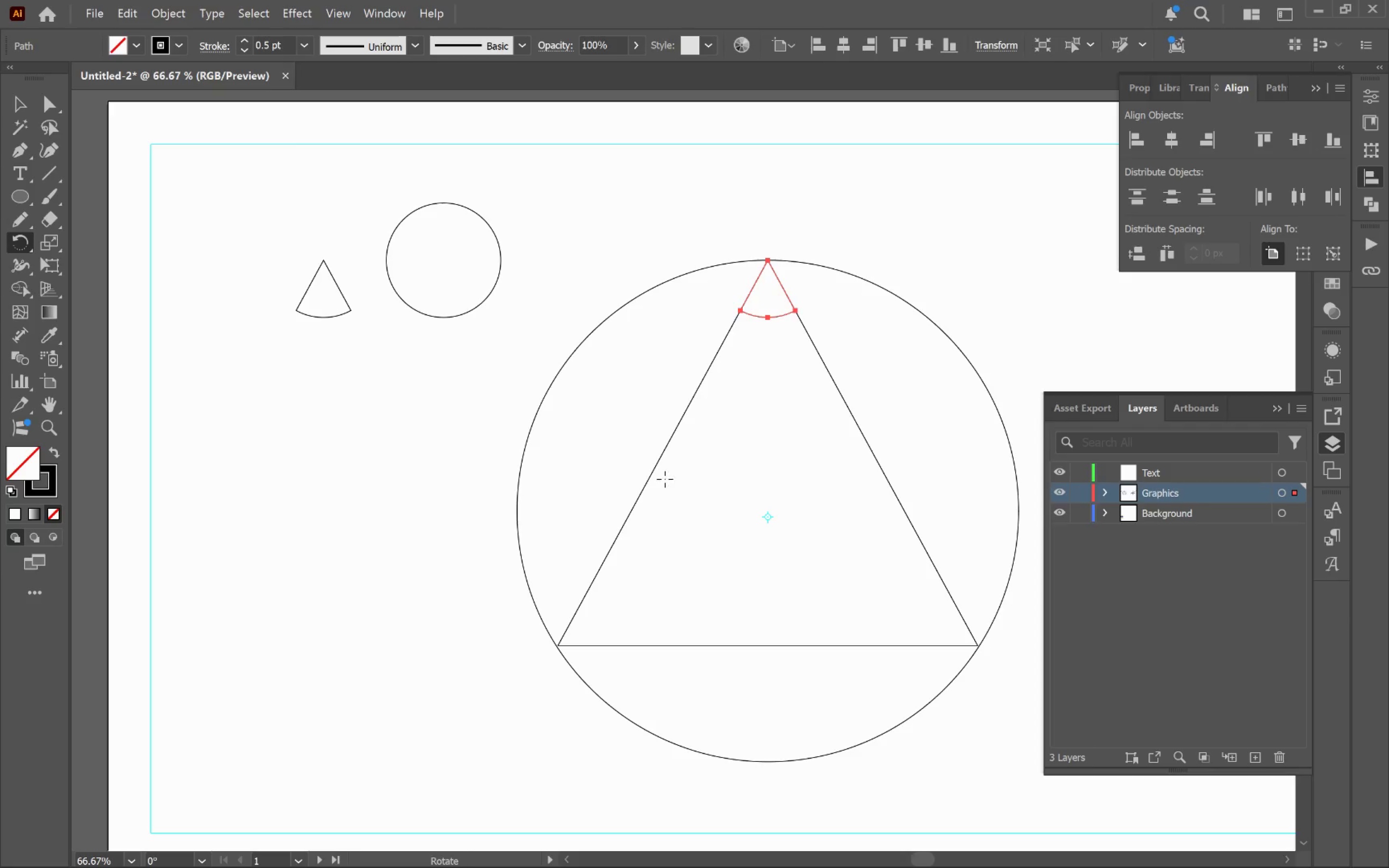 
hold_key(key=ControlLeft, duration=2.34)
 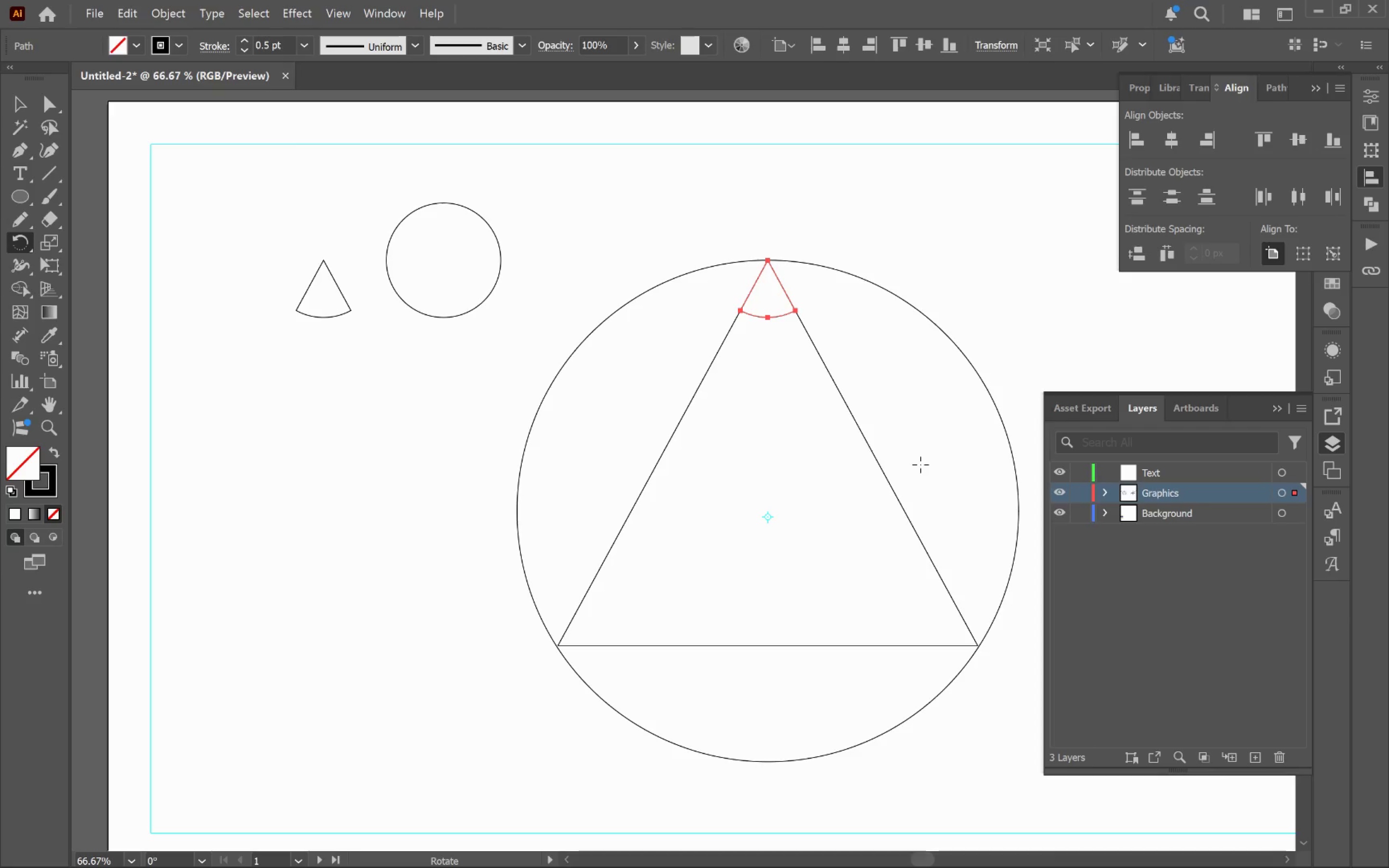 
wait(11.03)
 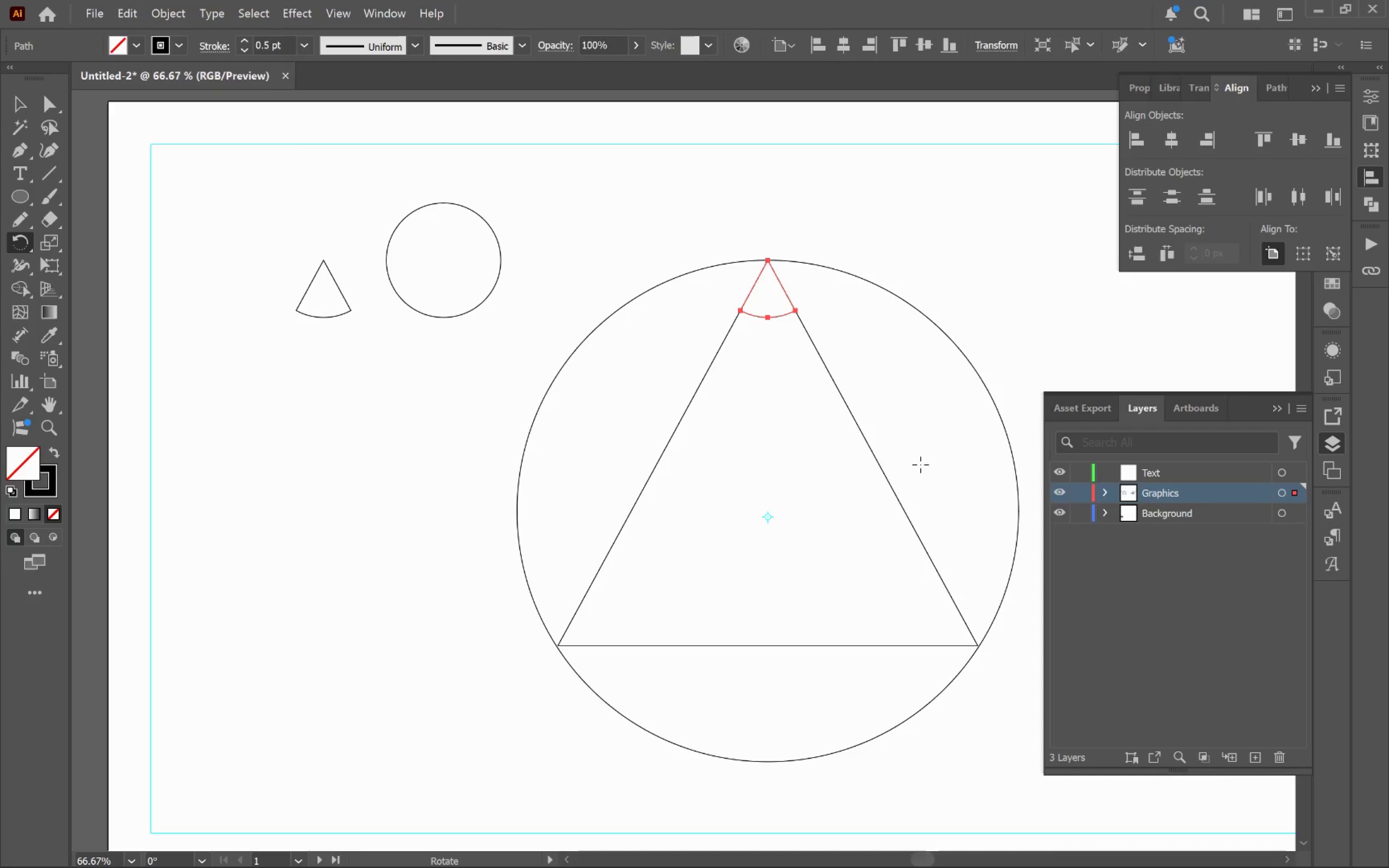 
left_click([14, 99])
 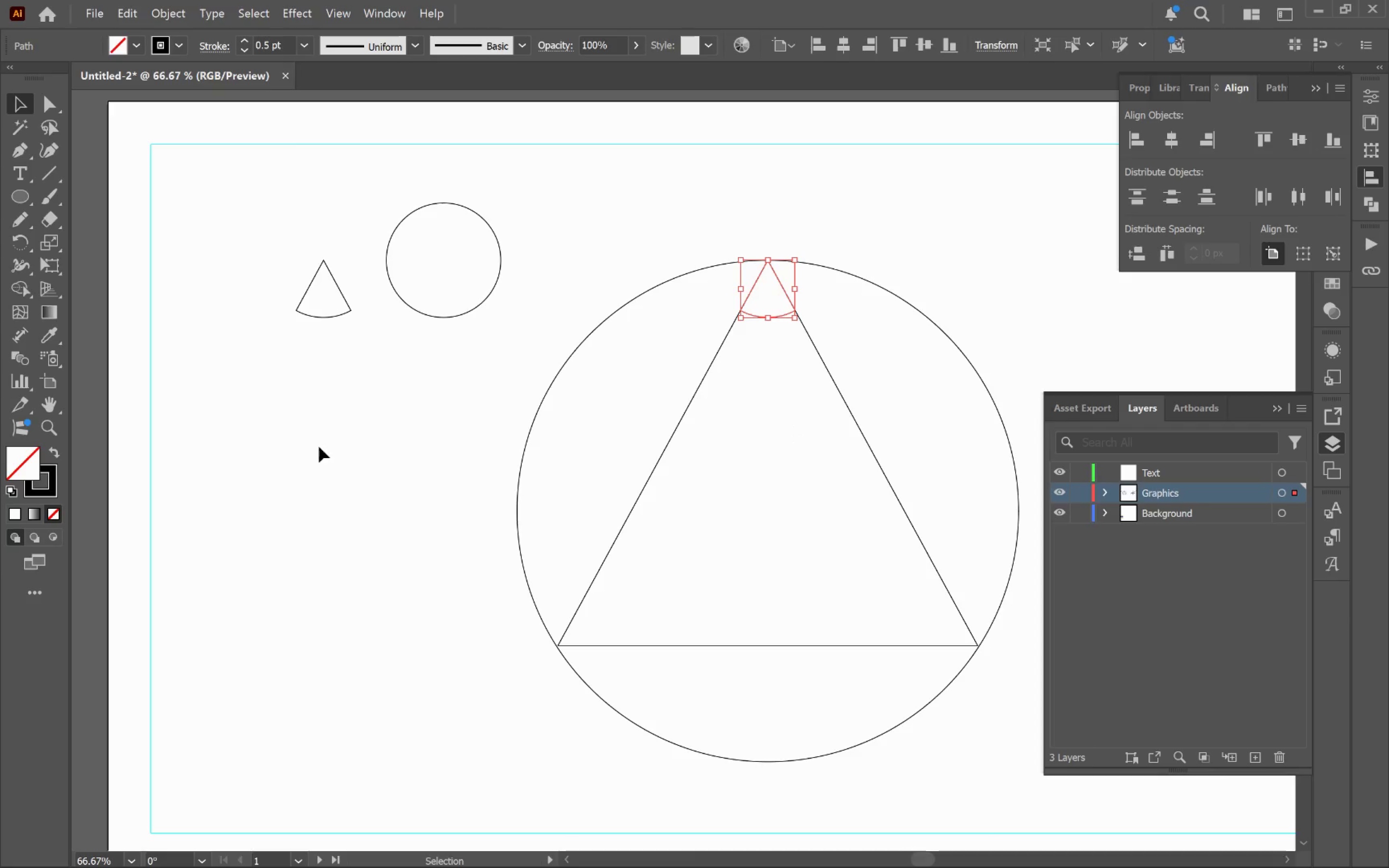 
left_click([318, 463])
 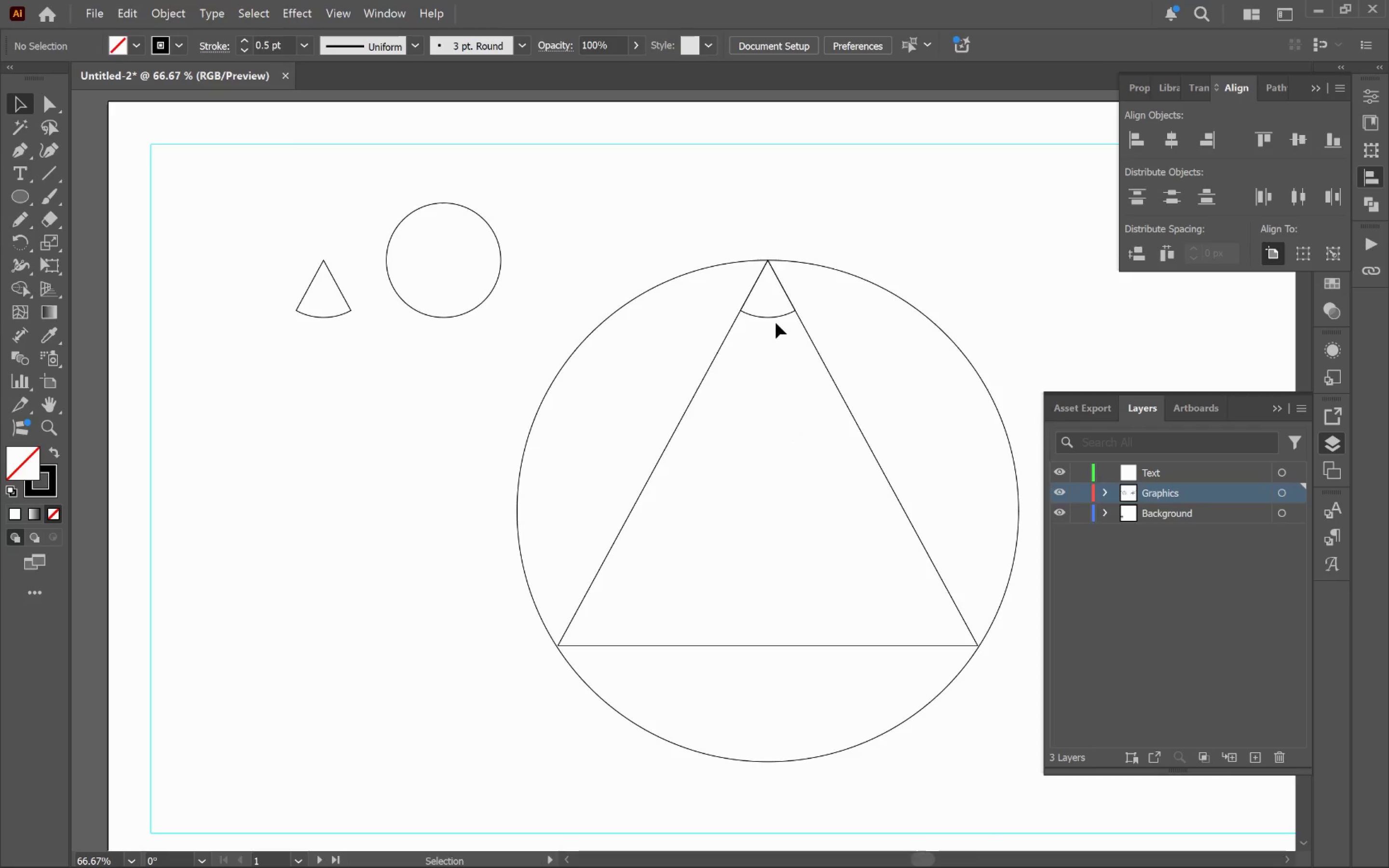 
left_click([776, 319])
 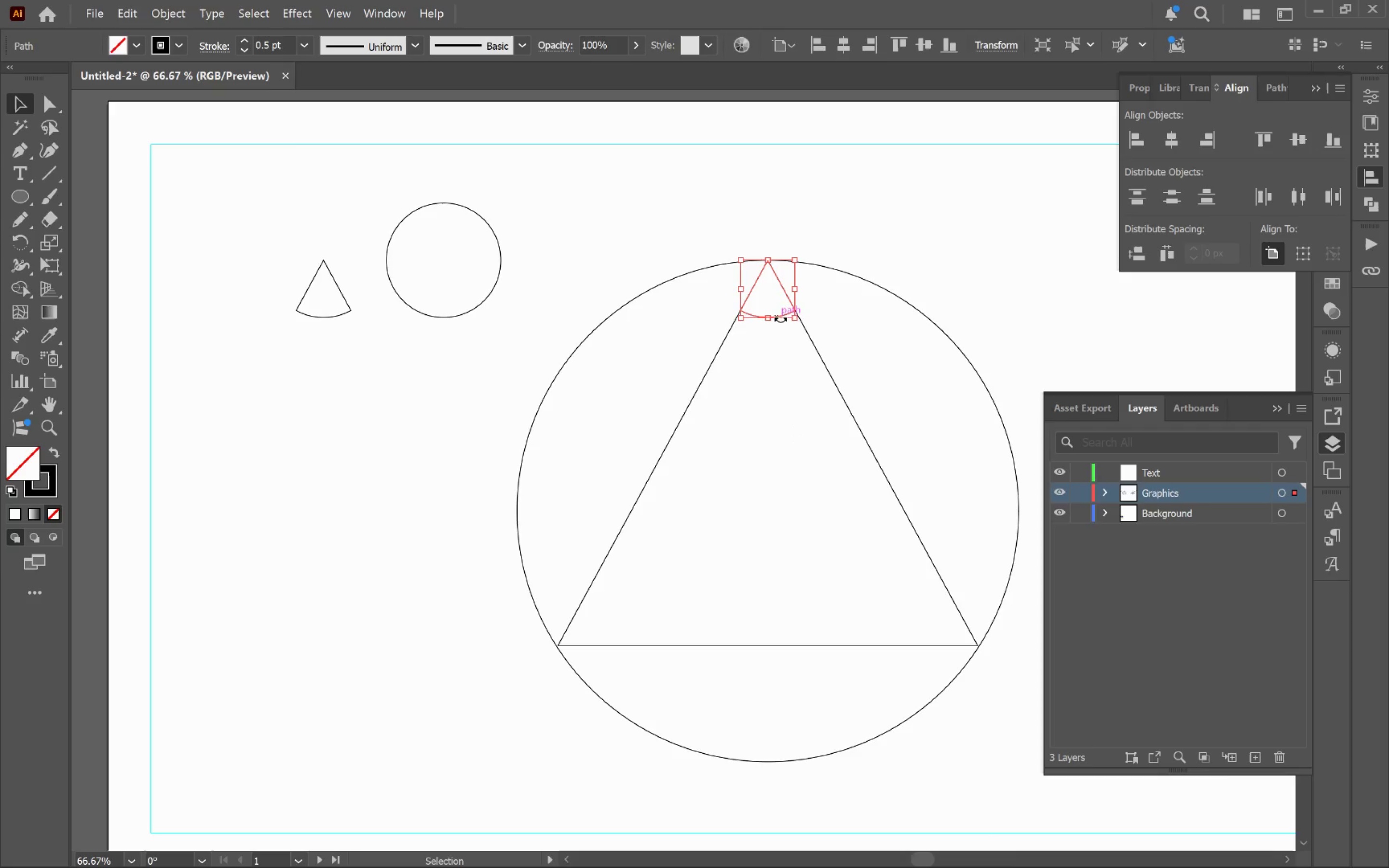 
hold_key(key=AltLeft, duration=21.02)
left_click_drag(start_coordinate=[780, 317], to_coordinate=[788, 527])
 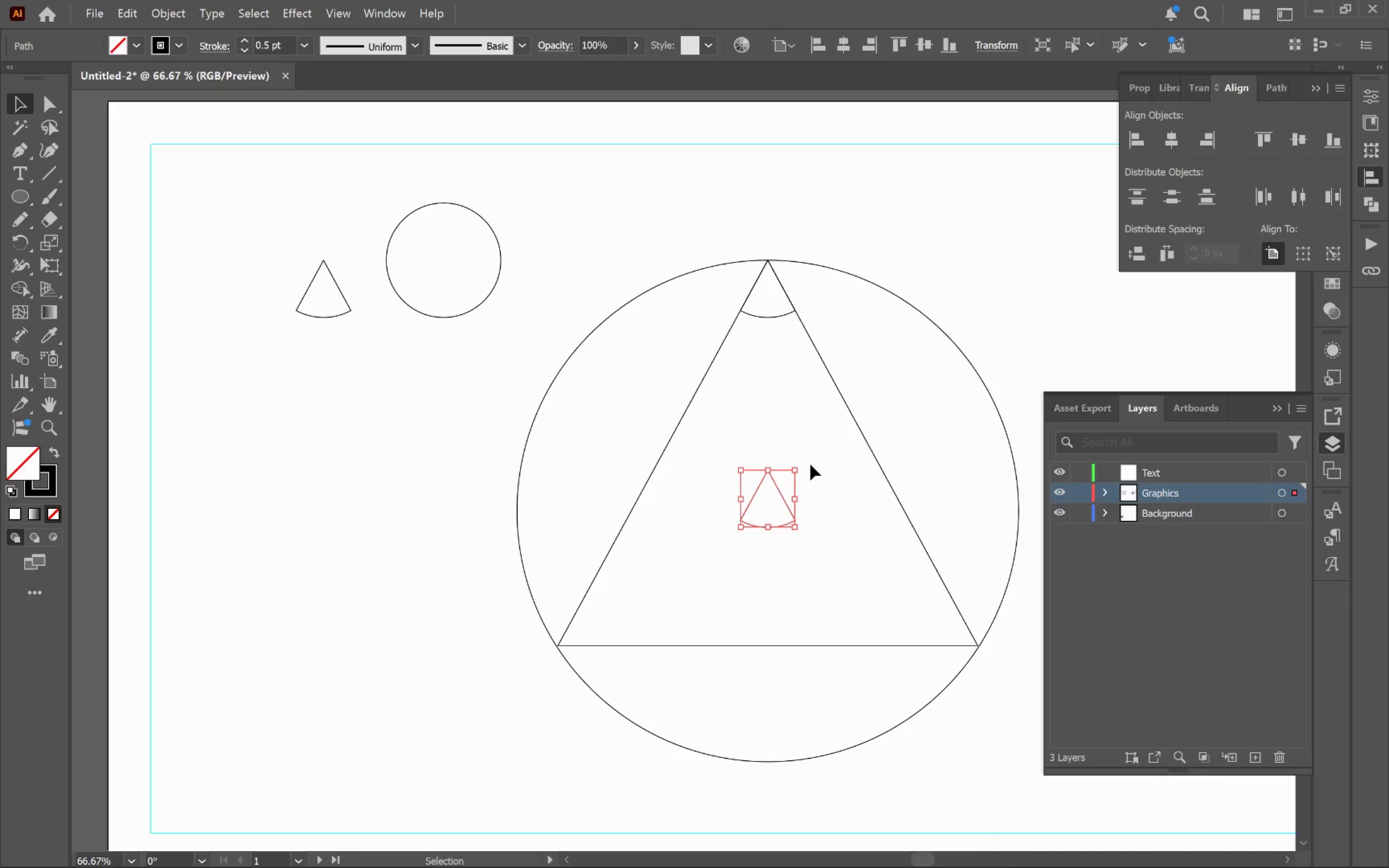 
hold_key(key=ShiftLeft, duration=0.82)
 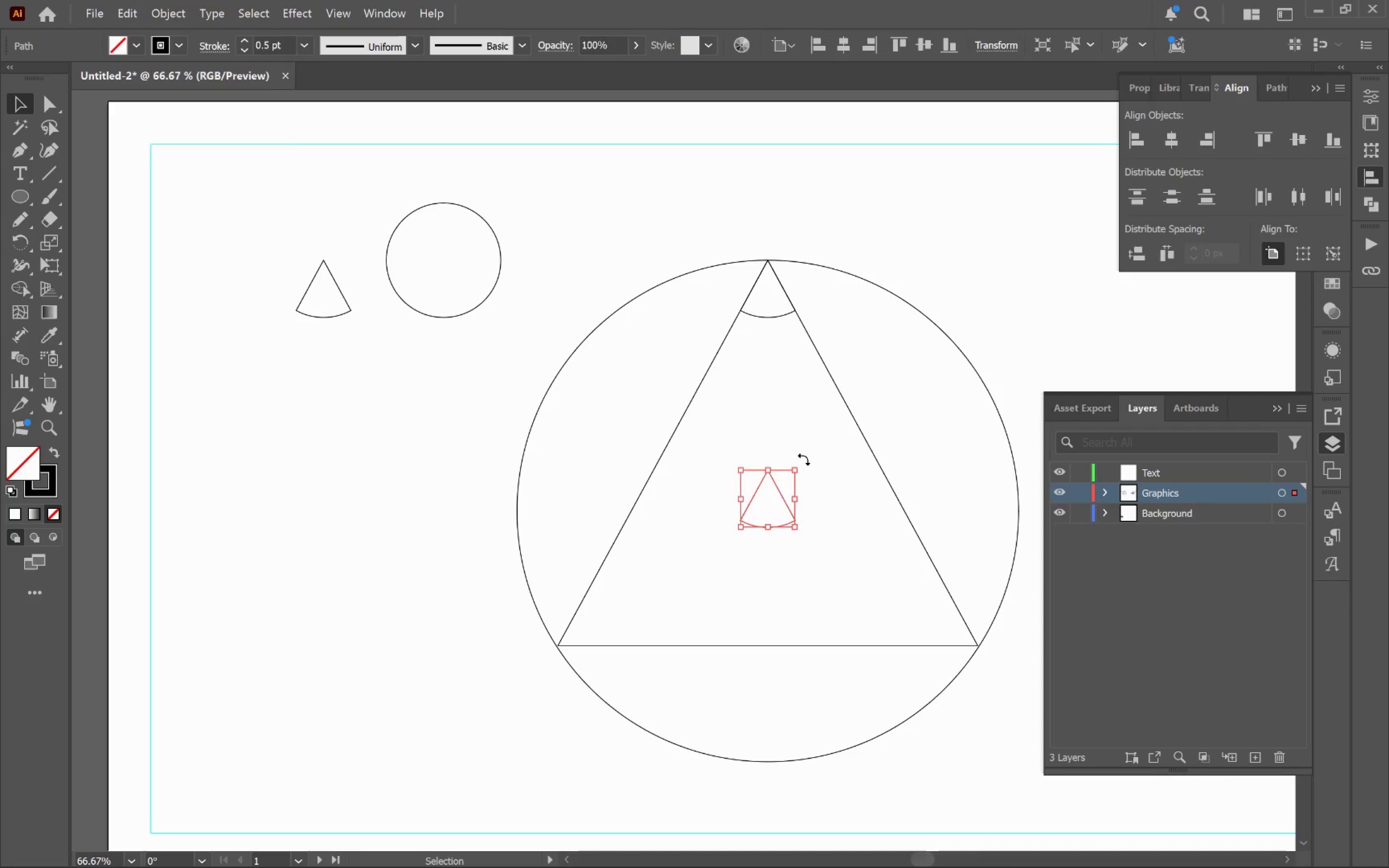 
left_click_drag(start_coordinate=[803, 459], to_coordinate=[841, 581])
 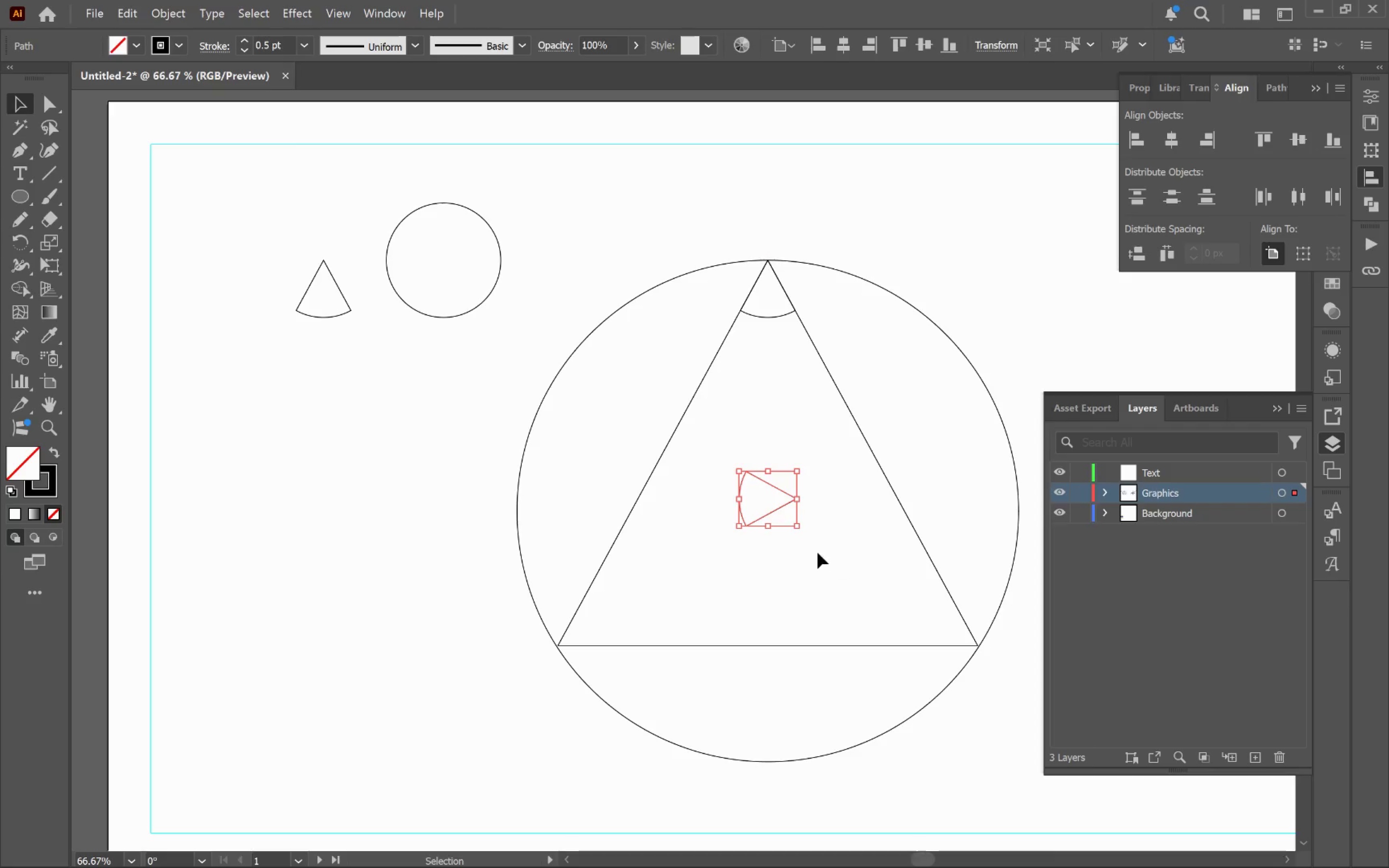 
hold_key(key=ShiftLeft, duration=3.3)
 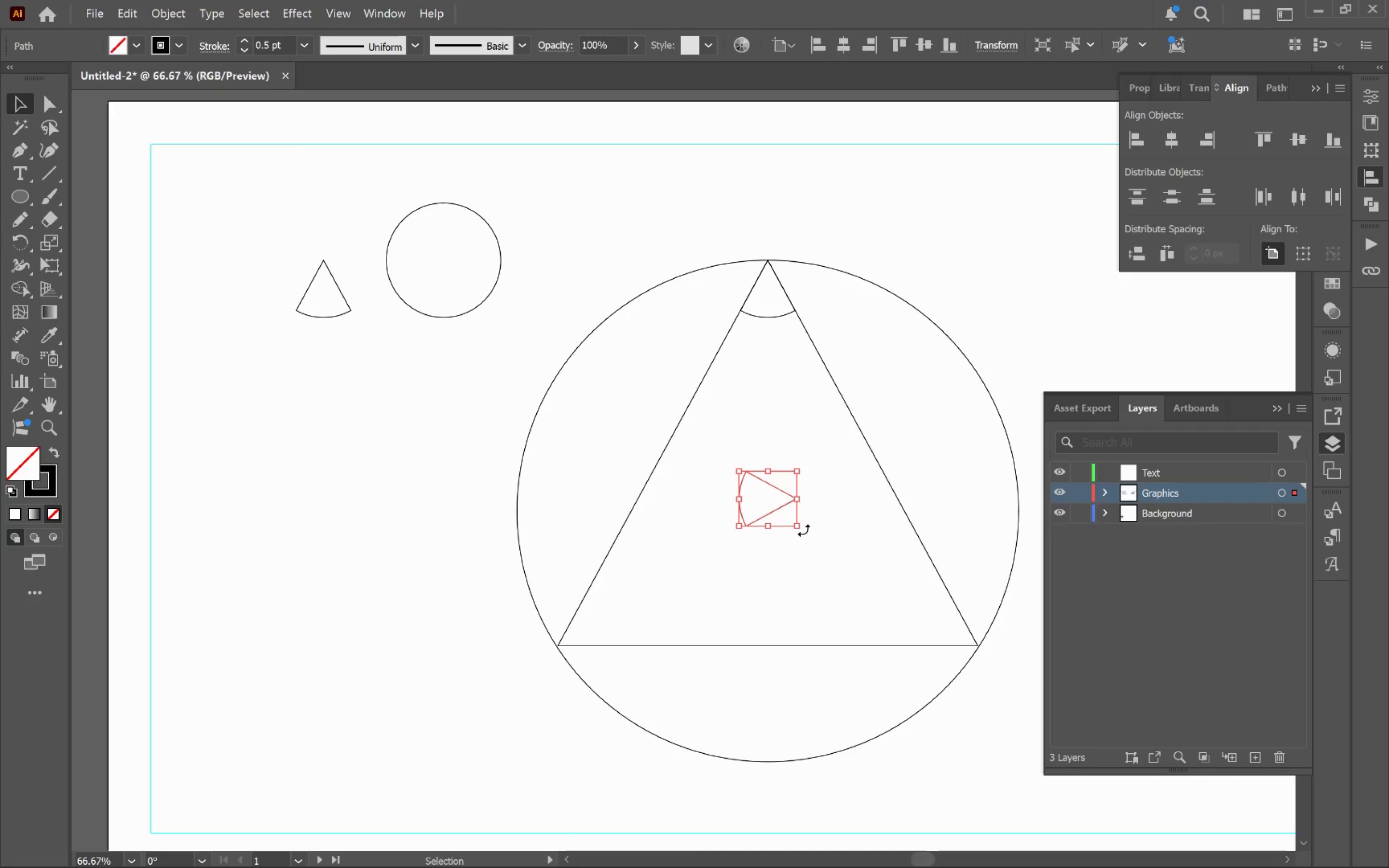 
left_click_drag(start_coordinate=[803, 530], to_coordinate=[797, 549])
 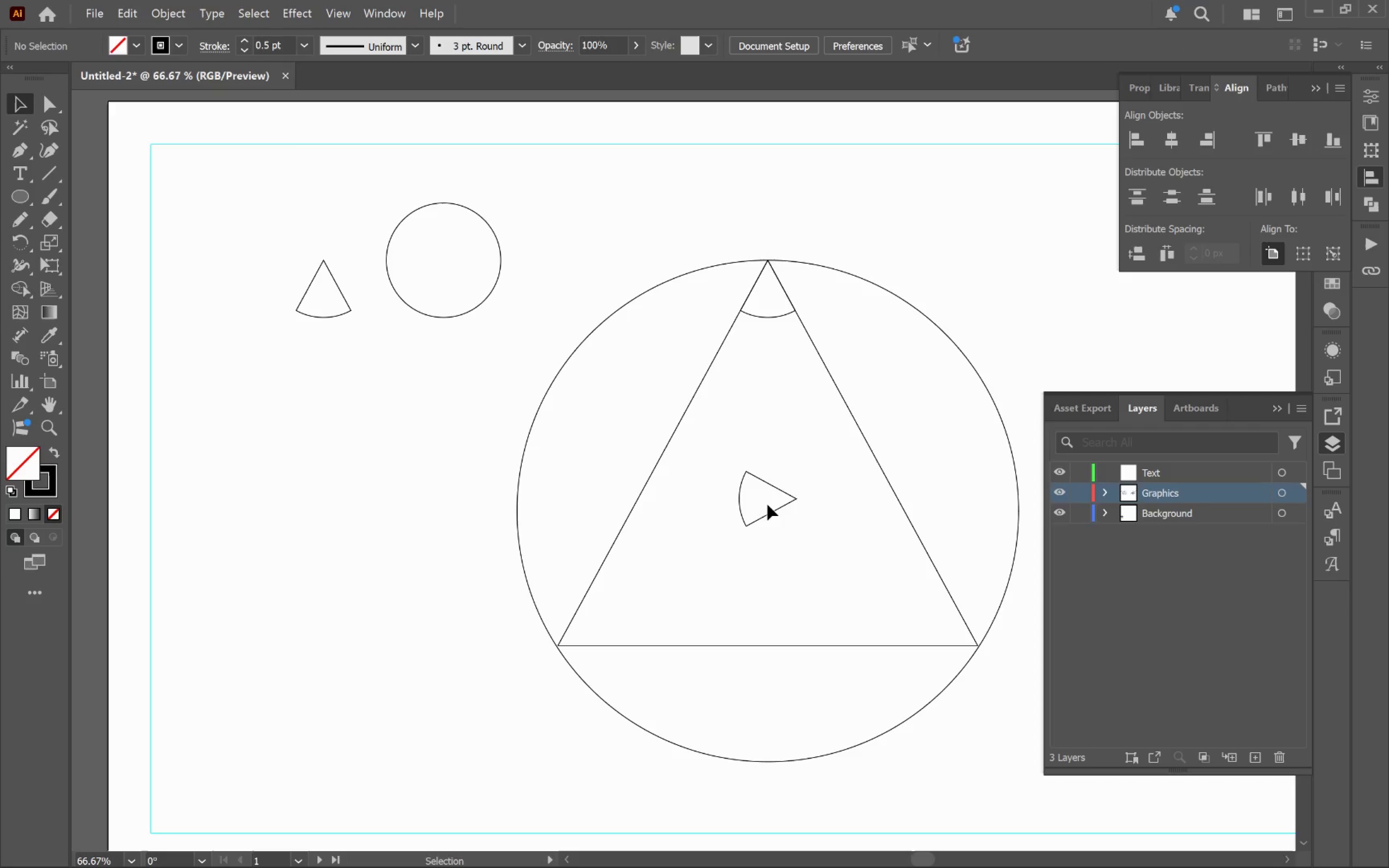 
left_click_drag(start_coordinate=[767, 505], to_coordinate=[788, 530])
 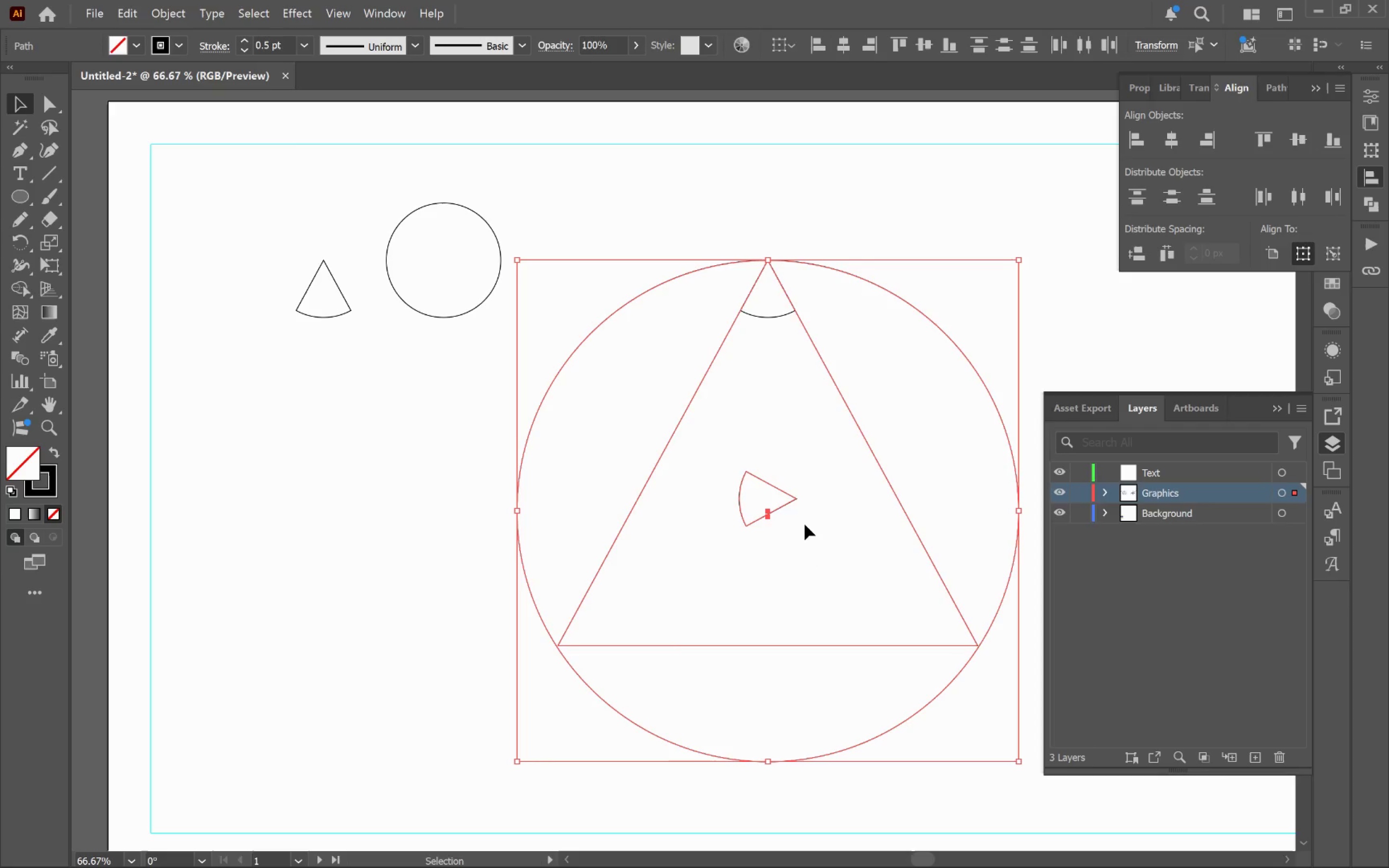 
left_click([825, 514])
 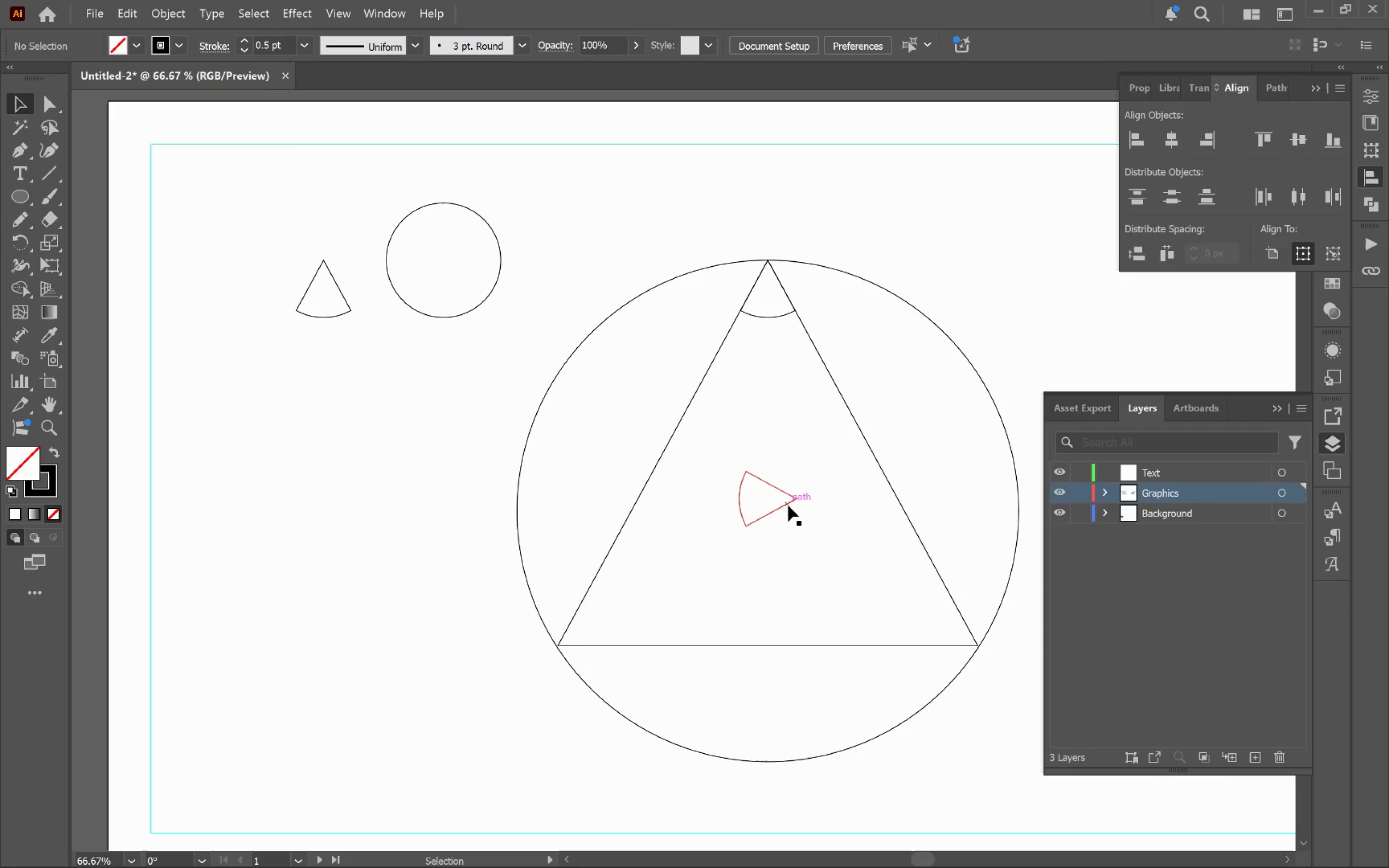 
left_click([788, 505])
 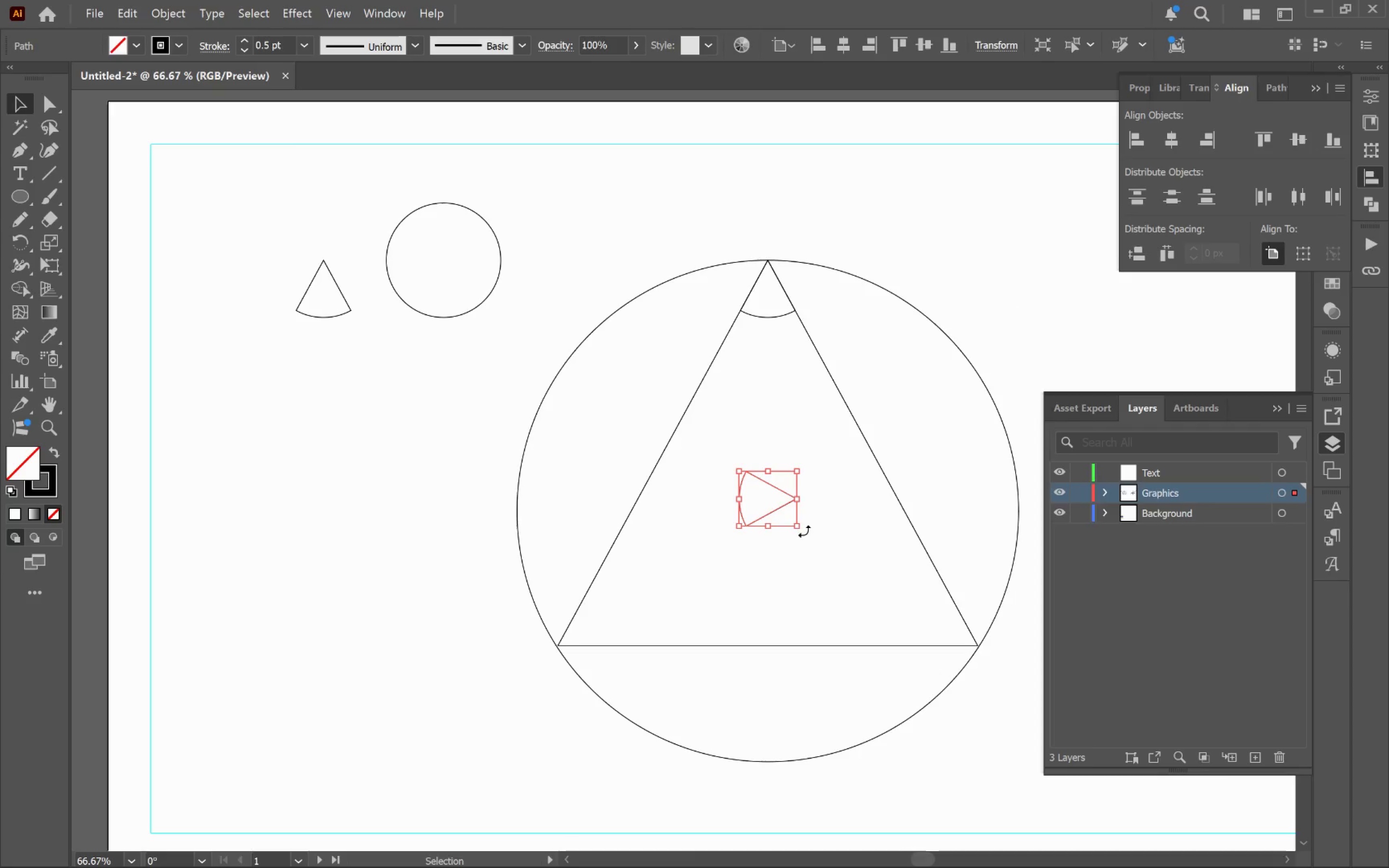 
left_click_drag(start_coordinate=[804, 531], to_coordinate=[790, 565])
 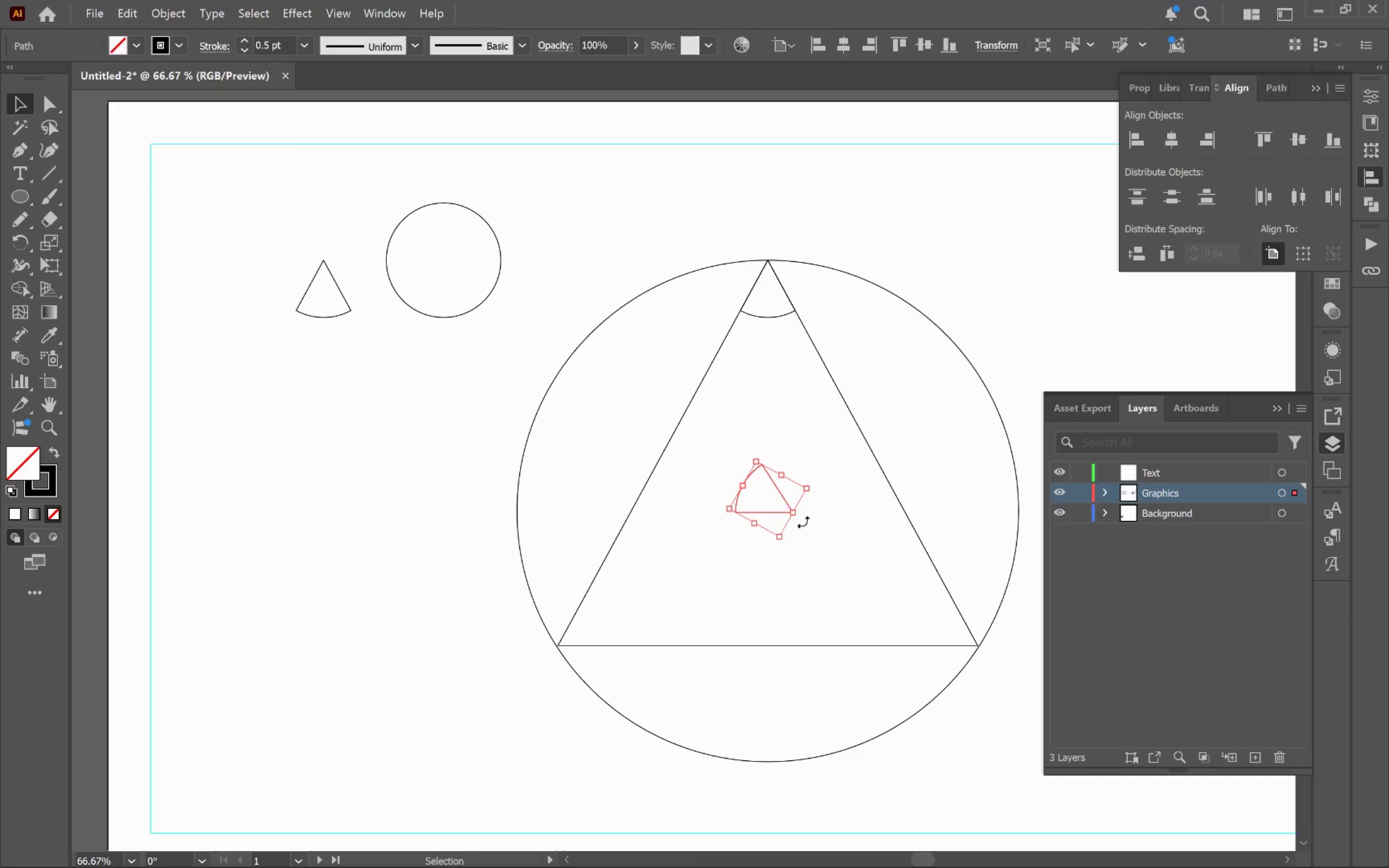 
hold_key(key=ShiftLeft, duration=1.49)
left_click([919, 540])
 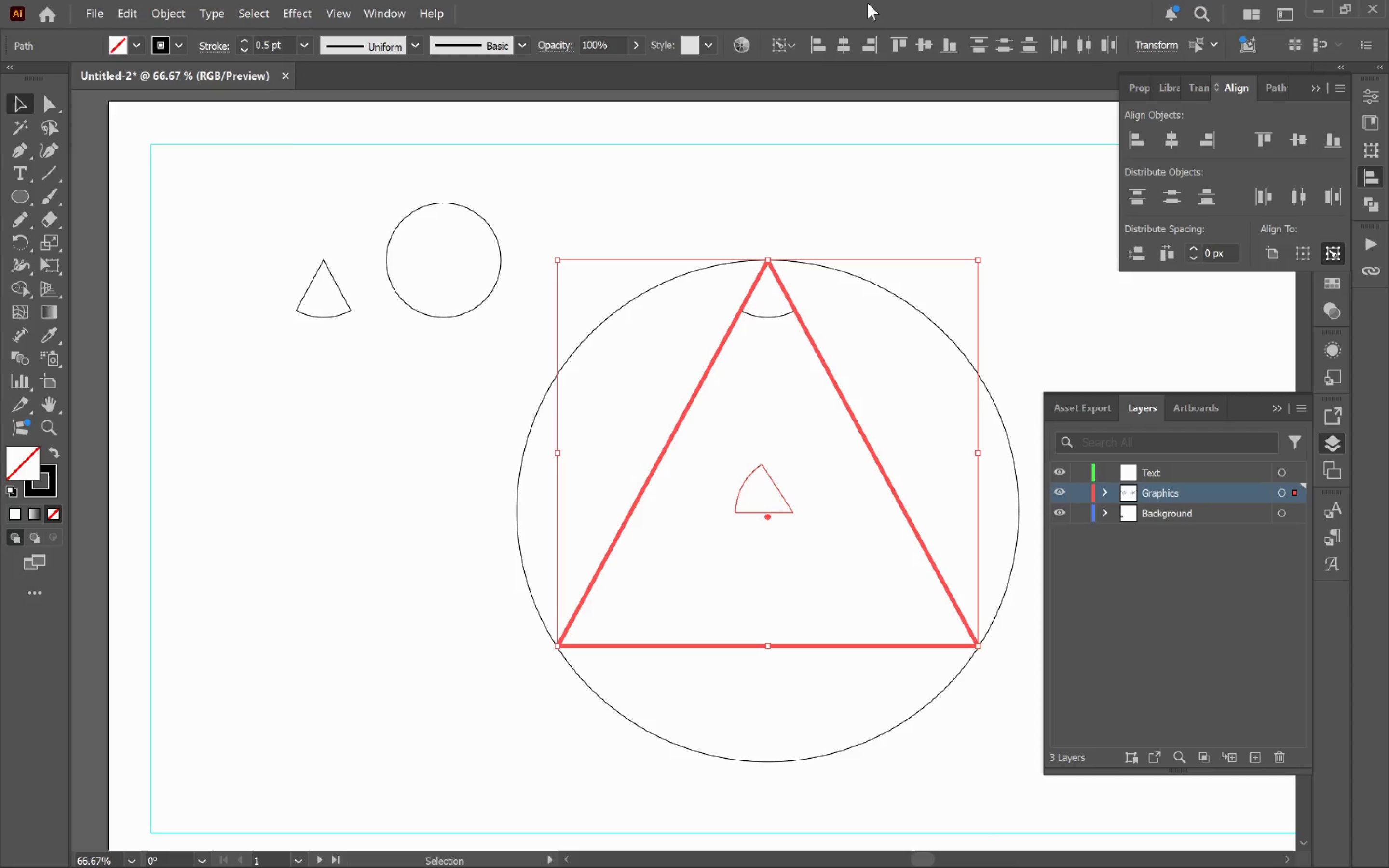 
left_click([877, 41])
 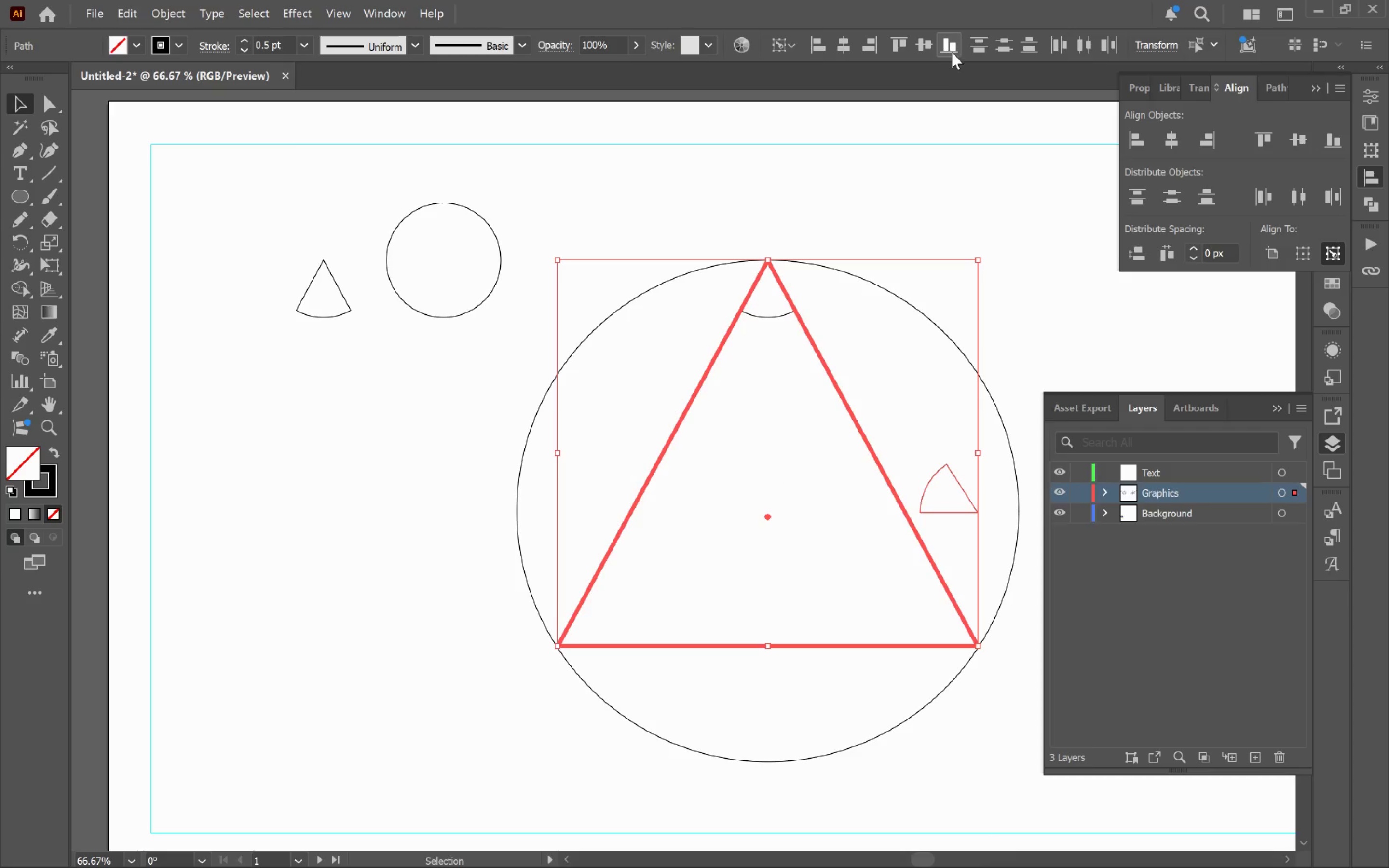 
left_click([950, 51])
 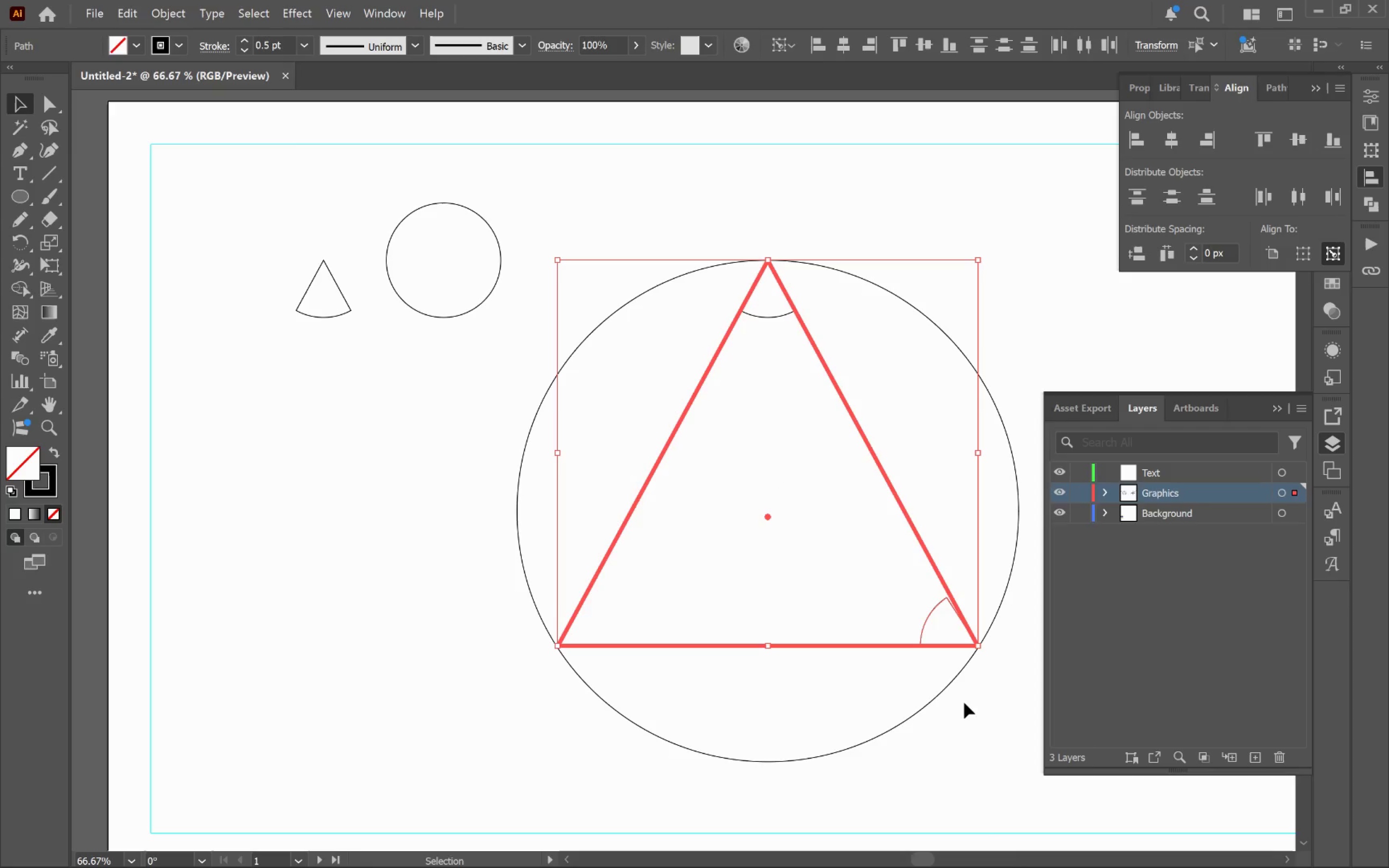 
hold_key(key=AltLeft, duration=0.88)
scroll: coordinate [993, 636], scroll_direction: up, amount: 5.0
 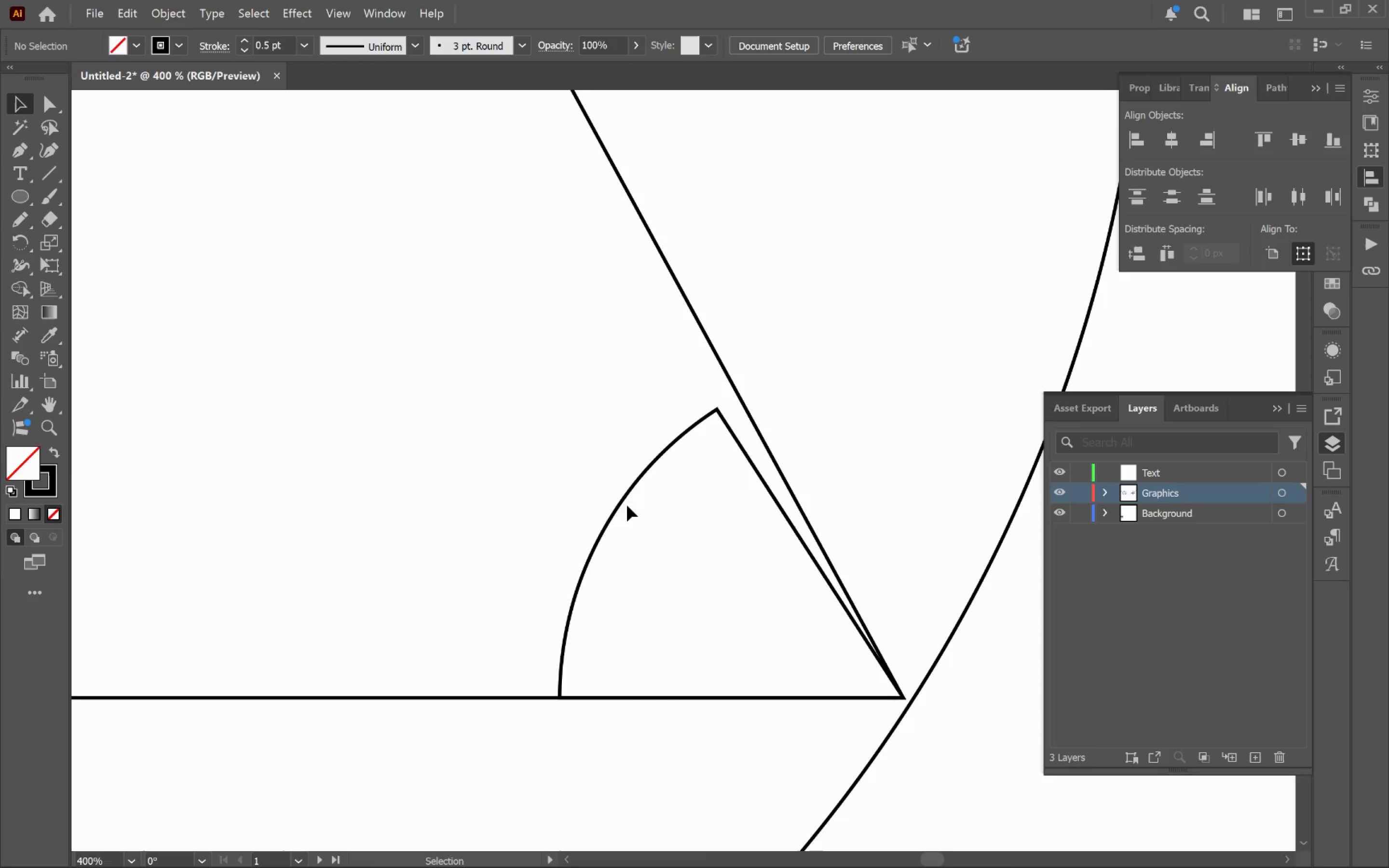 
left_click([625, 504])
 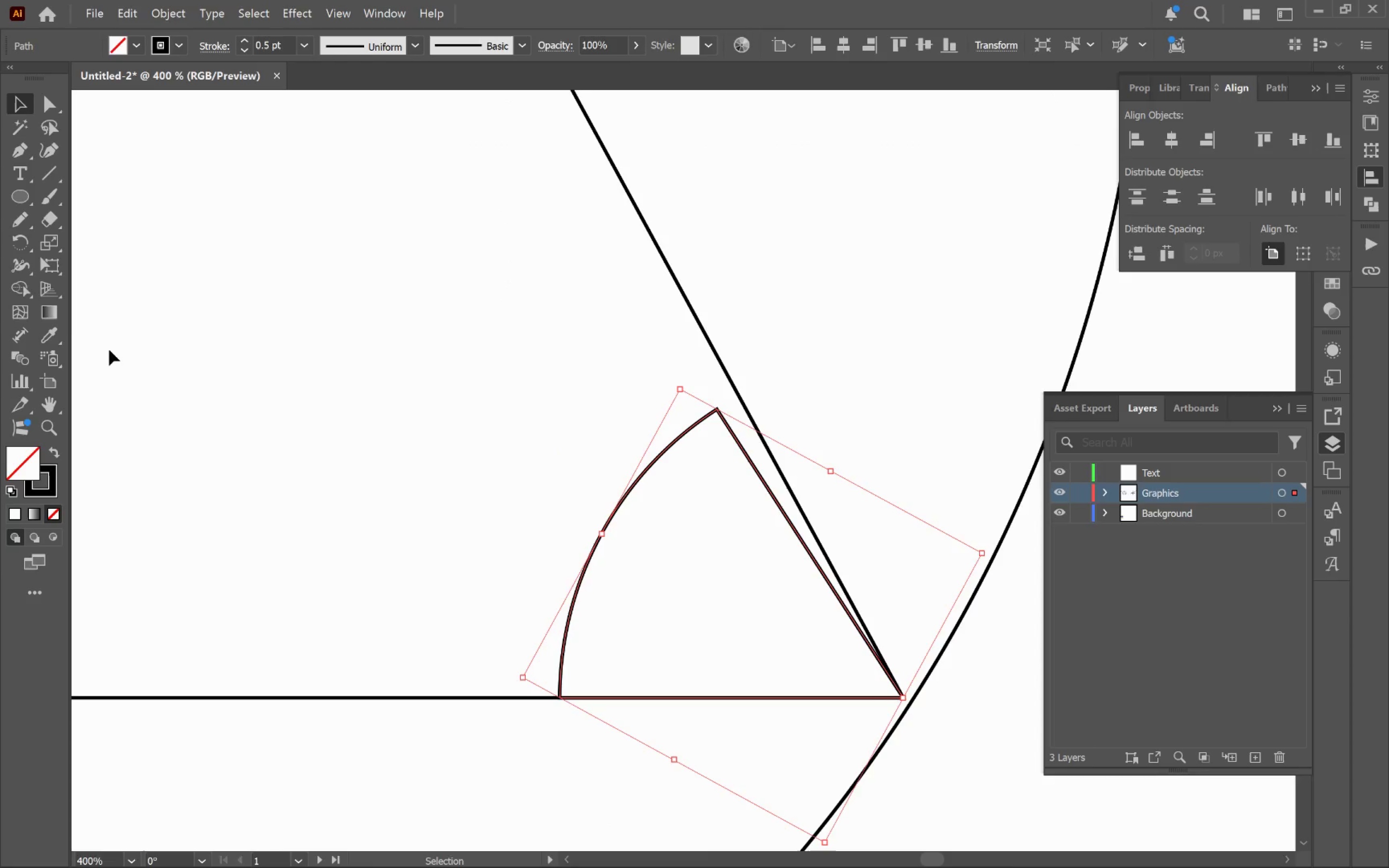 
left_click([14, 246])
 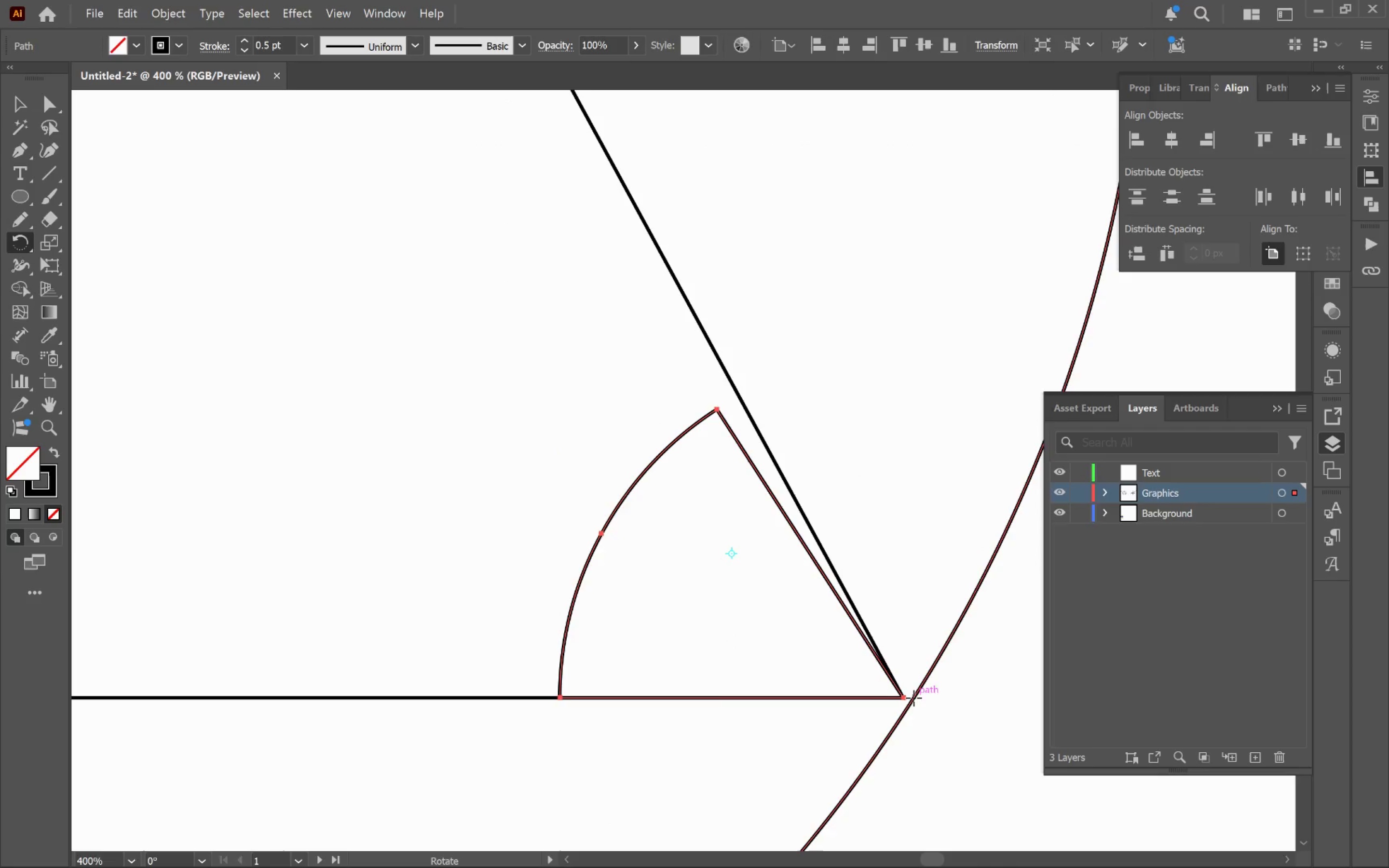 
left_click([905, 696])
 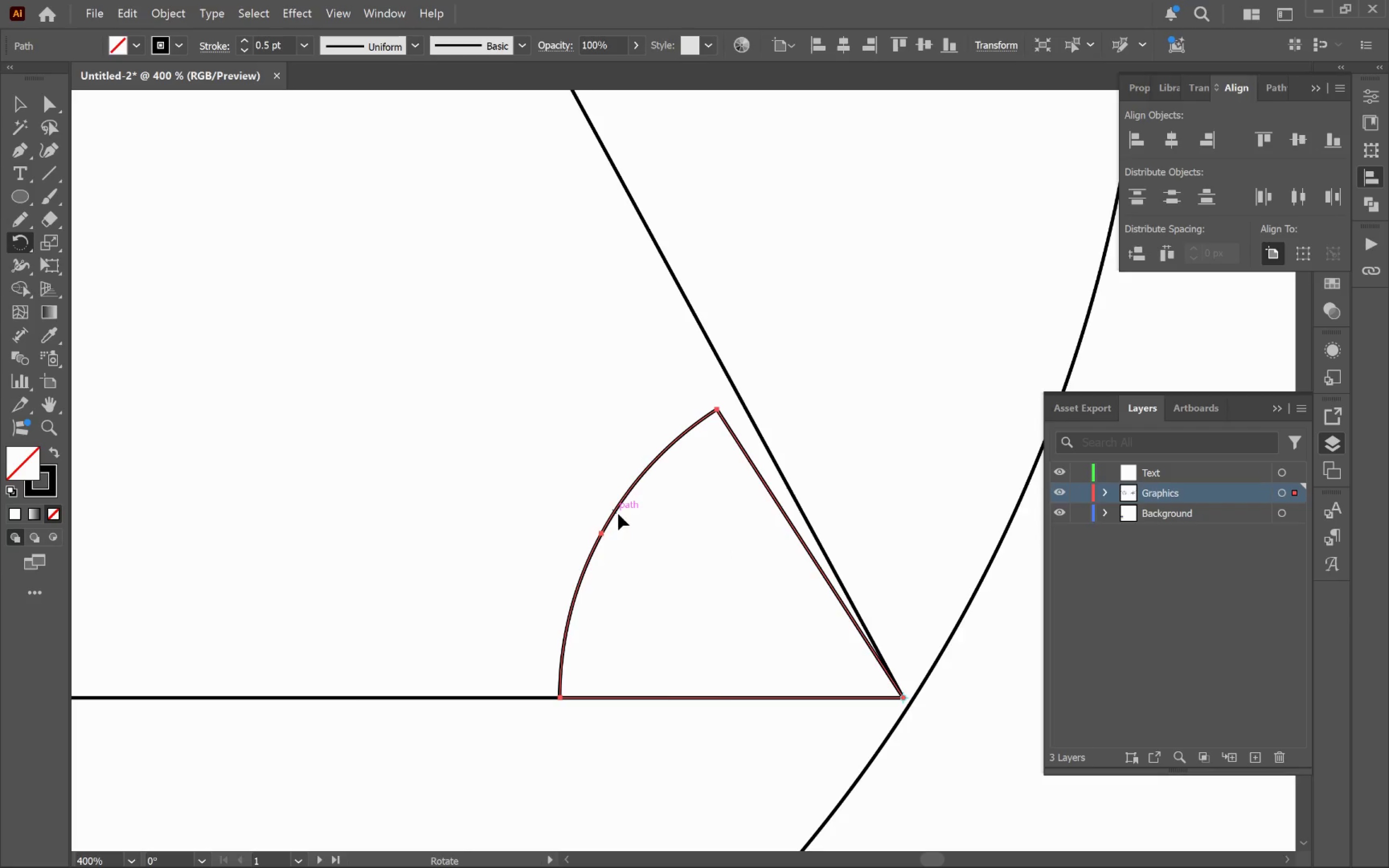 
left_click_drag(start_coordinate=[616, 510], to_coordinate=[641, 498])
 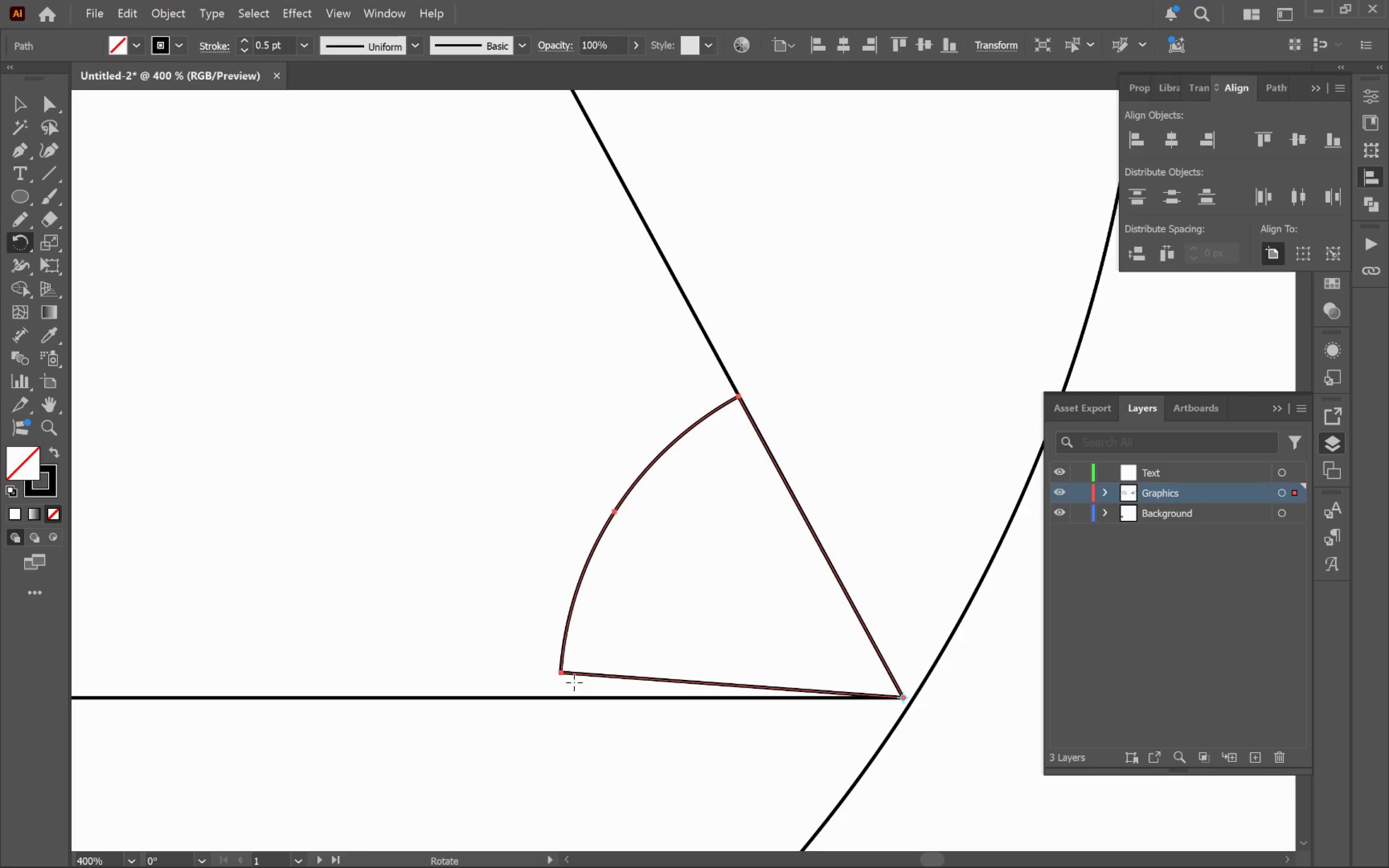 
key(A)
 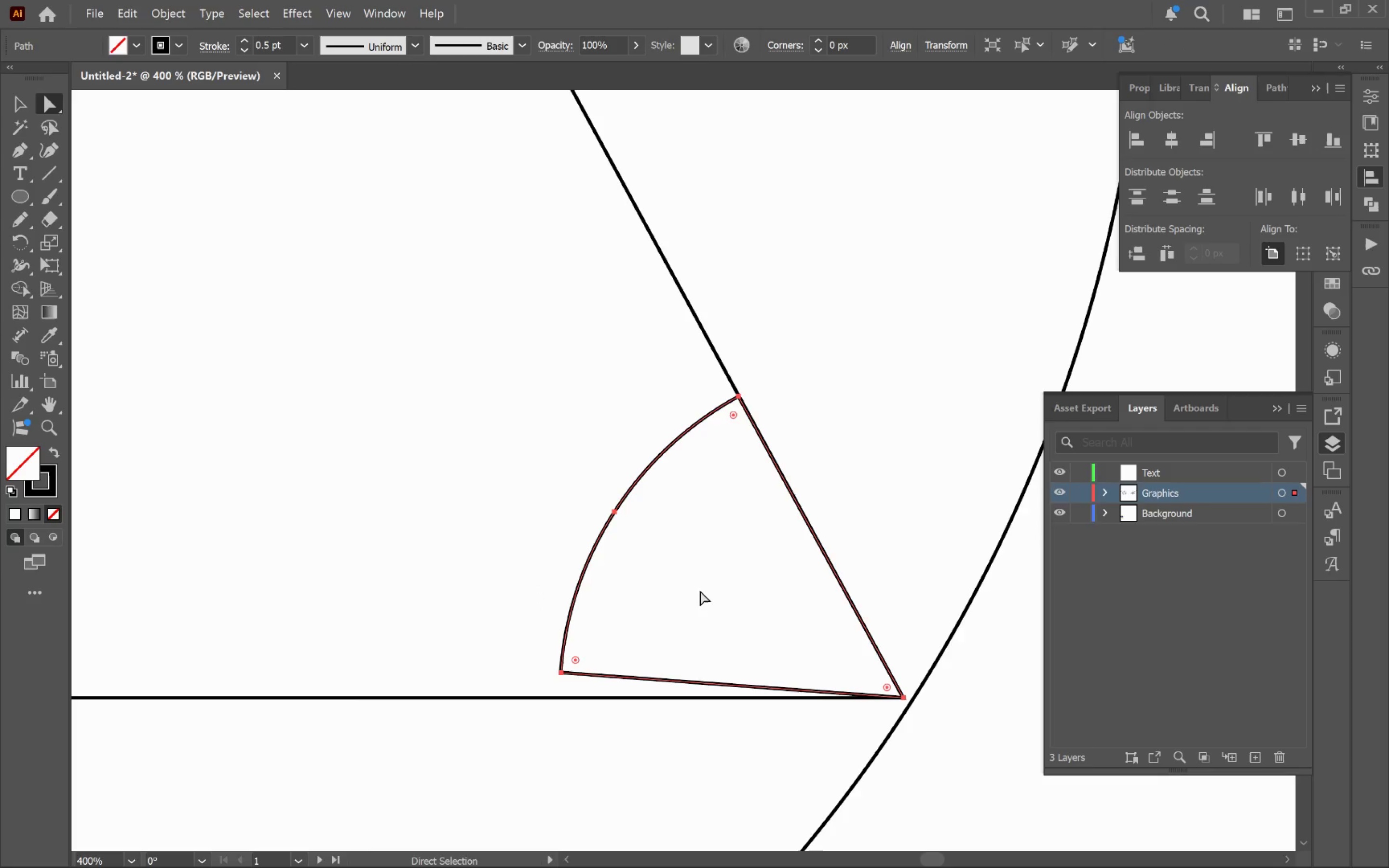 
left_click([688, 582])
 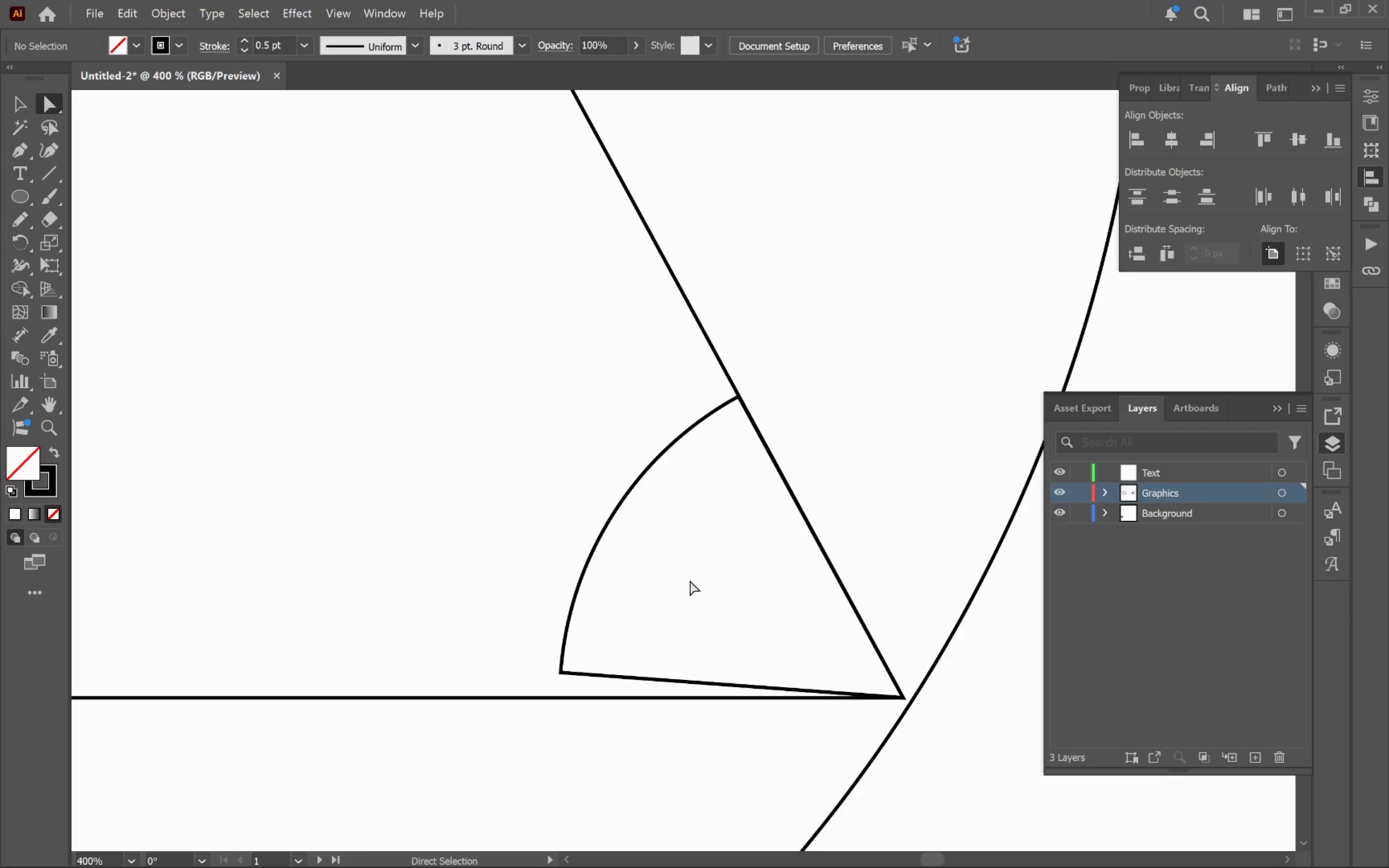 
key(V)
 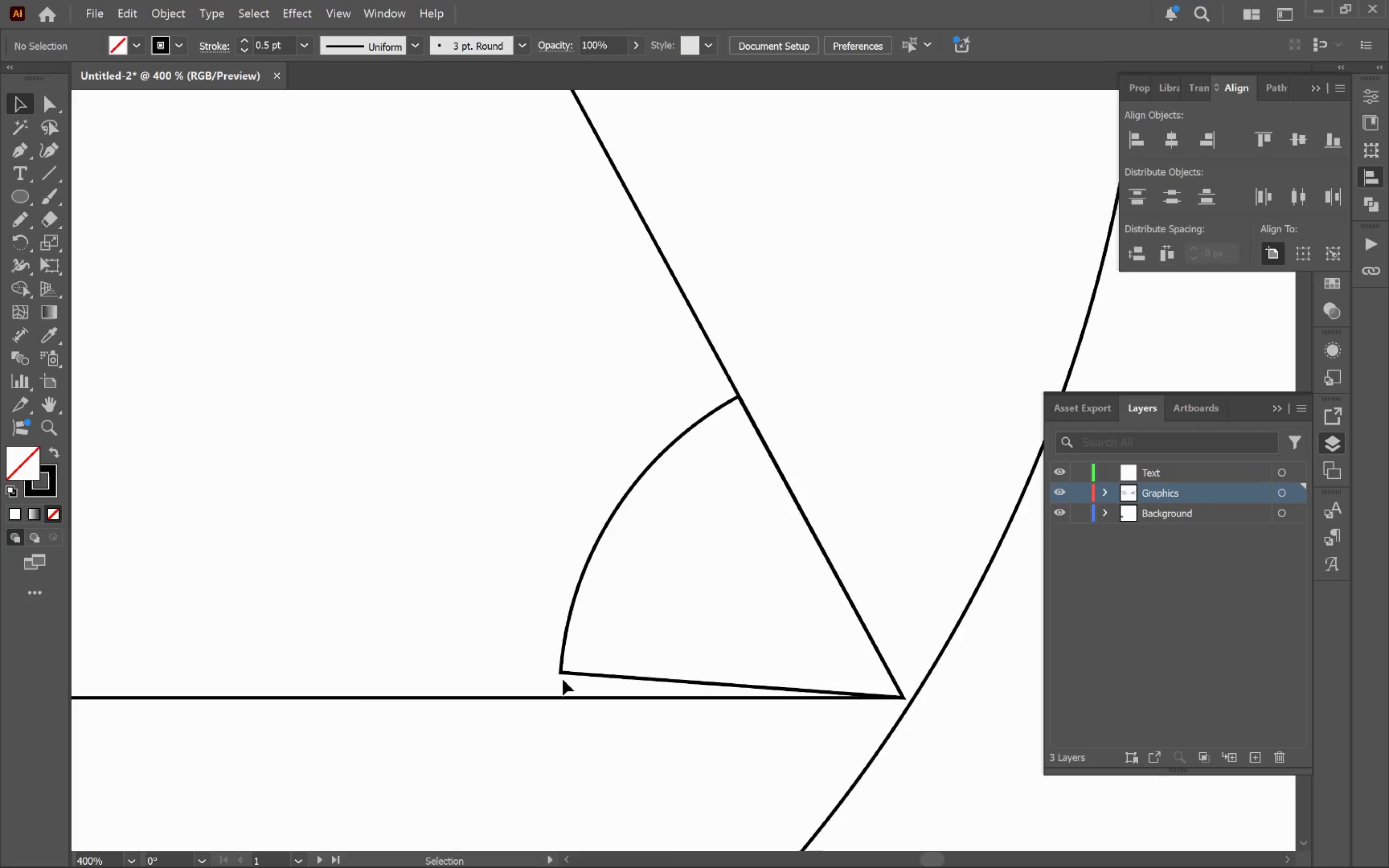 
left_click([564, 674])
 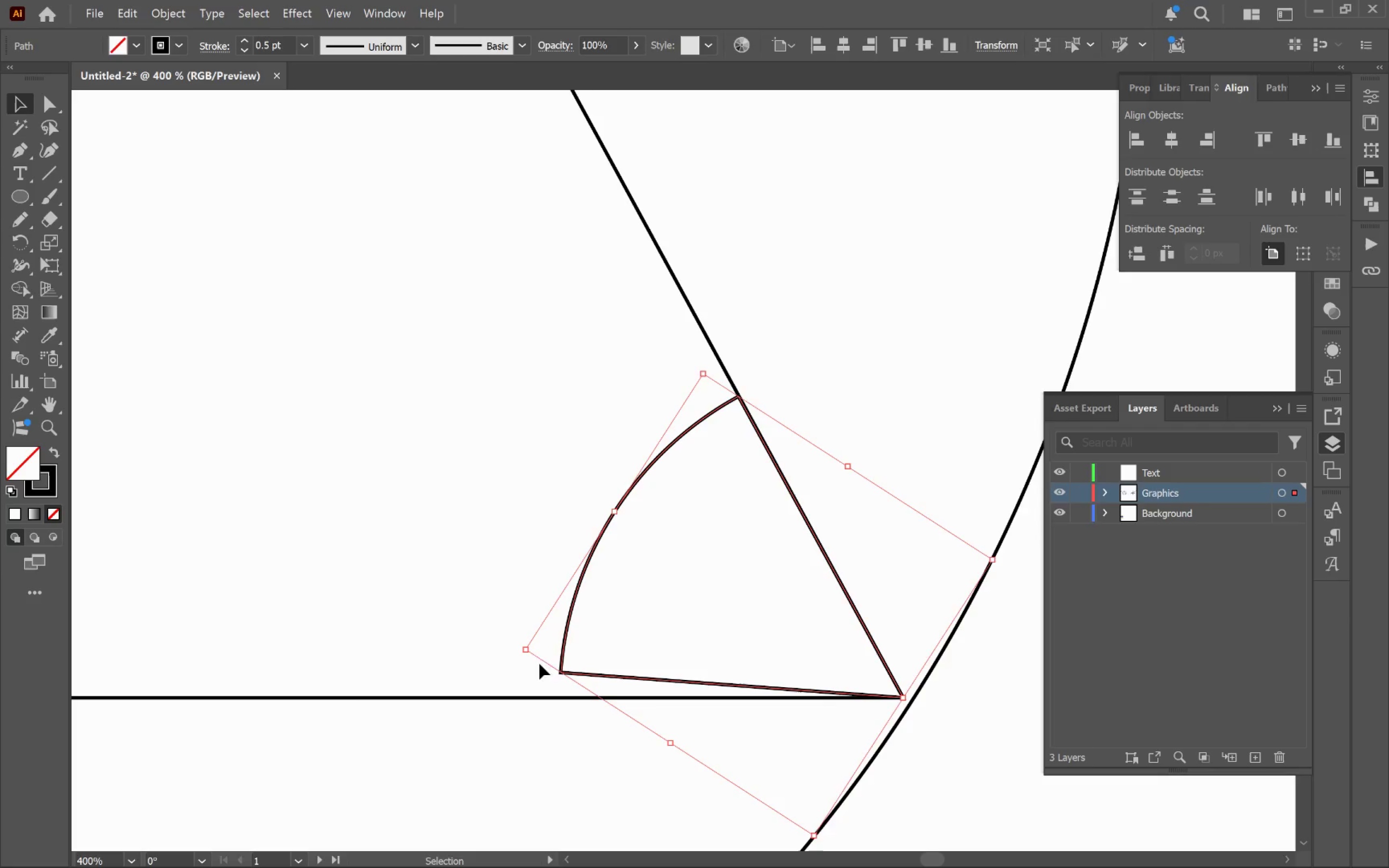 
left_click_drag(start_coordinate=[523, 653], to_coordinate=[508, 658])
 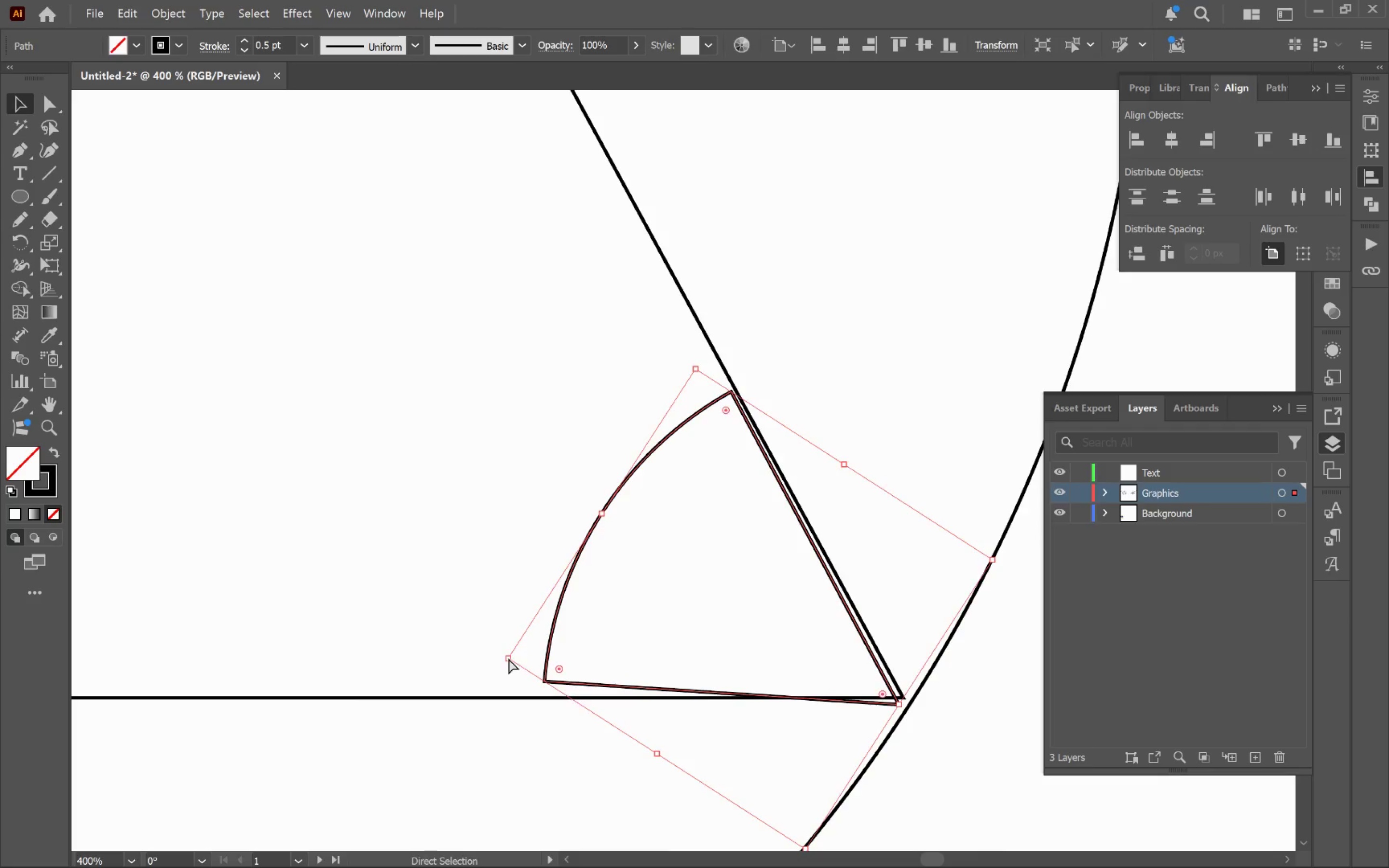 
key(Control+Z)
 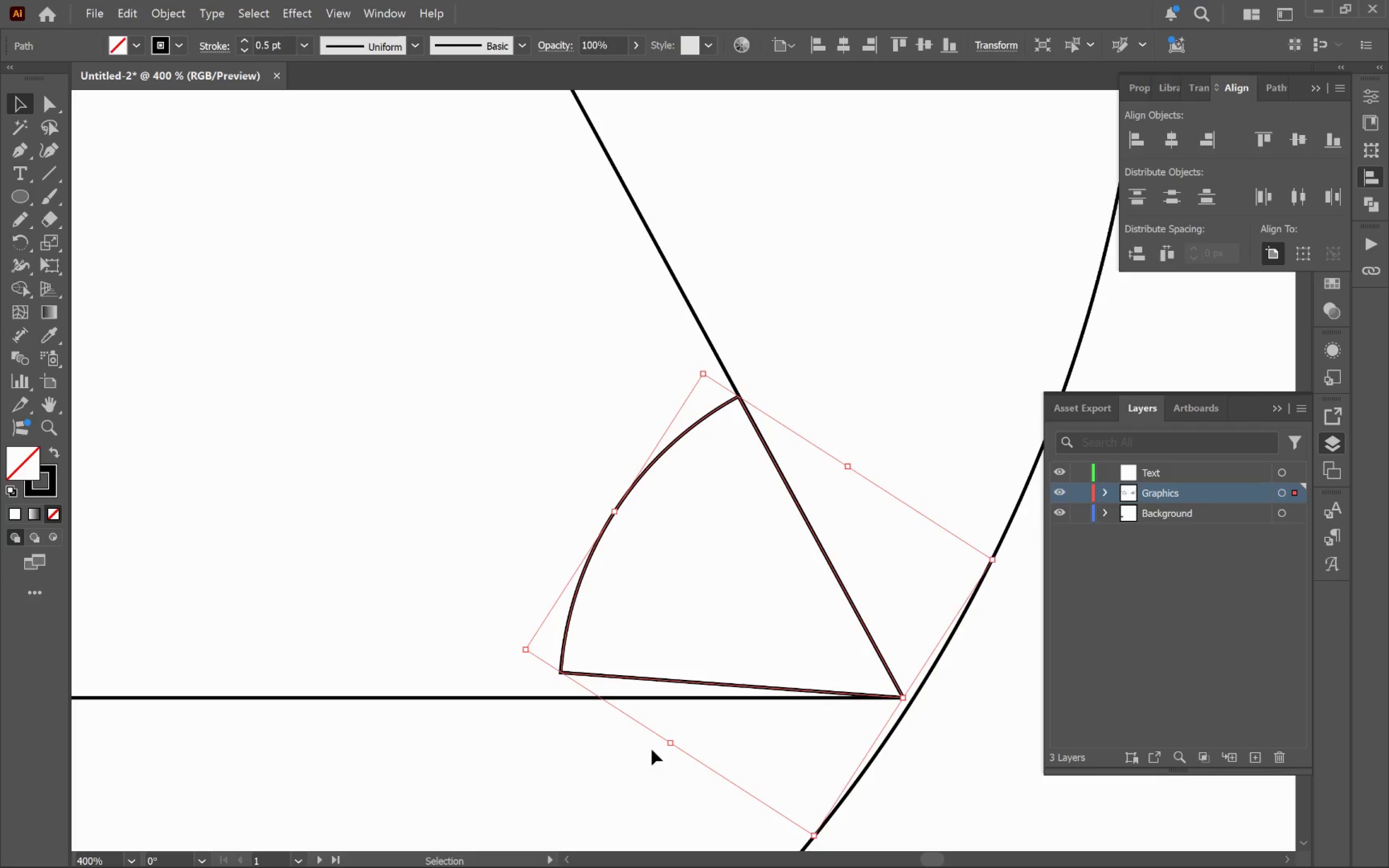 
key(A)
 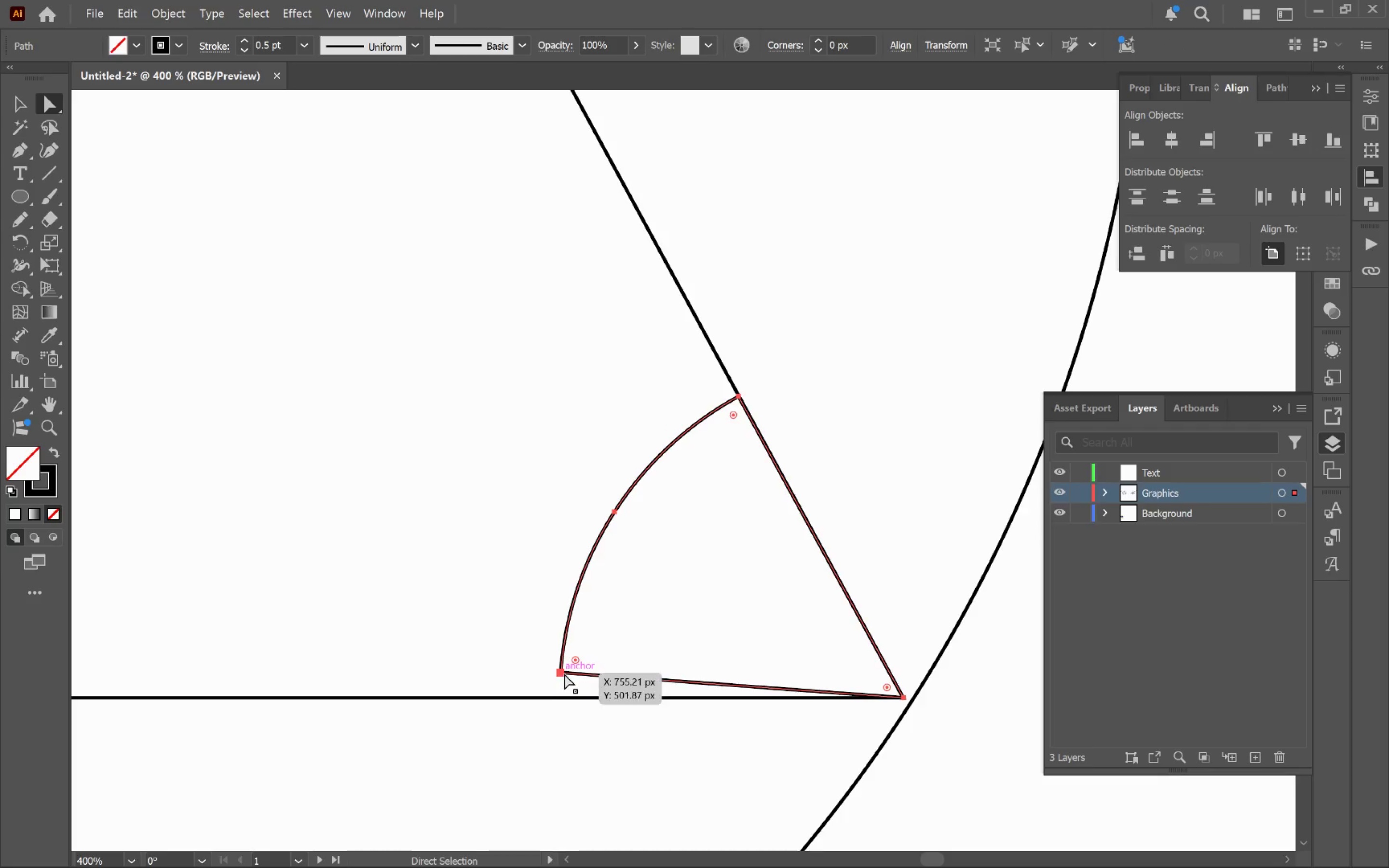 
left_click([564, 674])
 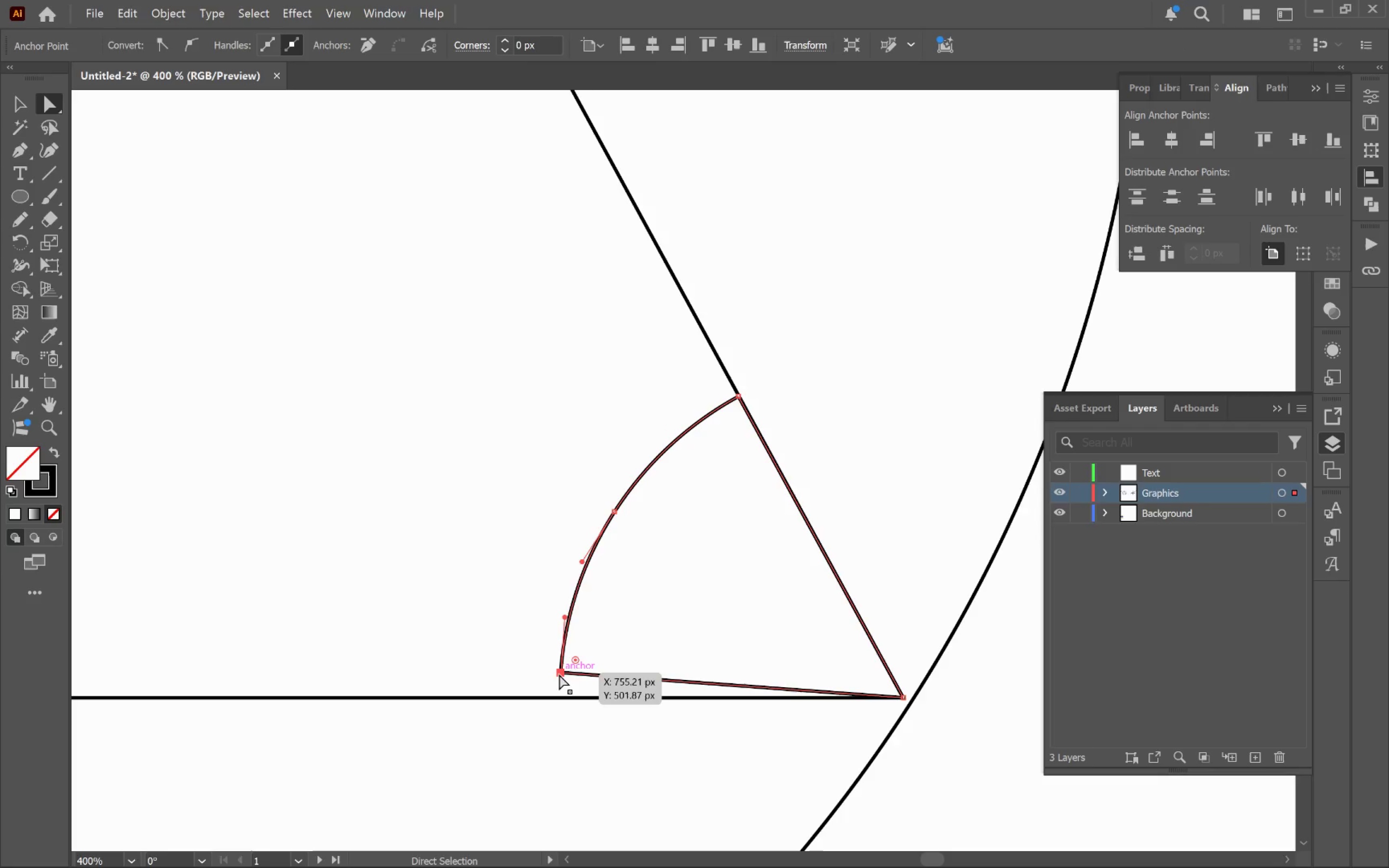 
left_click_drag(start_coordinate=[559, 674], to_coordinate=[554, 697])
 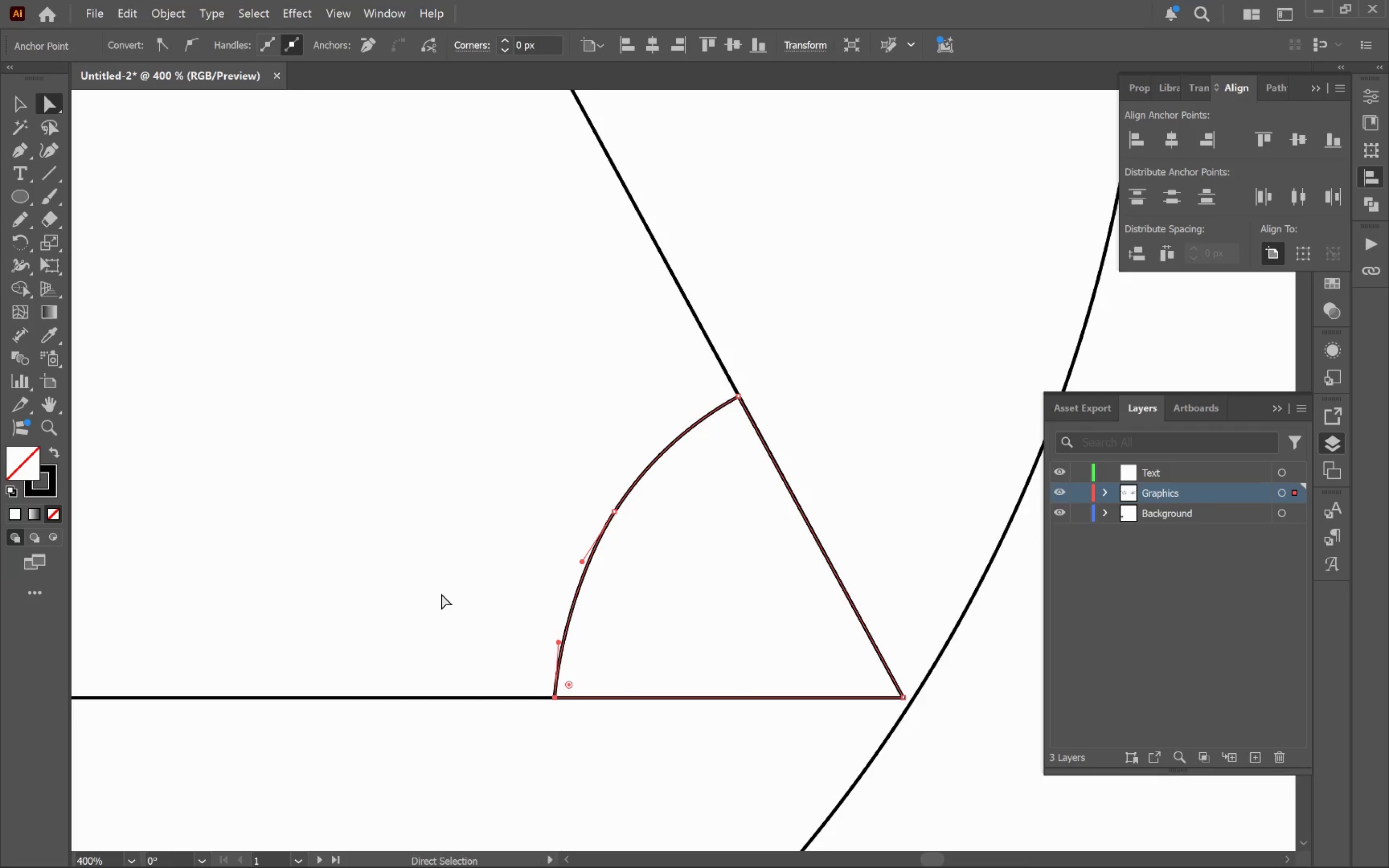 
key(V)
 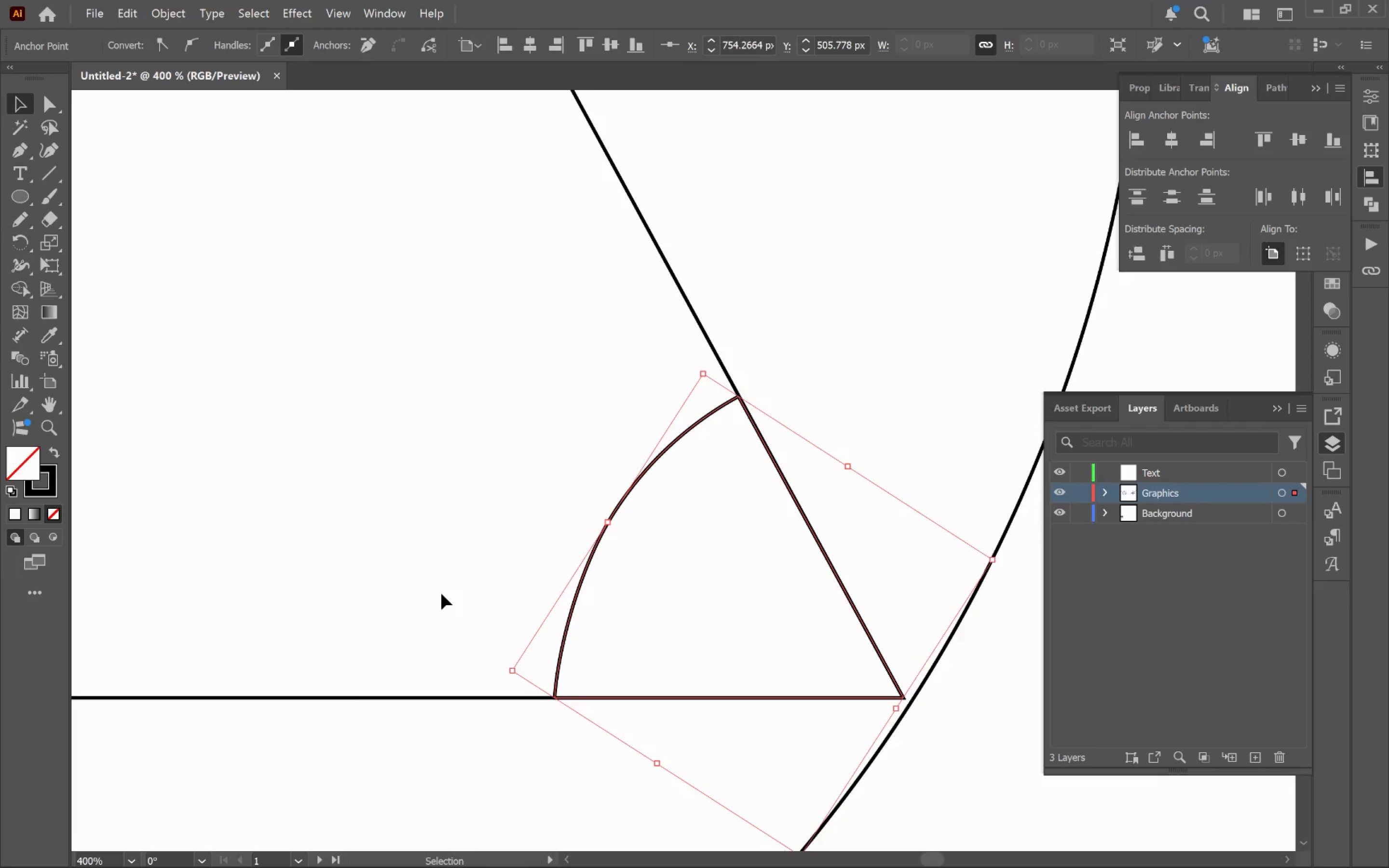 
left_click([441, 594])
 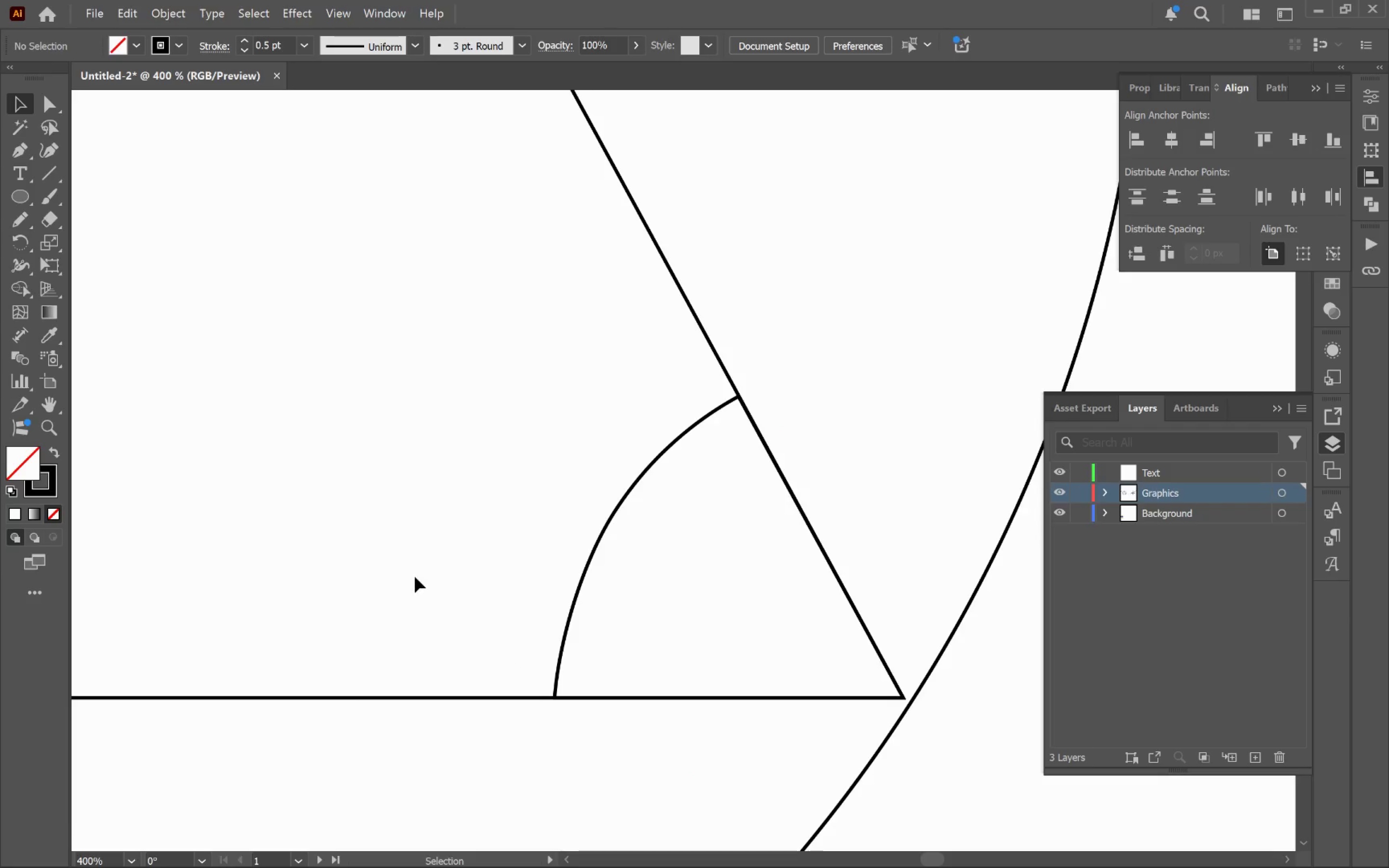 
key(Alt+AltLeft)
 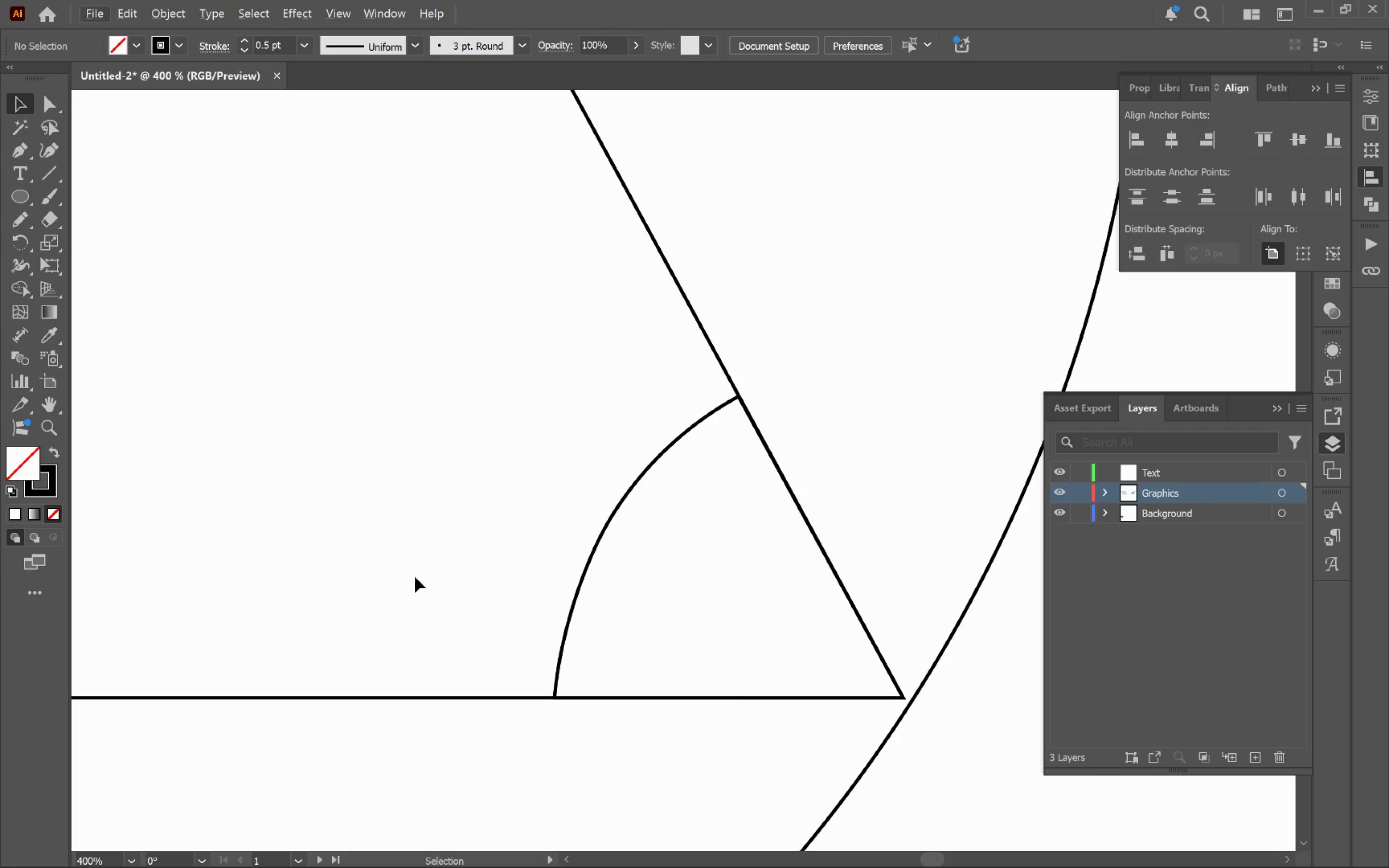 
hold_key(key=AltLeft, duration=1.1)
 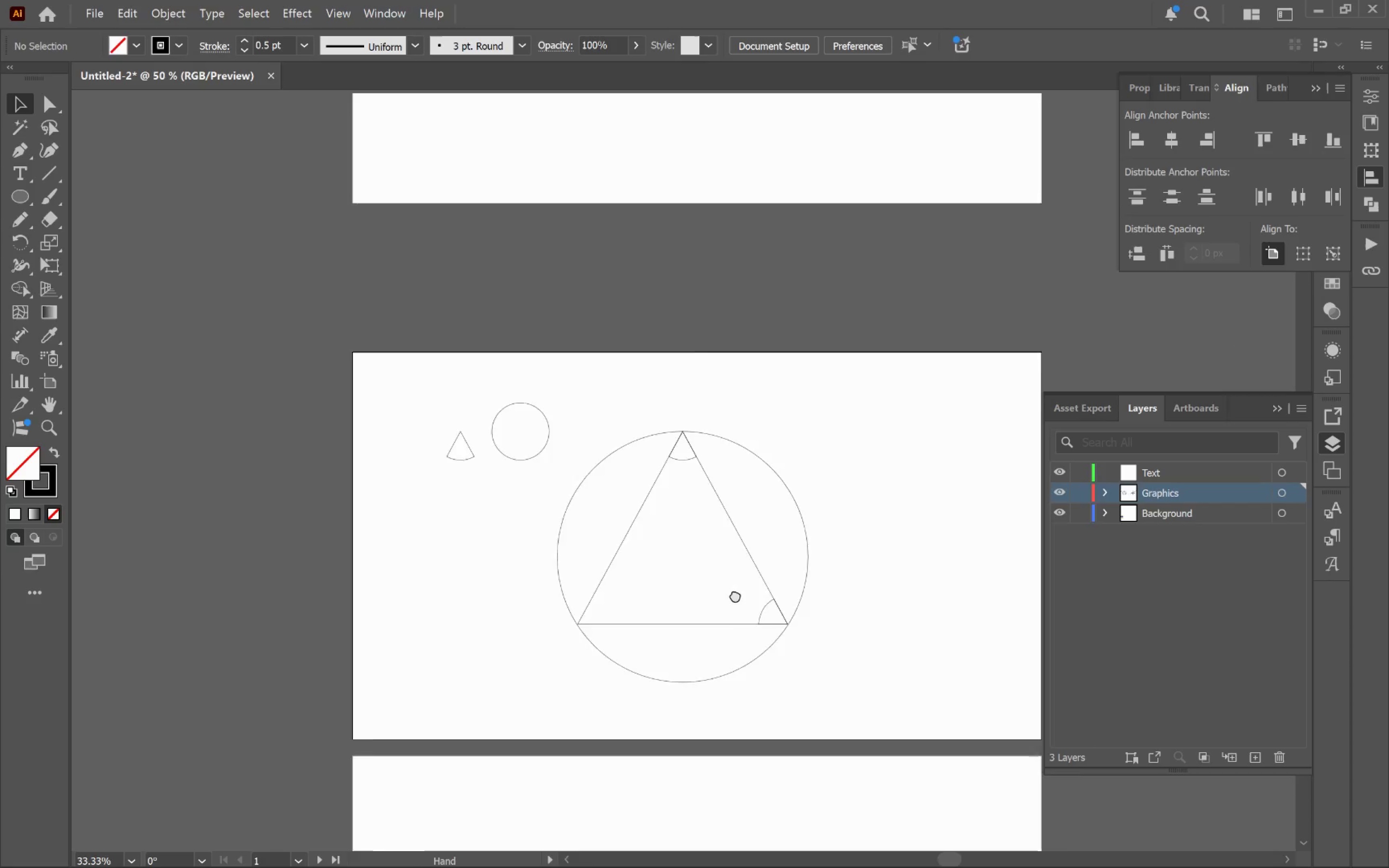 
hold_key(key=Space, duration=1.13)
 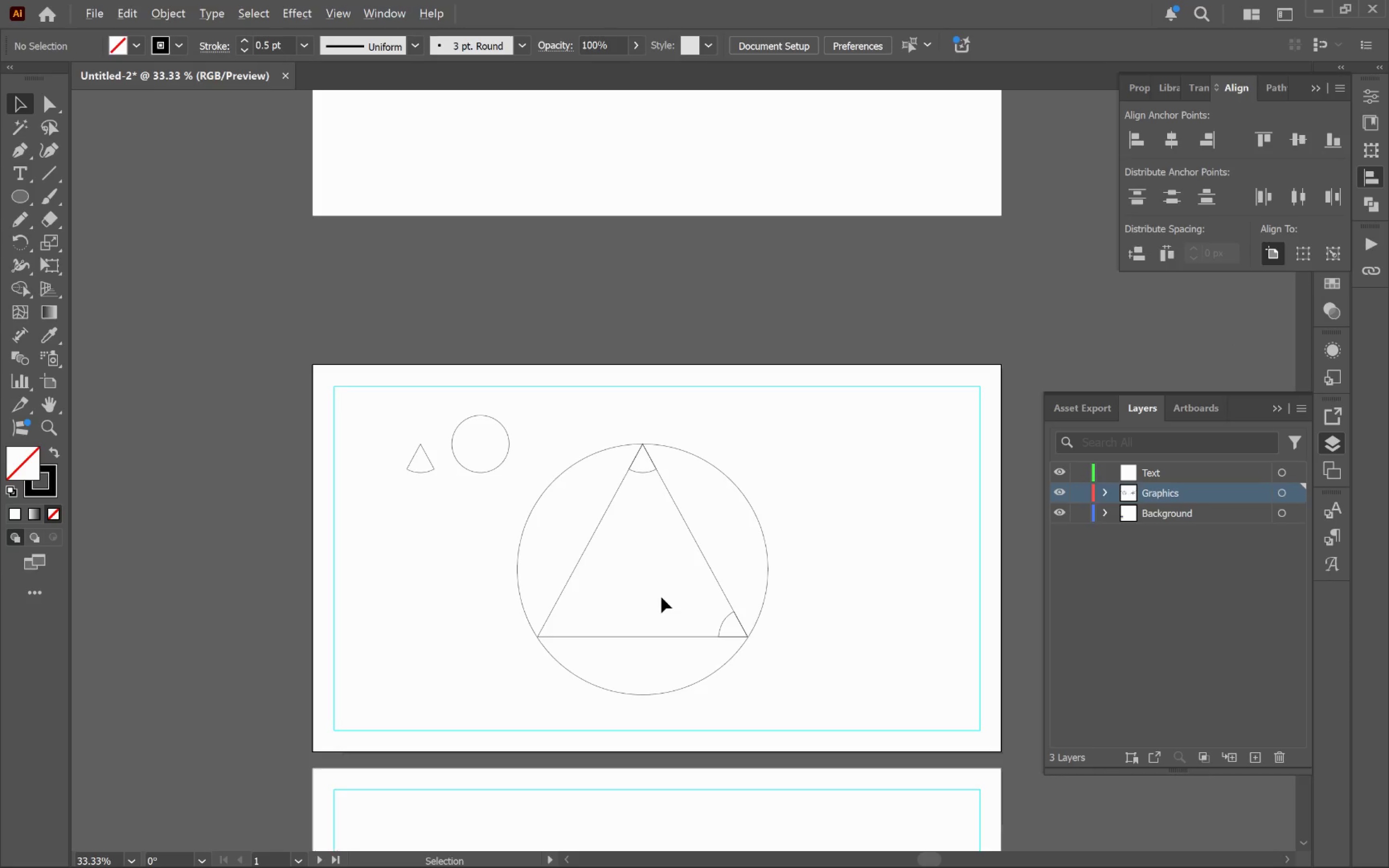 
left_click_drag(start_coordinate=[415, 532], to_coordinate=[686, 603])
 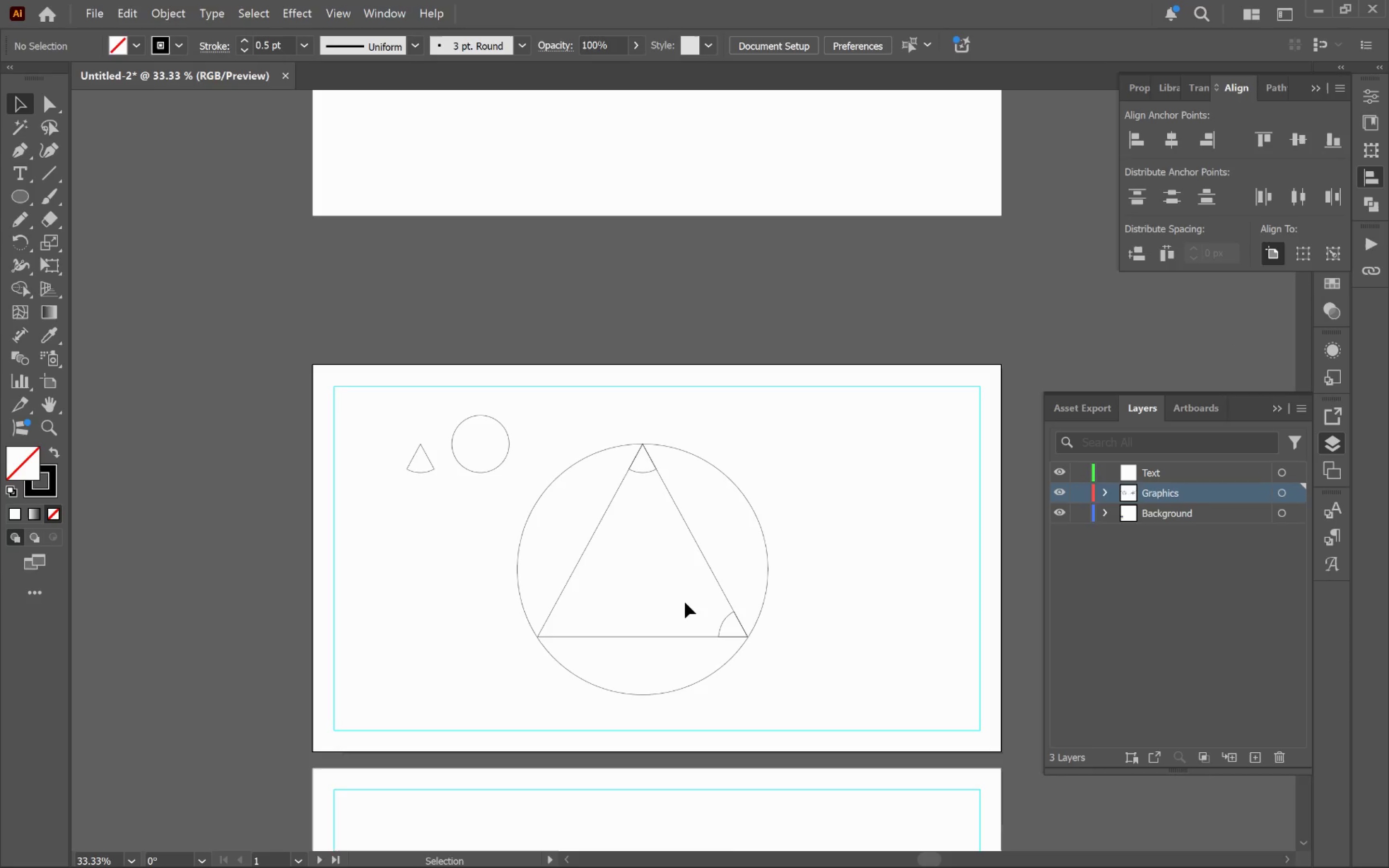 
scroll: coordinate [438, 552], scroll_direction: down, amount: 7.0
 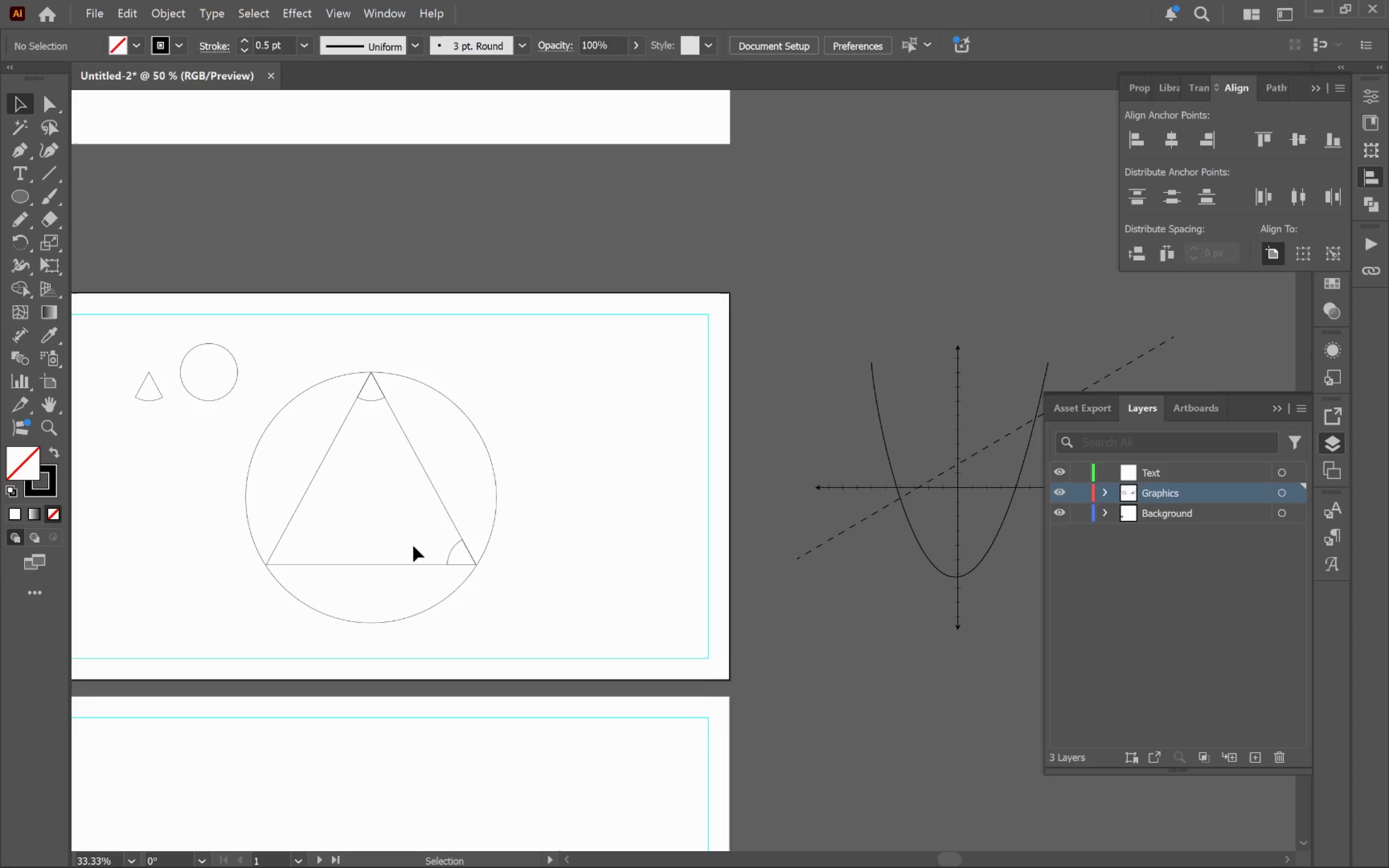 
hold_key(key=AltLeft, duration=0.58)
scroll: coordinate [661, 597], scroll_direction: up, amount: 2.0
 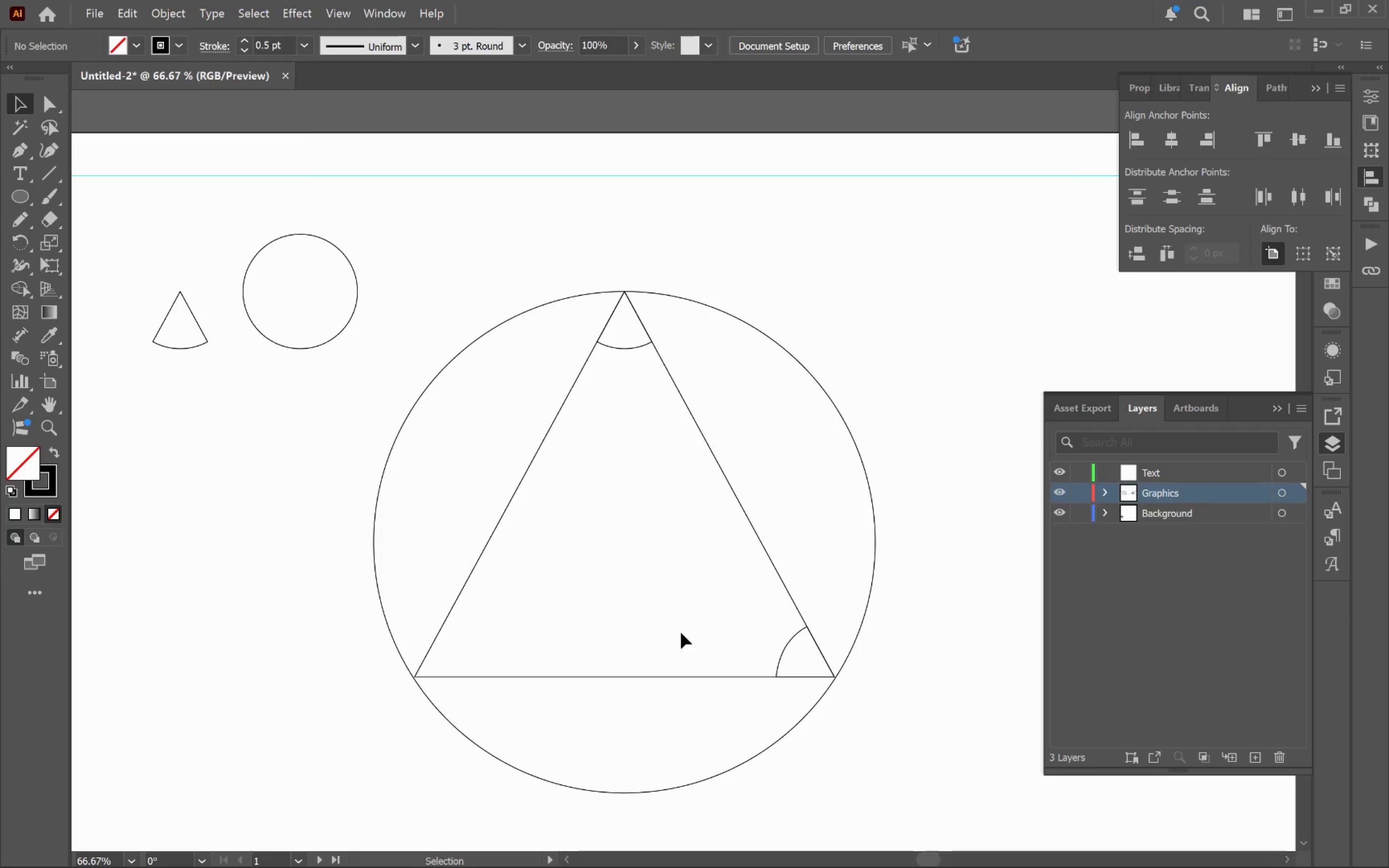 
left_click([782, 652])
 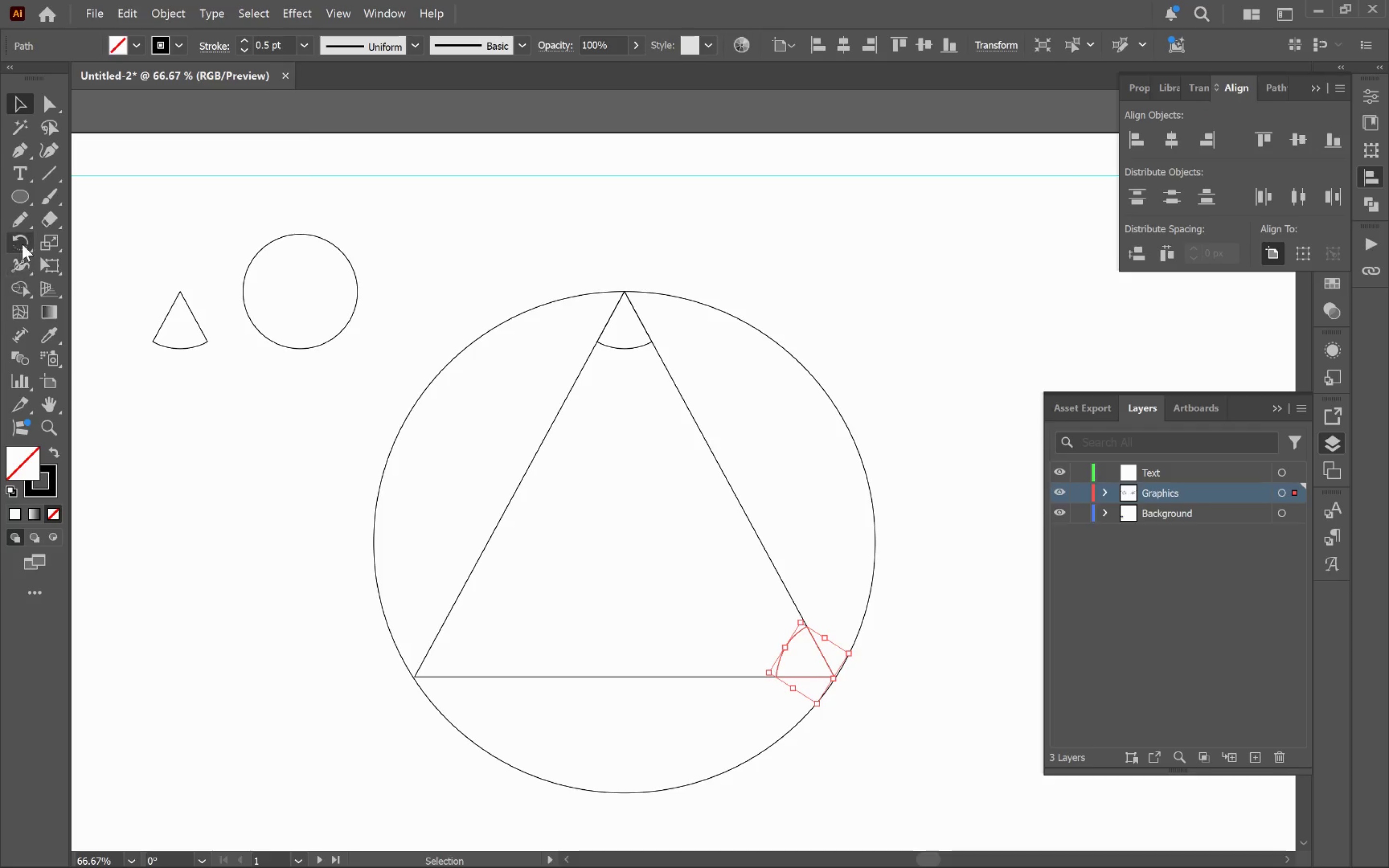 
left_click_drag(start_coordinate=[18, 232], to_coordinate=[105, 268])
 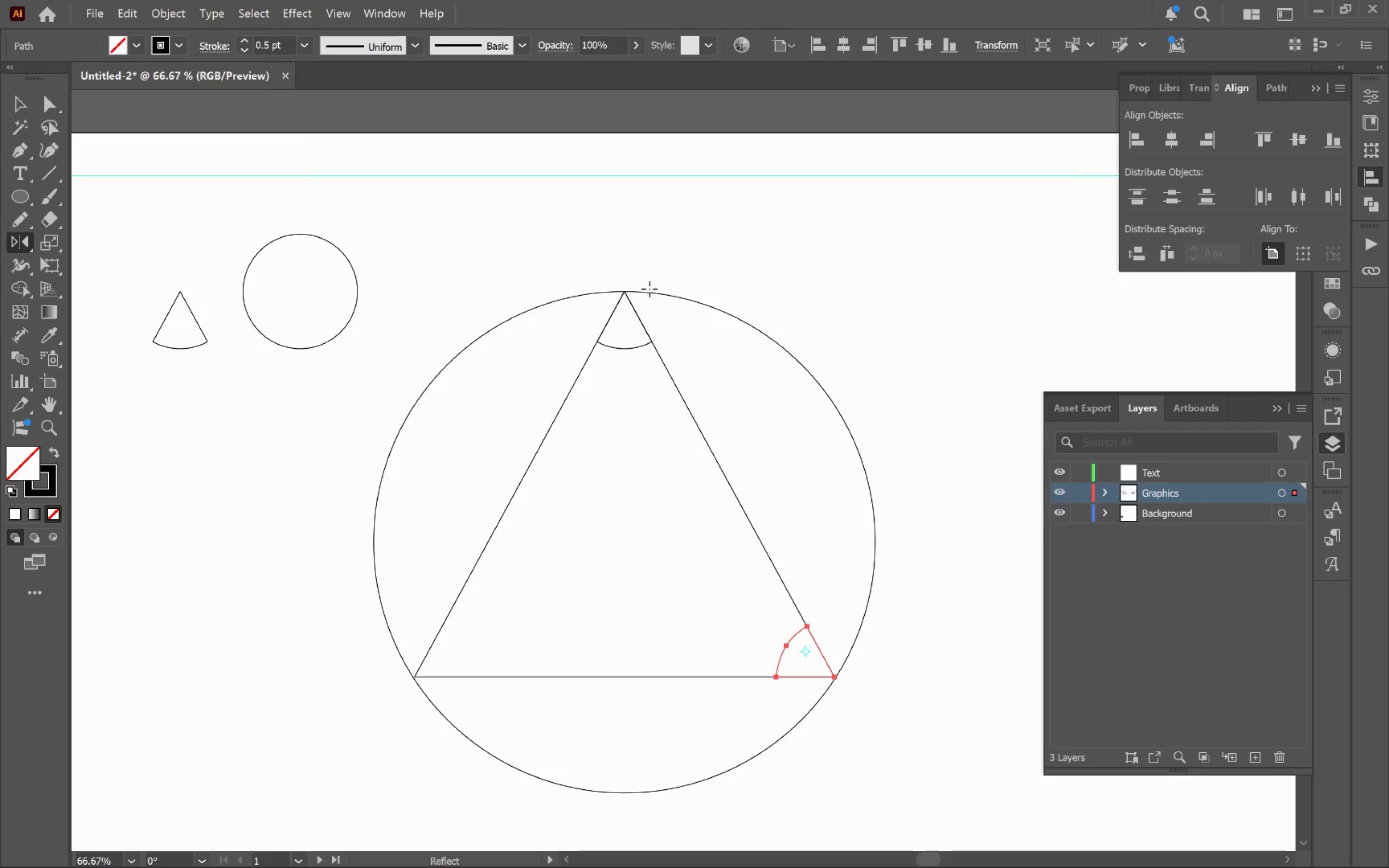 
hold_key(key=AltLeft, duration=0.99)
left_click([628, 292])
 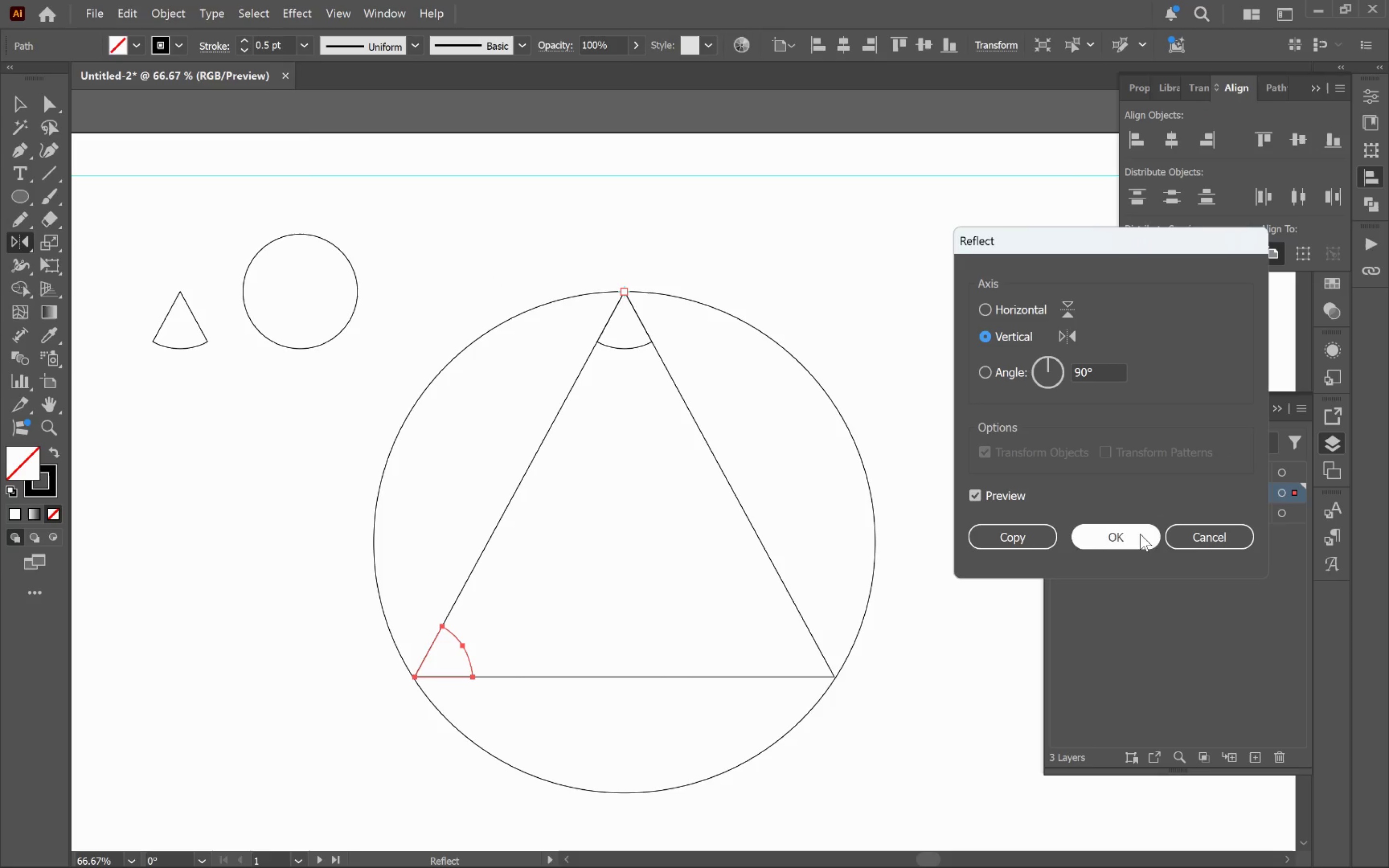 
left_click([1033, 543])
 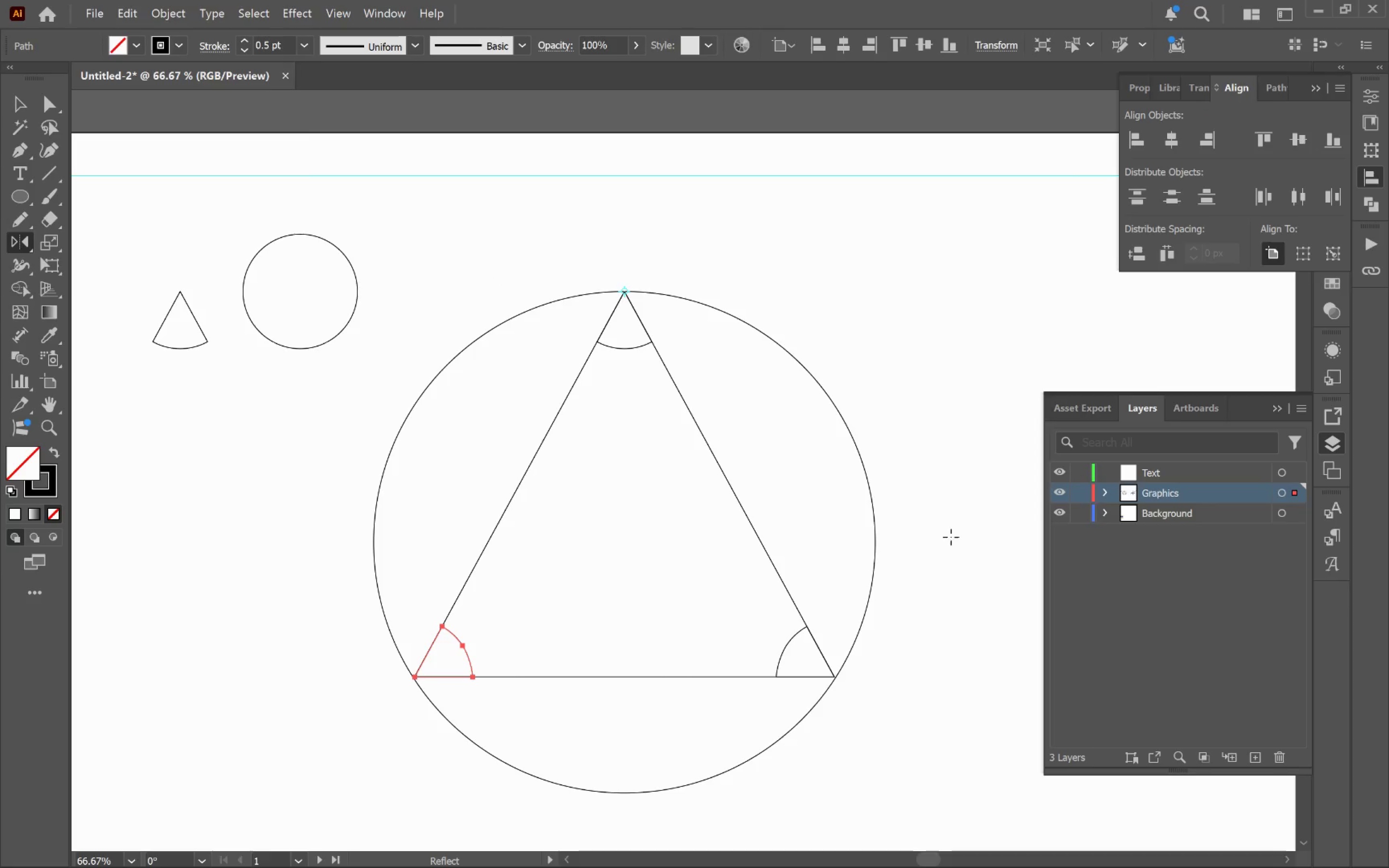 
key(V)
 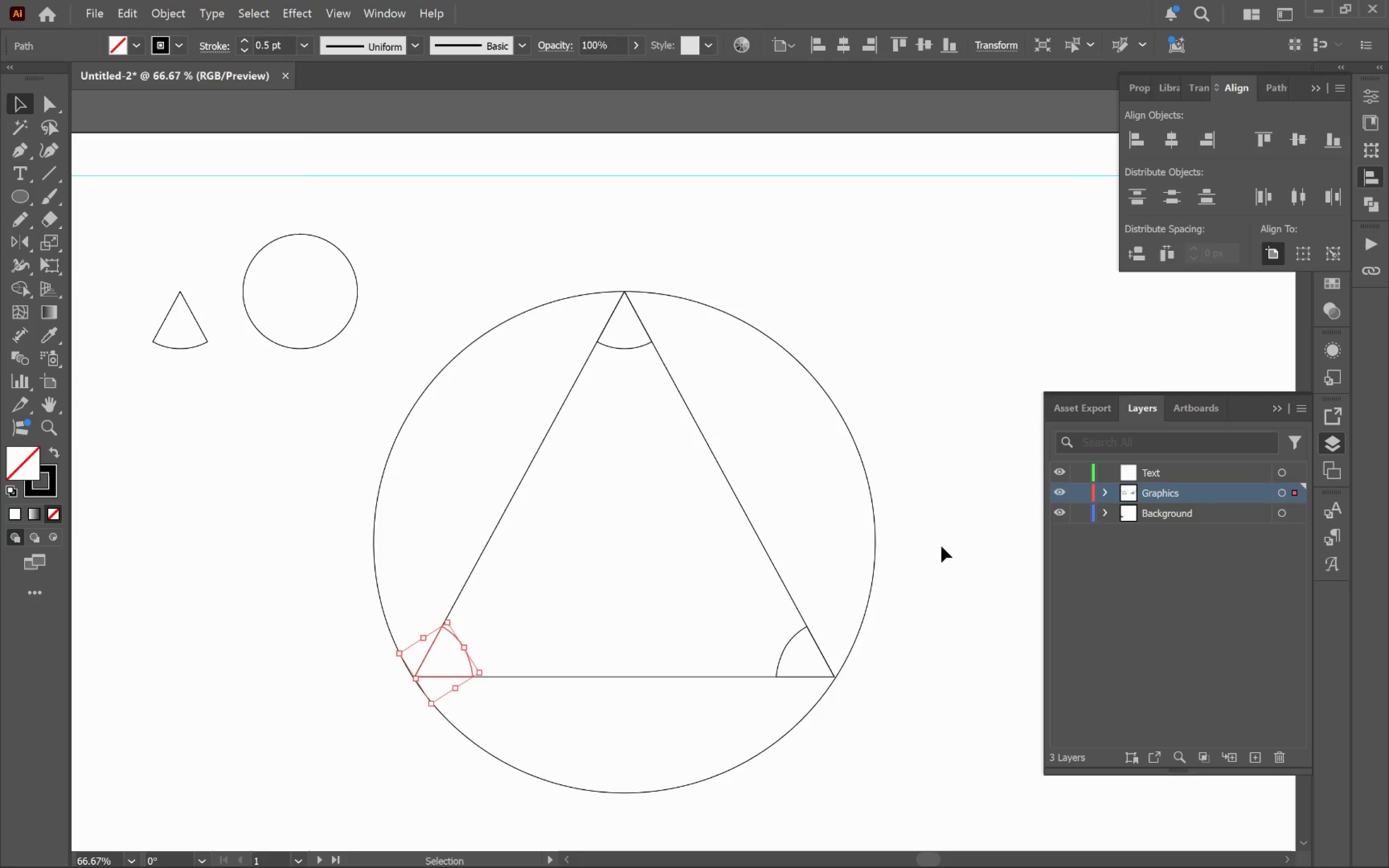 
left_click([944, 551])
 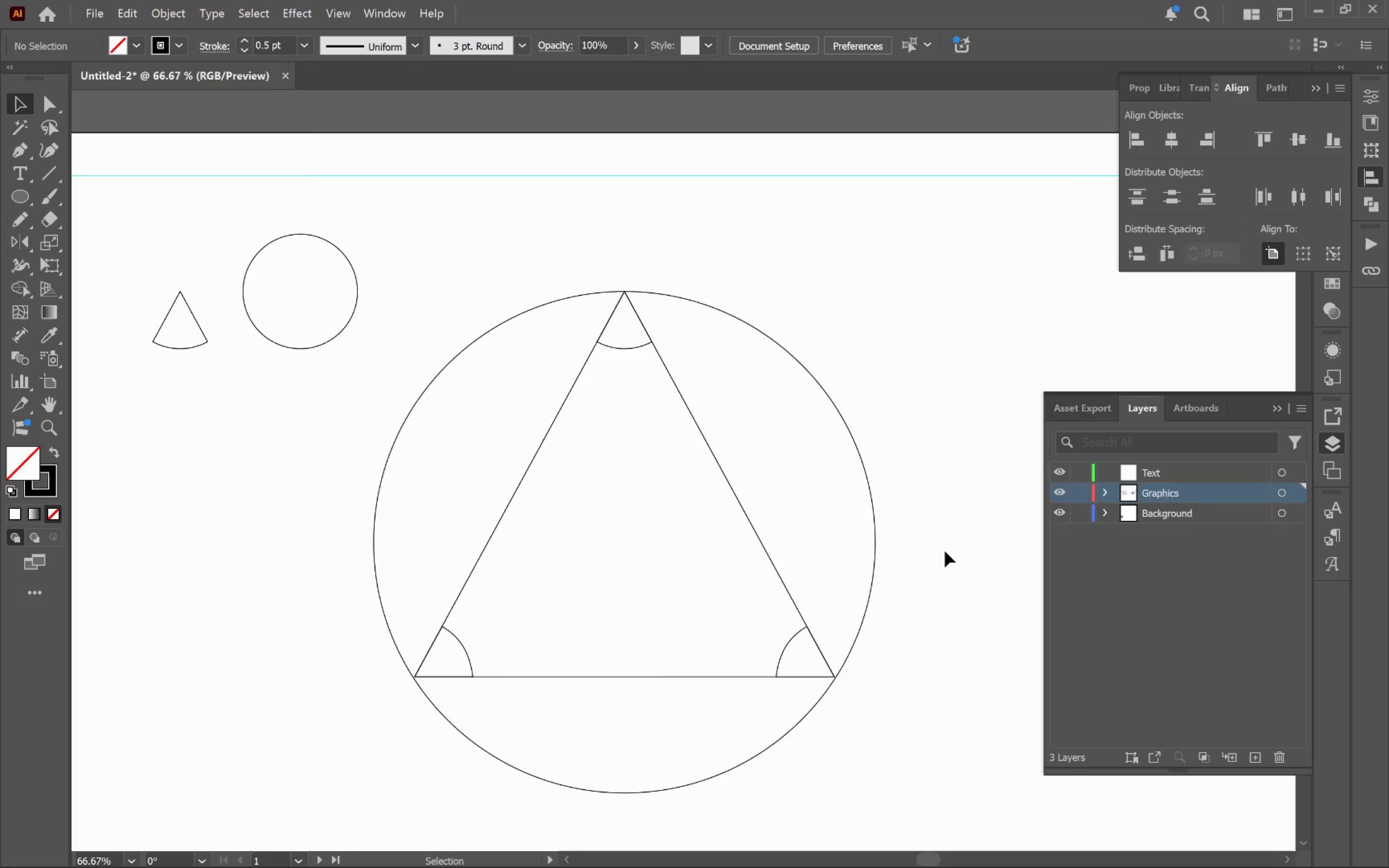 
hold_key(key=AltLeft, duration=0.44)
 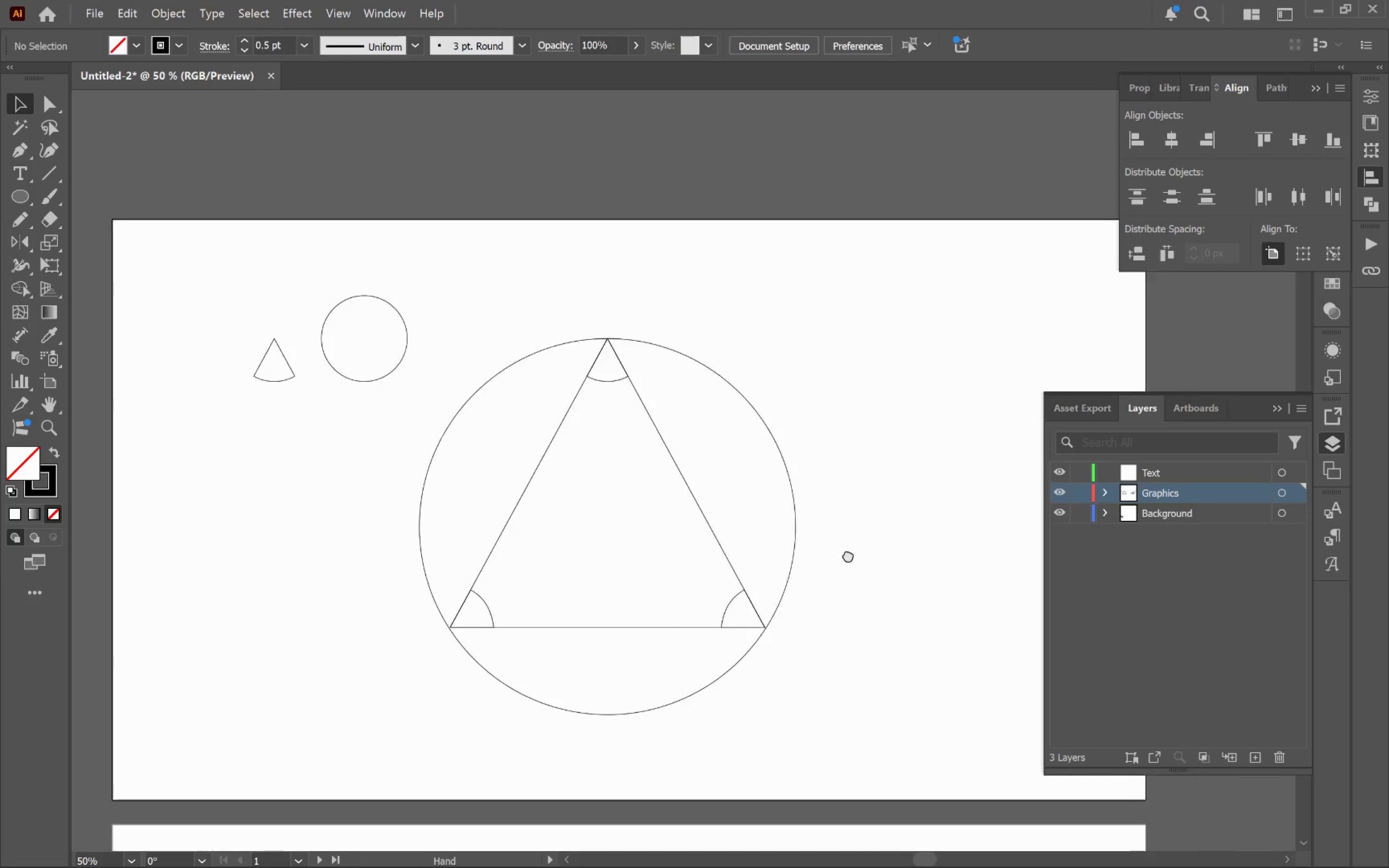 
hold_key(key=Space, duration=1.53)
 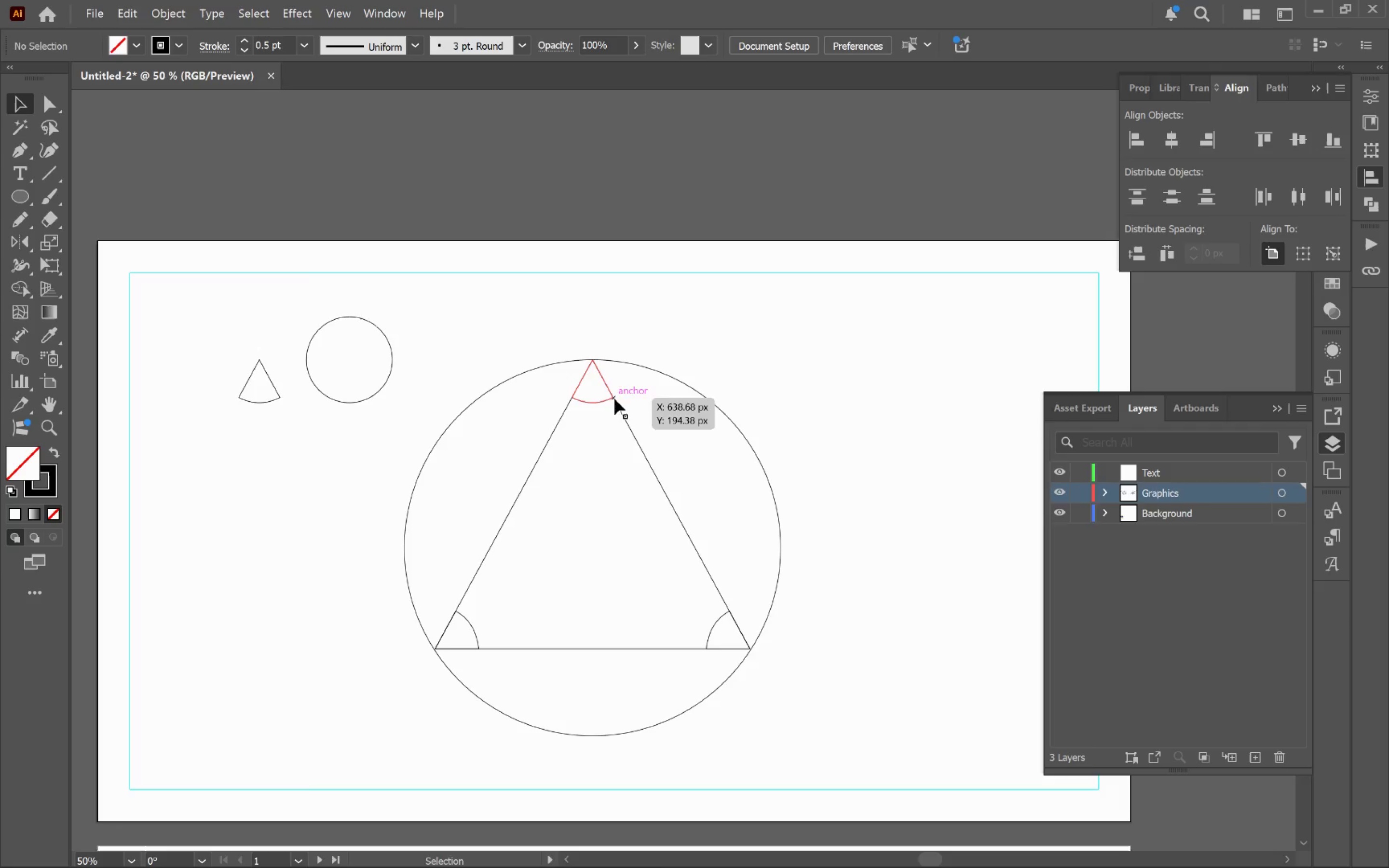 
scroll: coordinate [945, 552], scroll_direction: down, amount: 1.0
 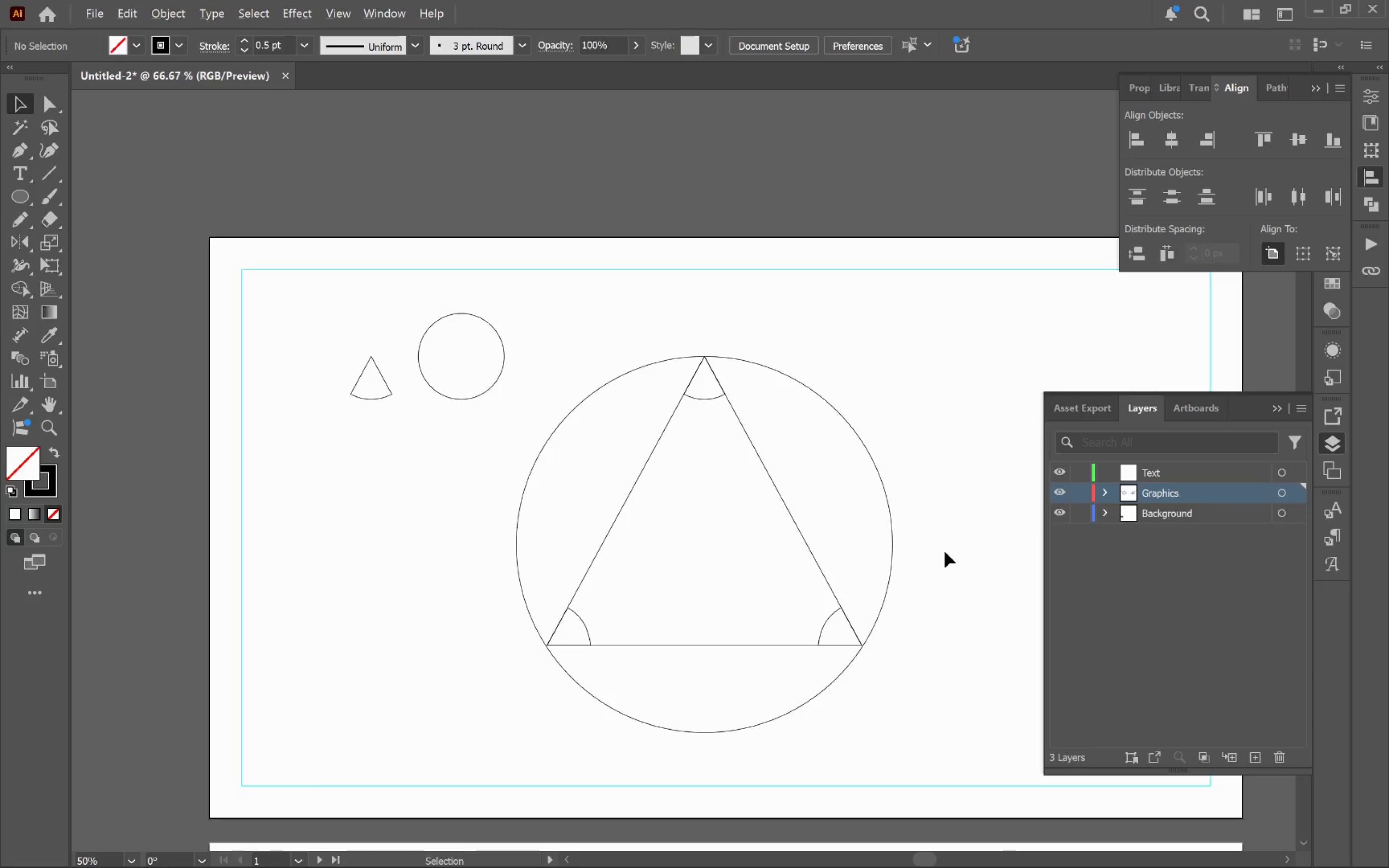 
left_click_drag(start_coordinate=[947, 573], to_coordinate=[835, 576])
 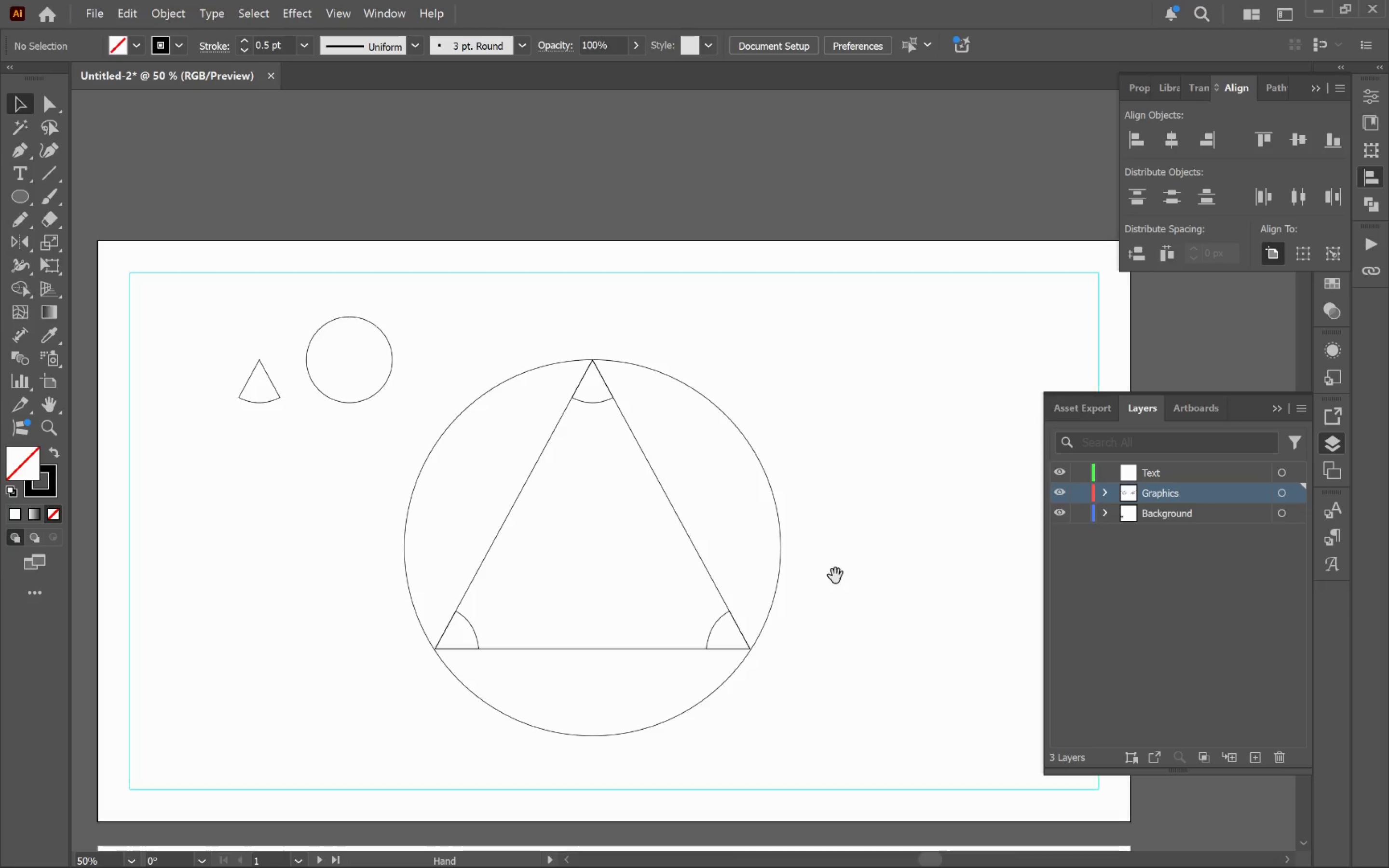 
key(Space)
 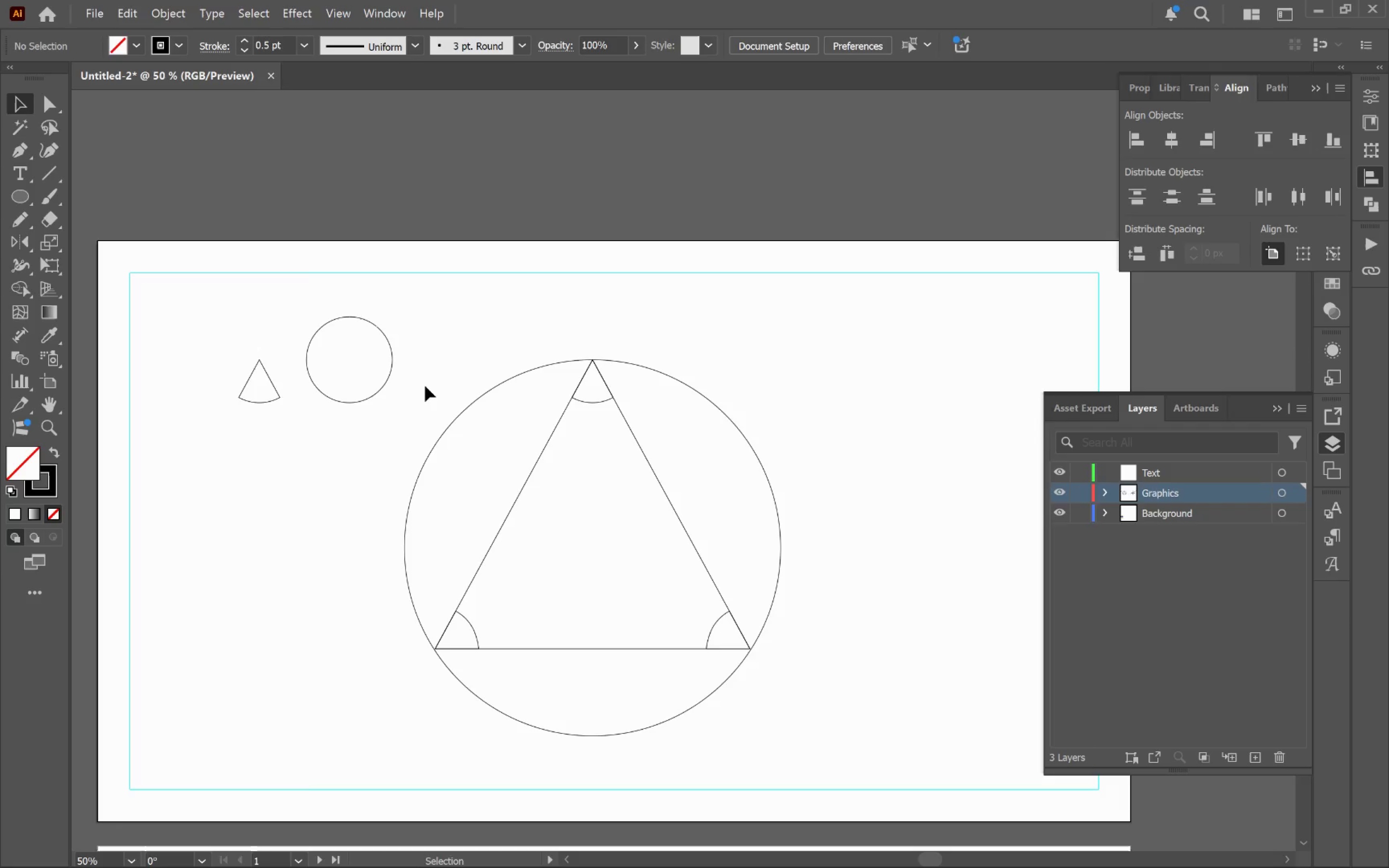 
left_click_drag(start_coordinate=[392, 377], to_coordinate=[622, 343])
 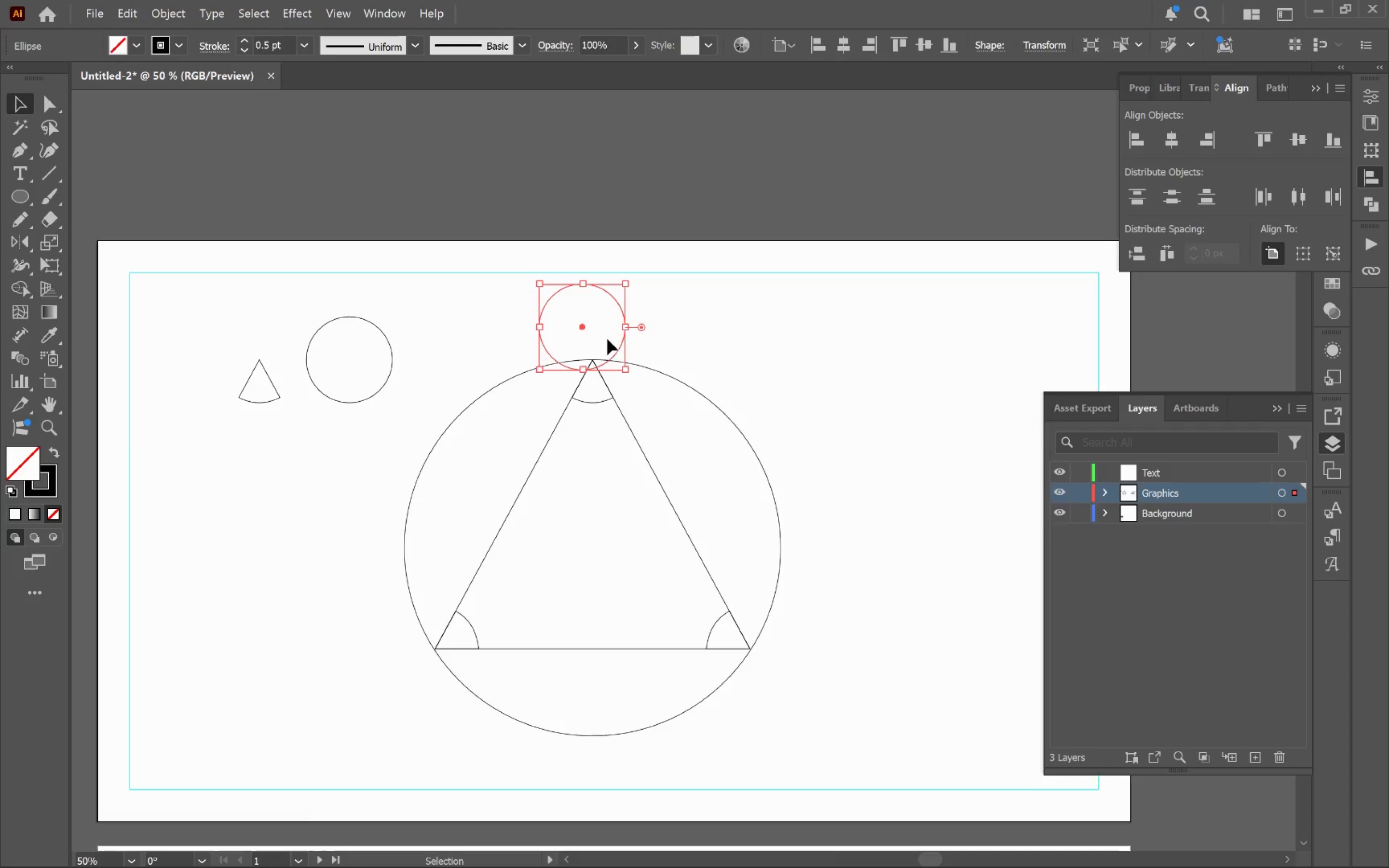 
hold_key(key=AltLeft, duration=1.91)
scroll: coordinate [617, 350], scroll_direction: up, amount: 4.0
 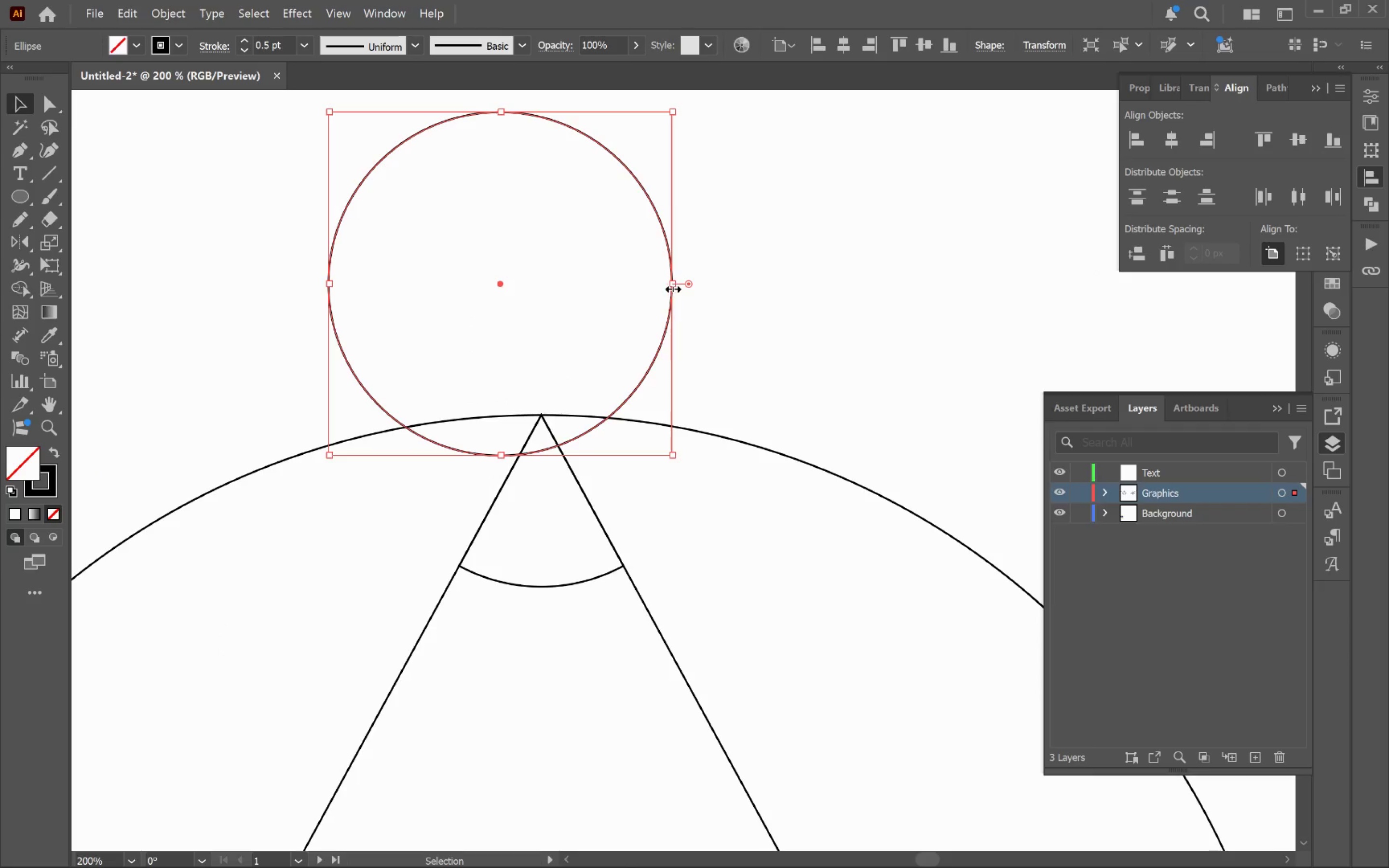 
left_click_drag(start_coordinate=[671, 285], to_coordinate=[516, 287])
 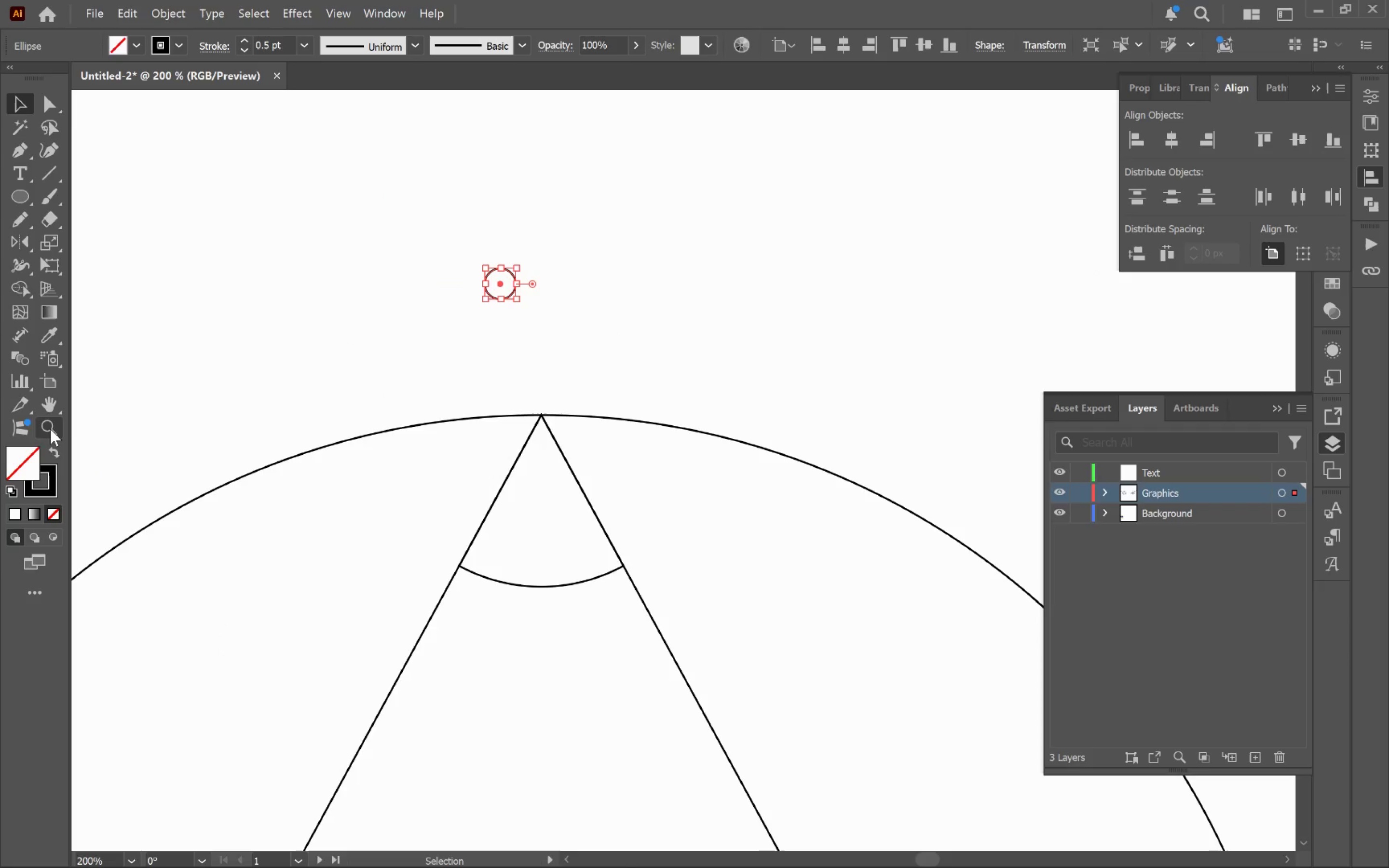 
hold_key(key=AltLeft, duration=1.3)
 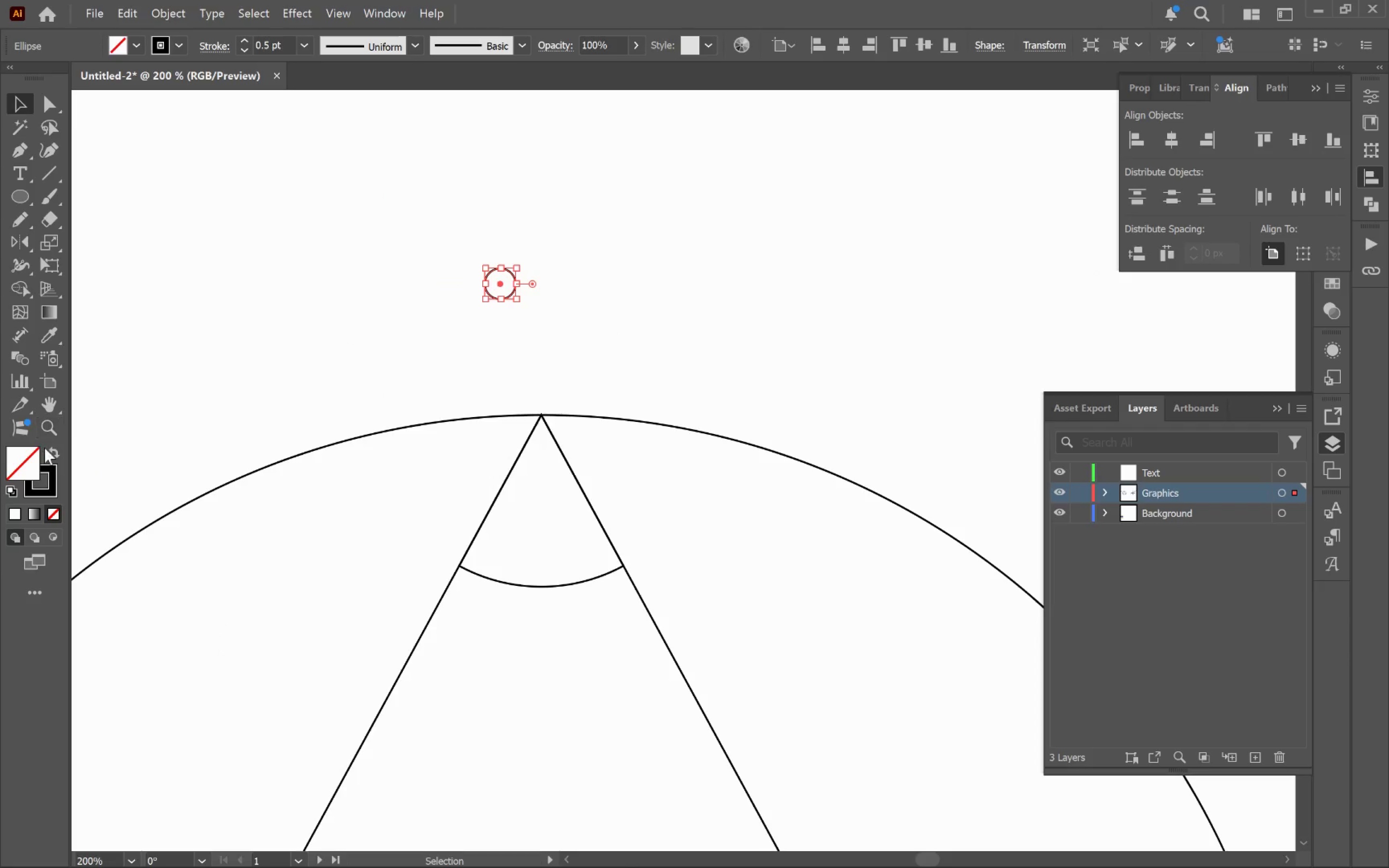 
hold_key(key=ShiftLeft, duration=1.27)
 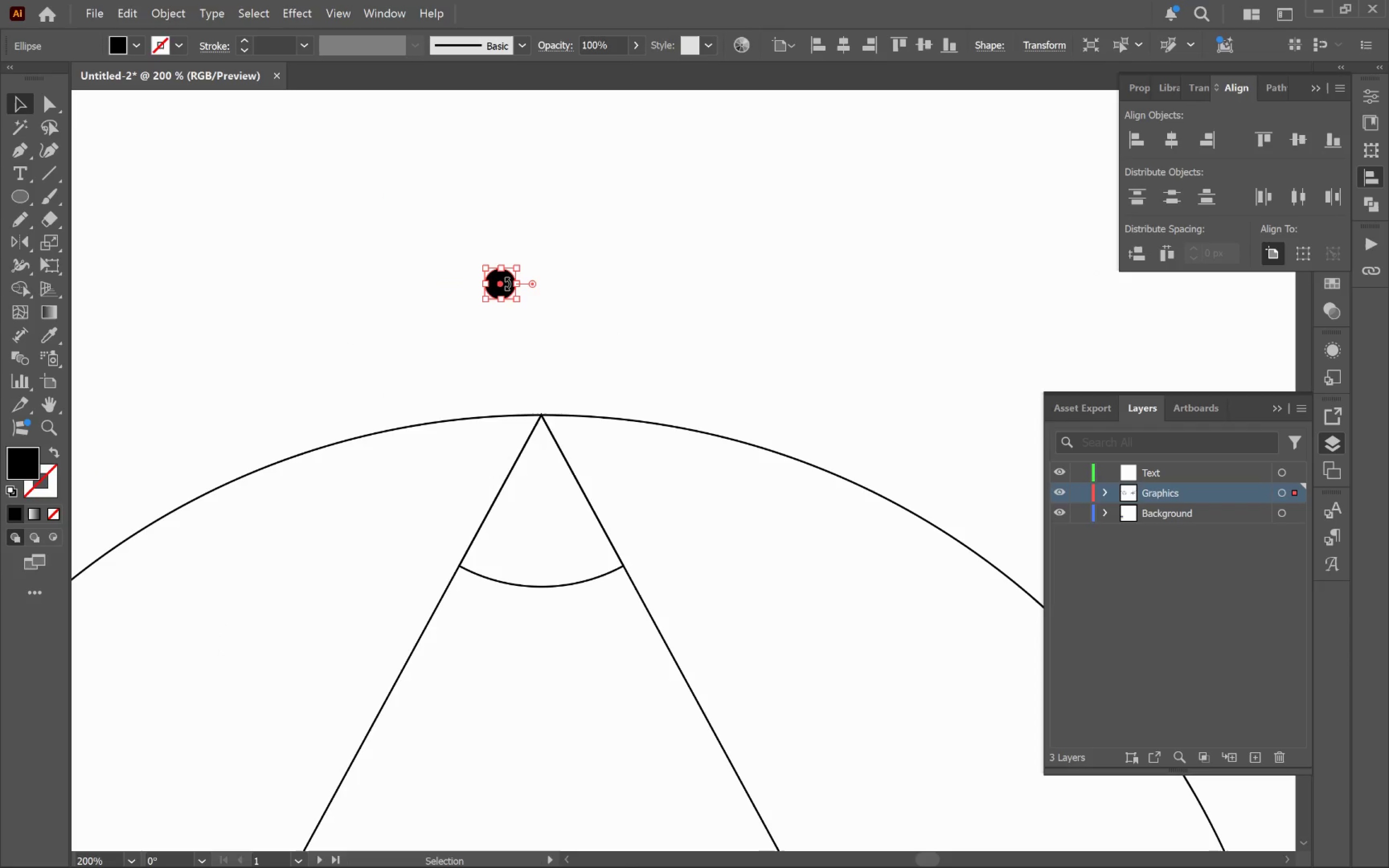 
left_click_drag(start_coordinate=[504, 285], to_coordinate=[547, 420])
 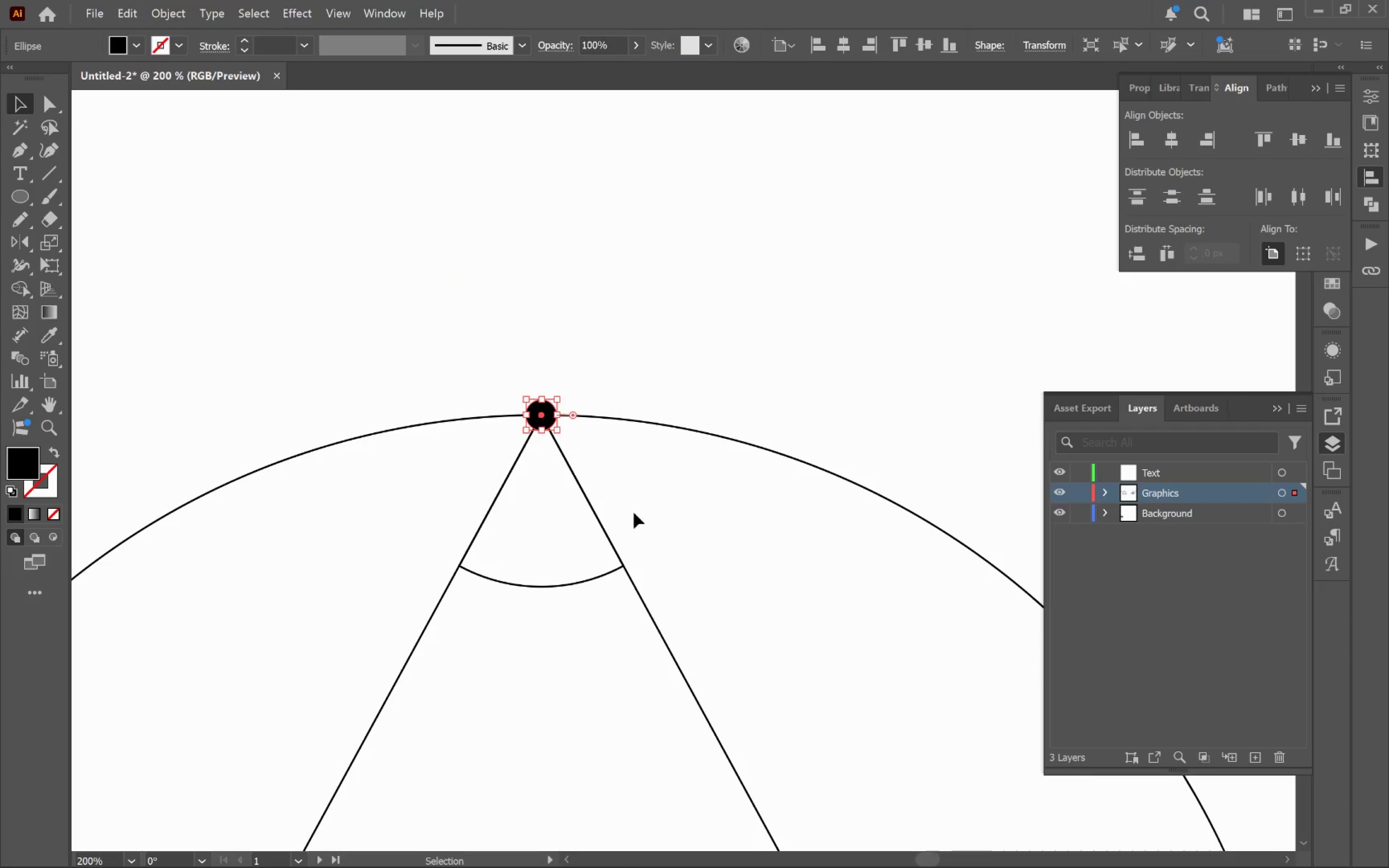 
hold_key(key=AltLeft, duration=0.62)
scroll: coordinate [660, 494], scroll_direction: down, amount: 1.0
 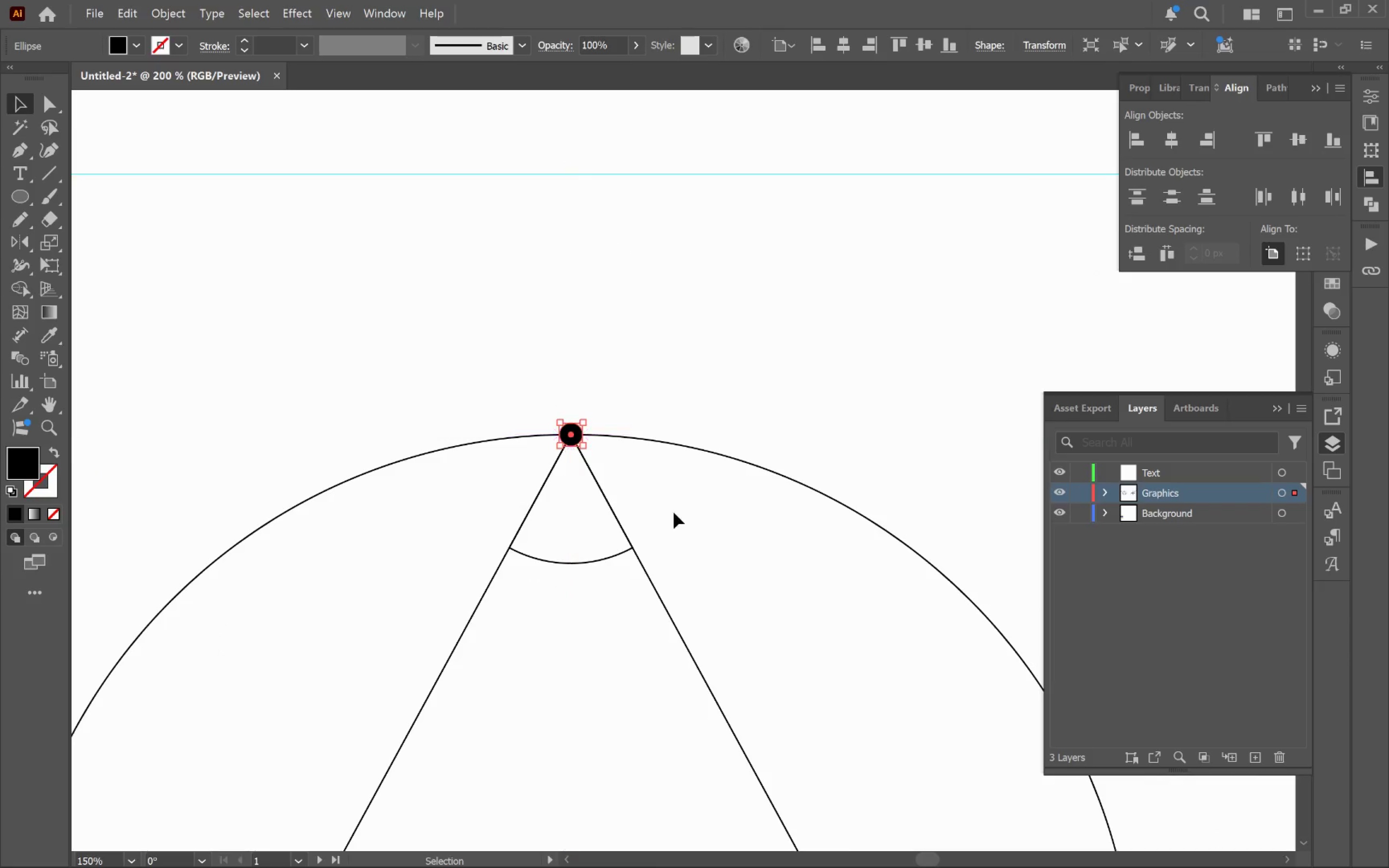 
hold_key(key=Space, duration=0.69)
 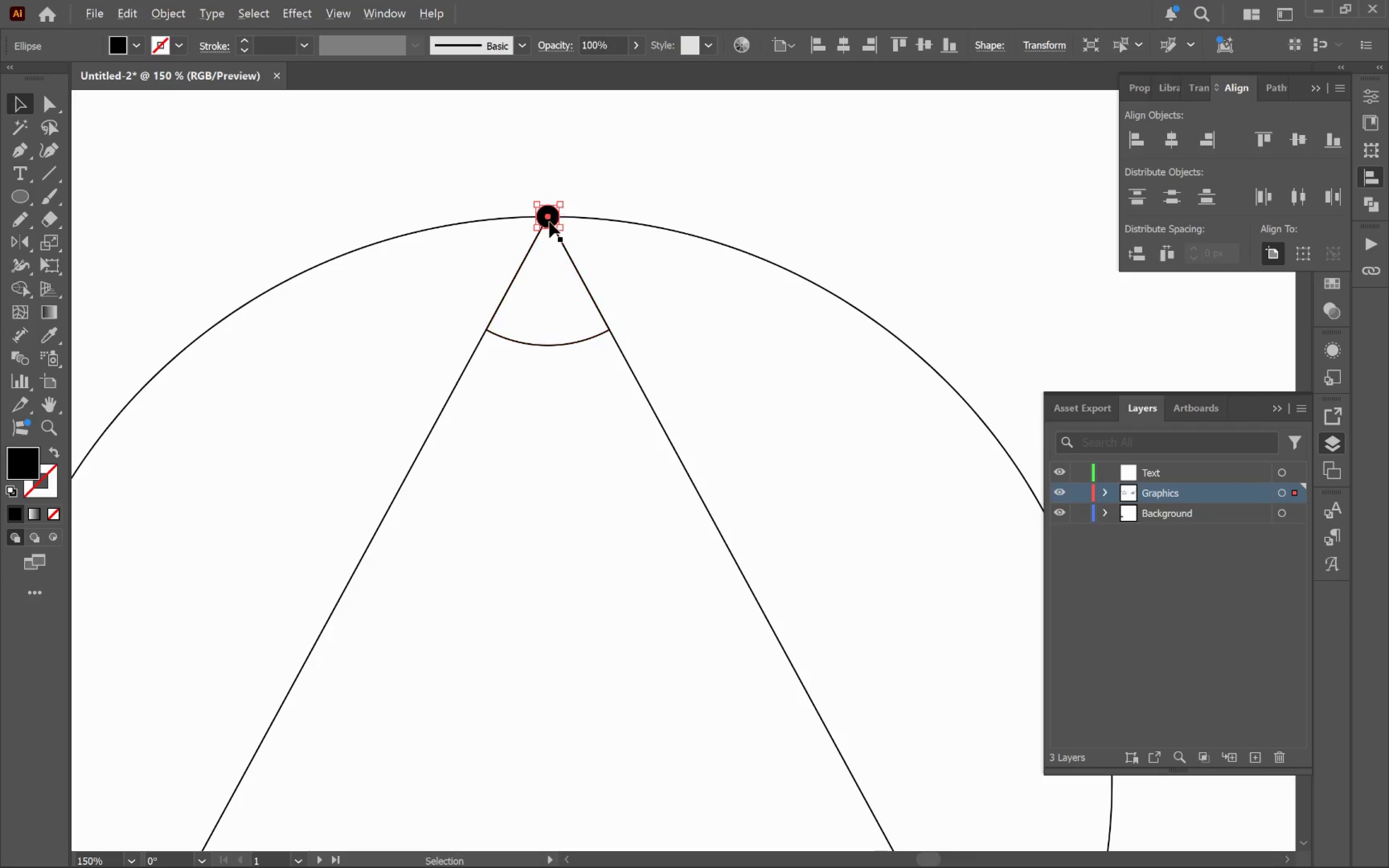 
left_click_drag(start_coordinate=[704, 573], to_coordinate=[678, 353])
 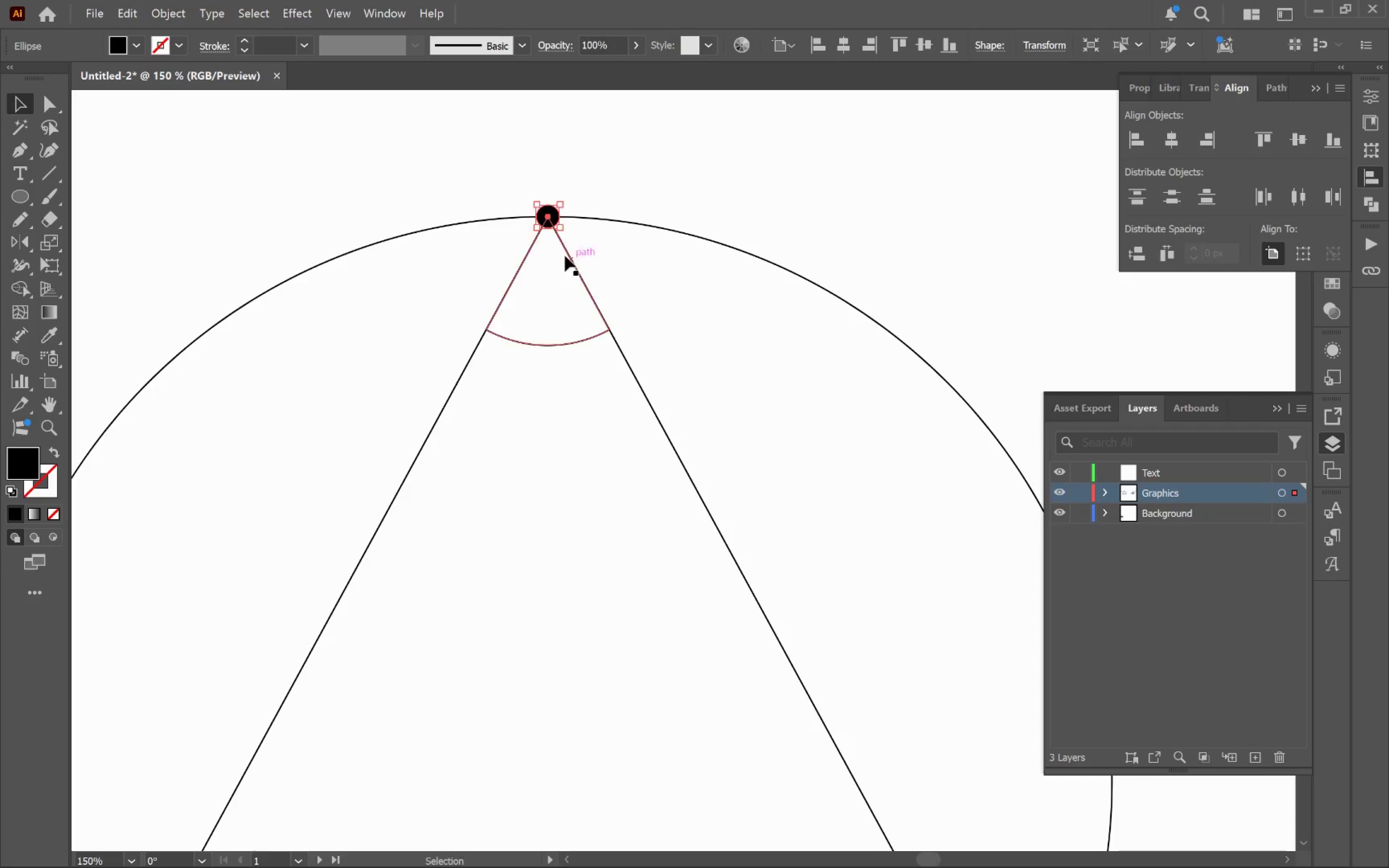 
hold_key(key=AltLeft, duration=1.23)
left_click_drag(start_coordinate=[549, 219], to_coordinate=[621, 854])
 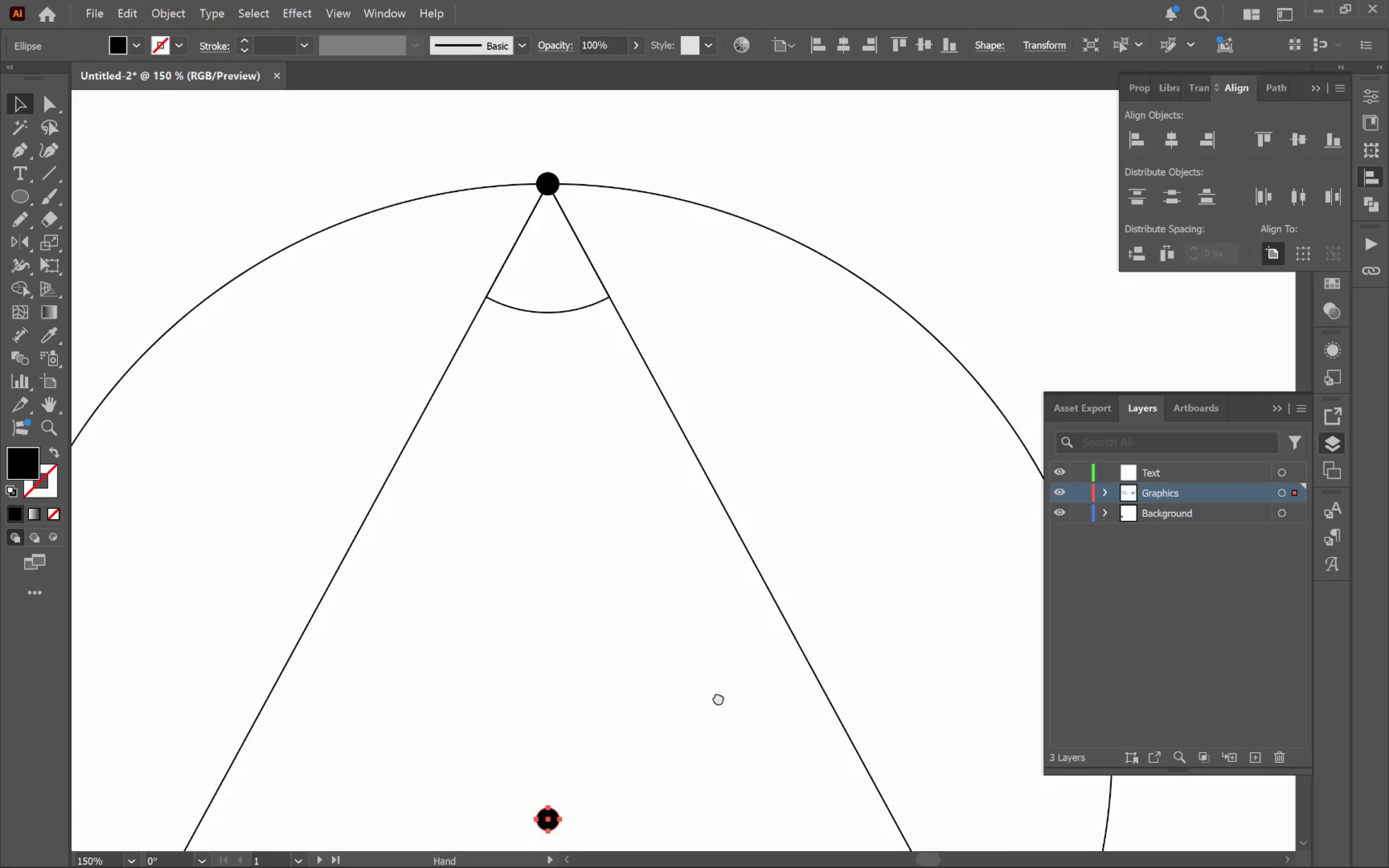 
hold_key(key=ShiftLeft, duration=0.49)
 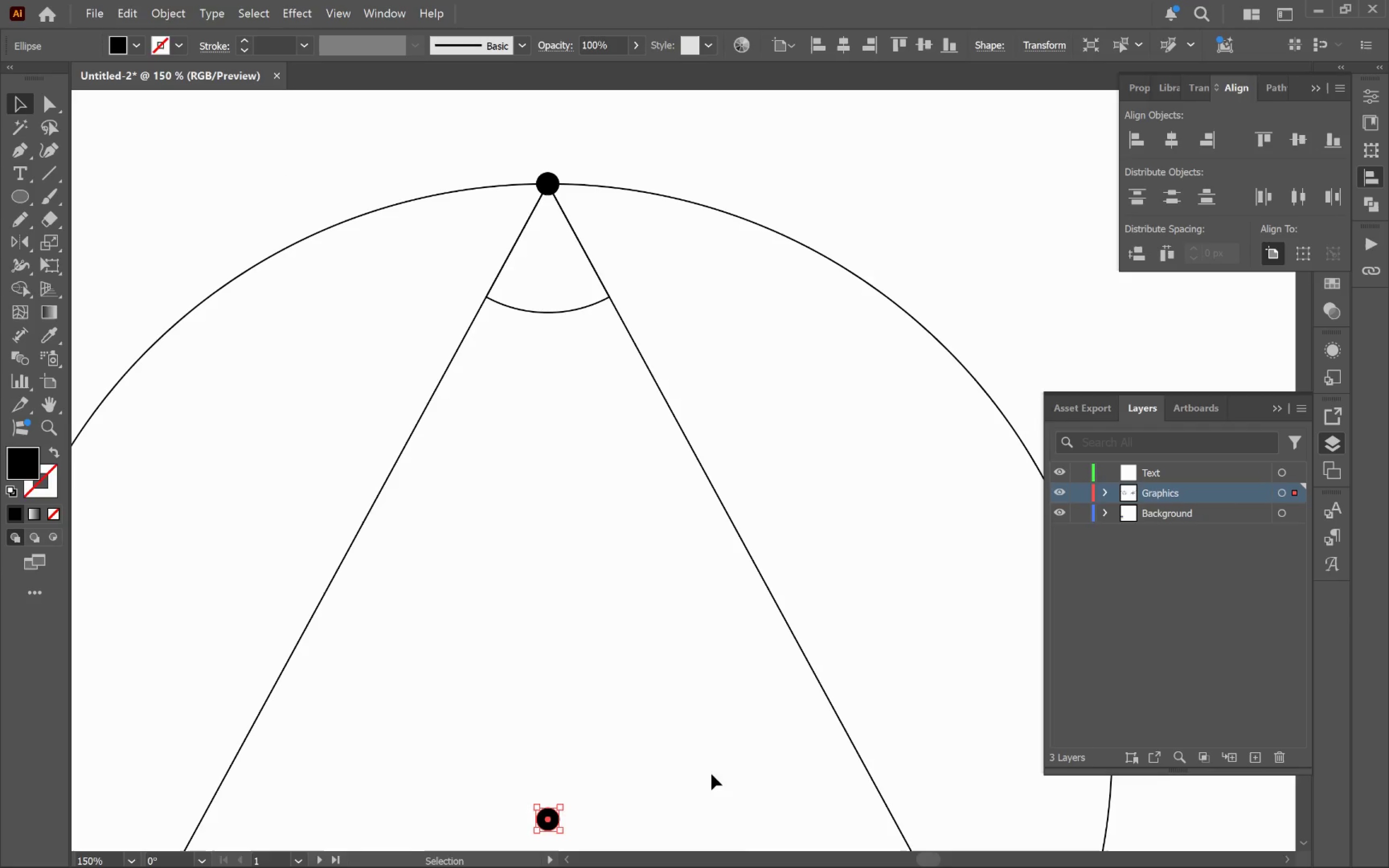 
hold_key(key=Space, duration=1.1)
 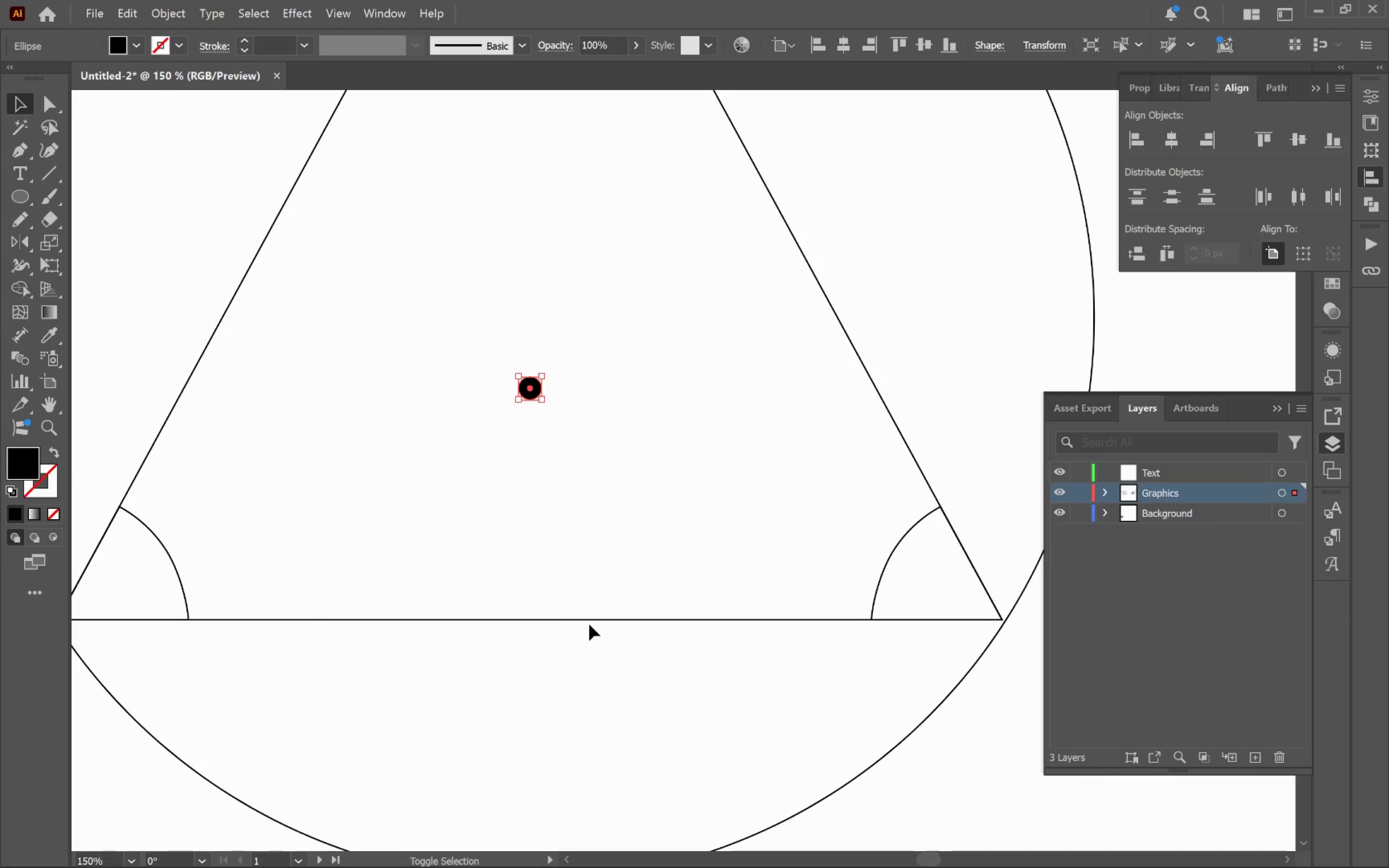 
left_click_drag(start_coordinate=[720, 704], to_coordinate=[695, 439])
 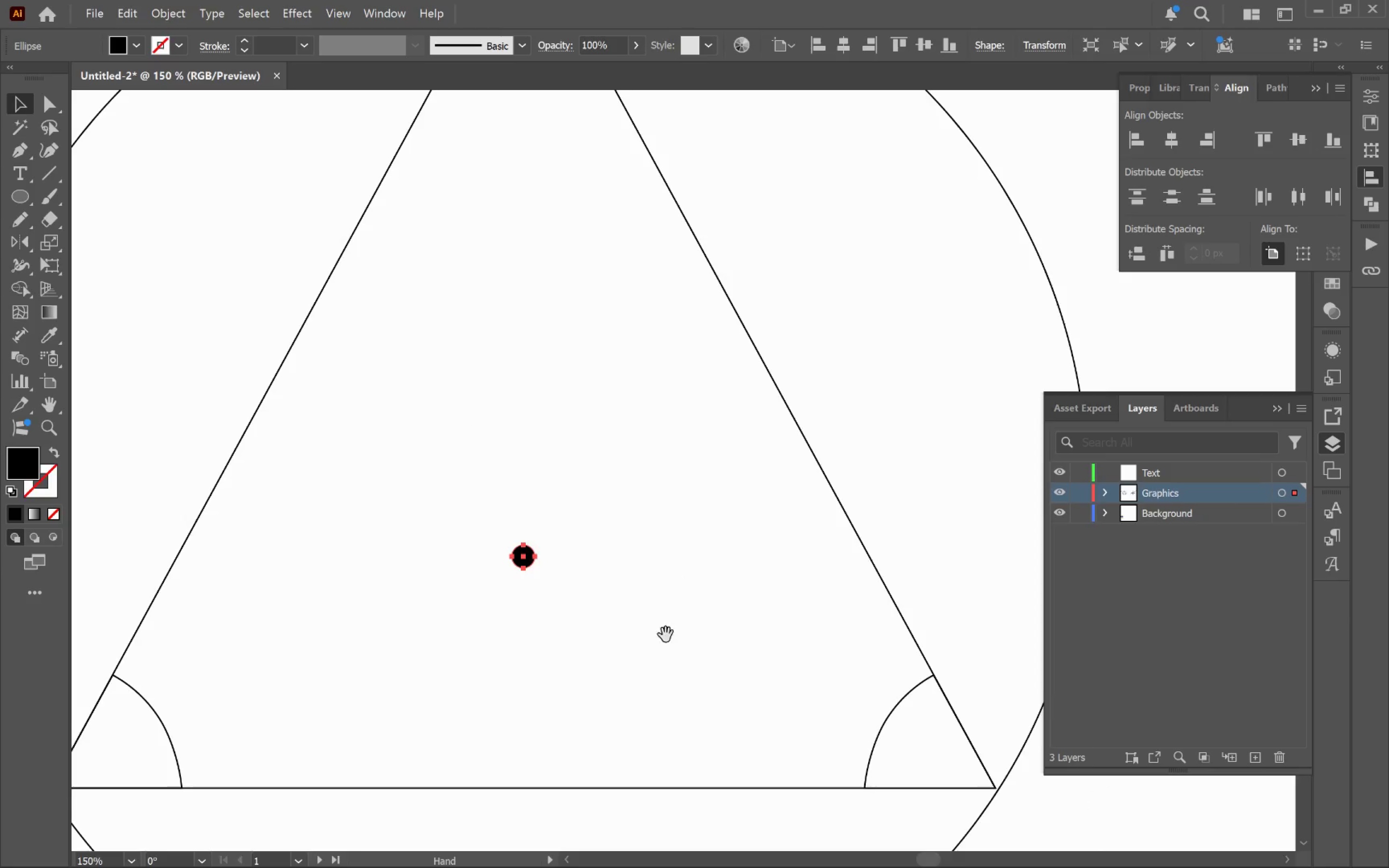 
left_click_drag(start_coordinate=[664, 638], to_coordinate=[670, 470])
 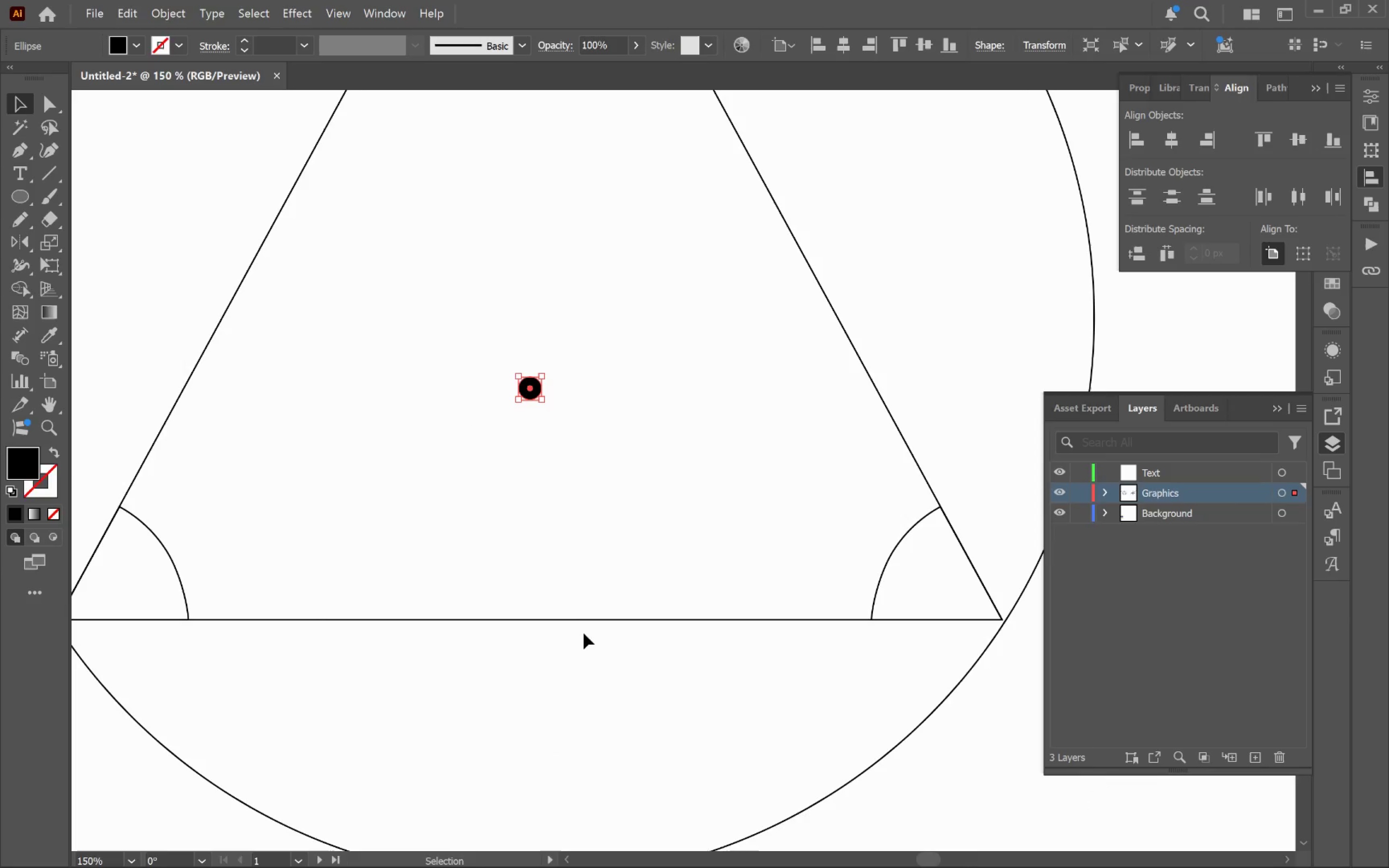 
hold_key(key=ShiftLeft, duration=0.82)
left_click([593, 621])
 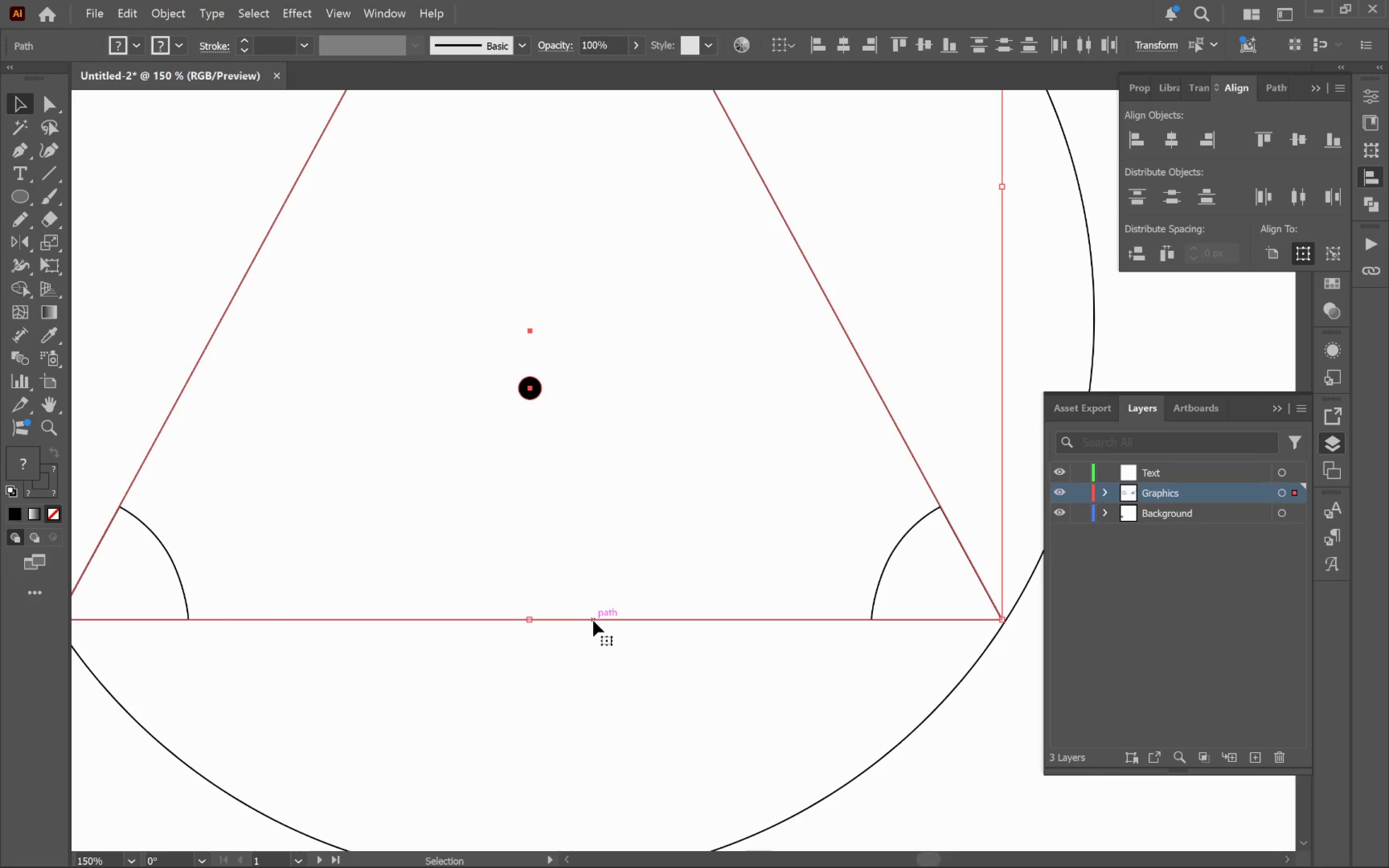 
left_click([593, 621])
 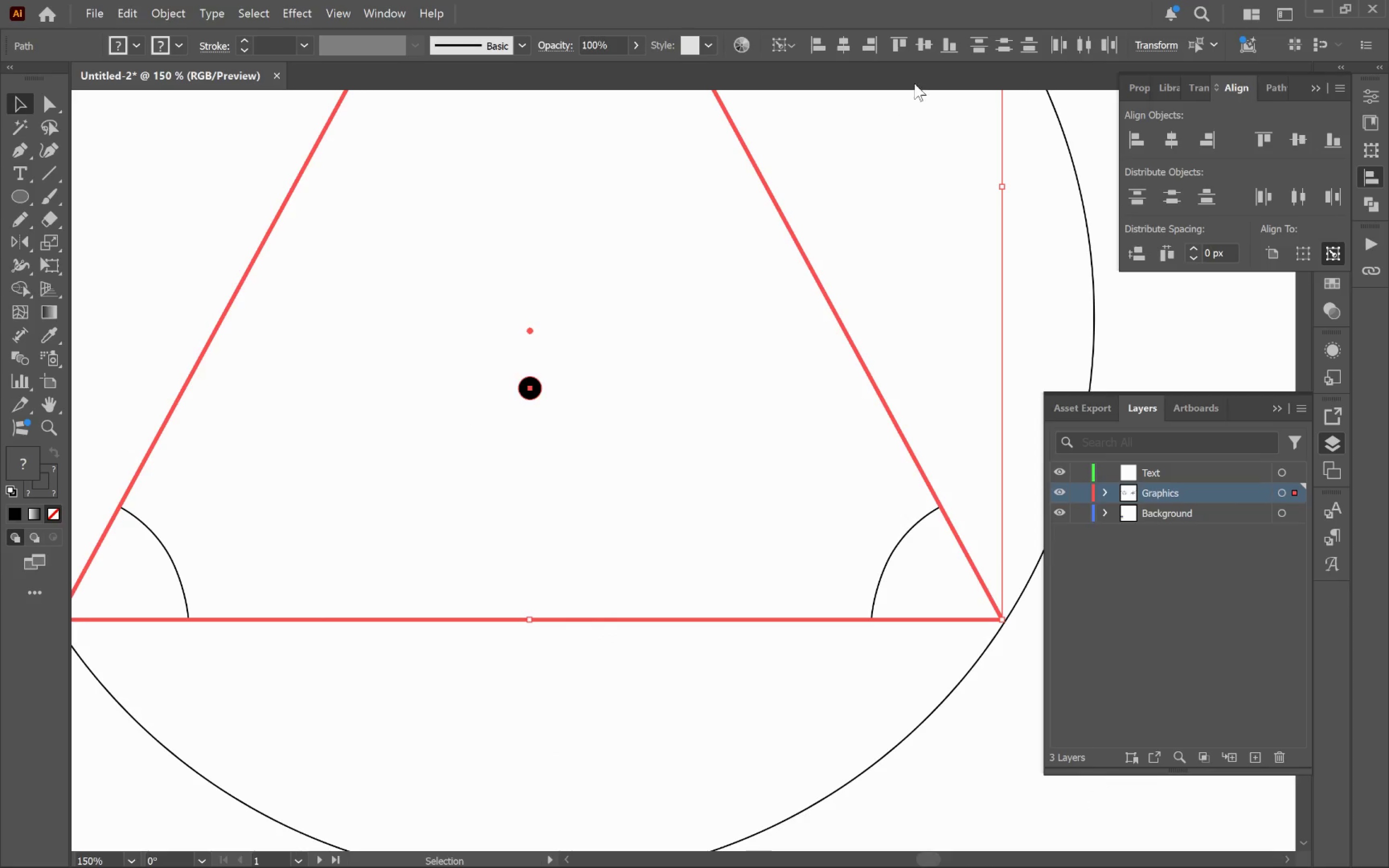 
left_click([946, 43])
 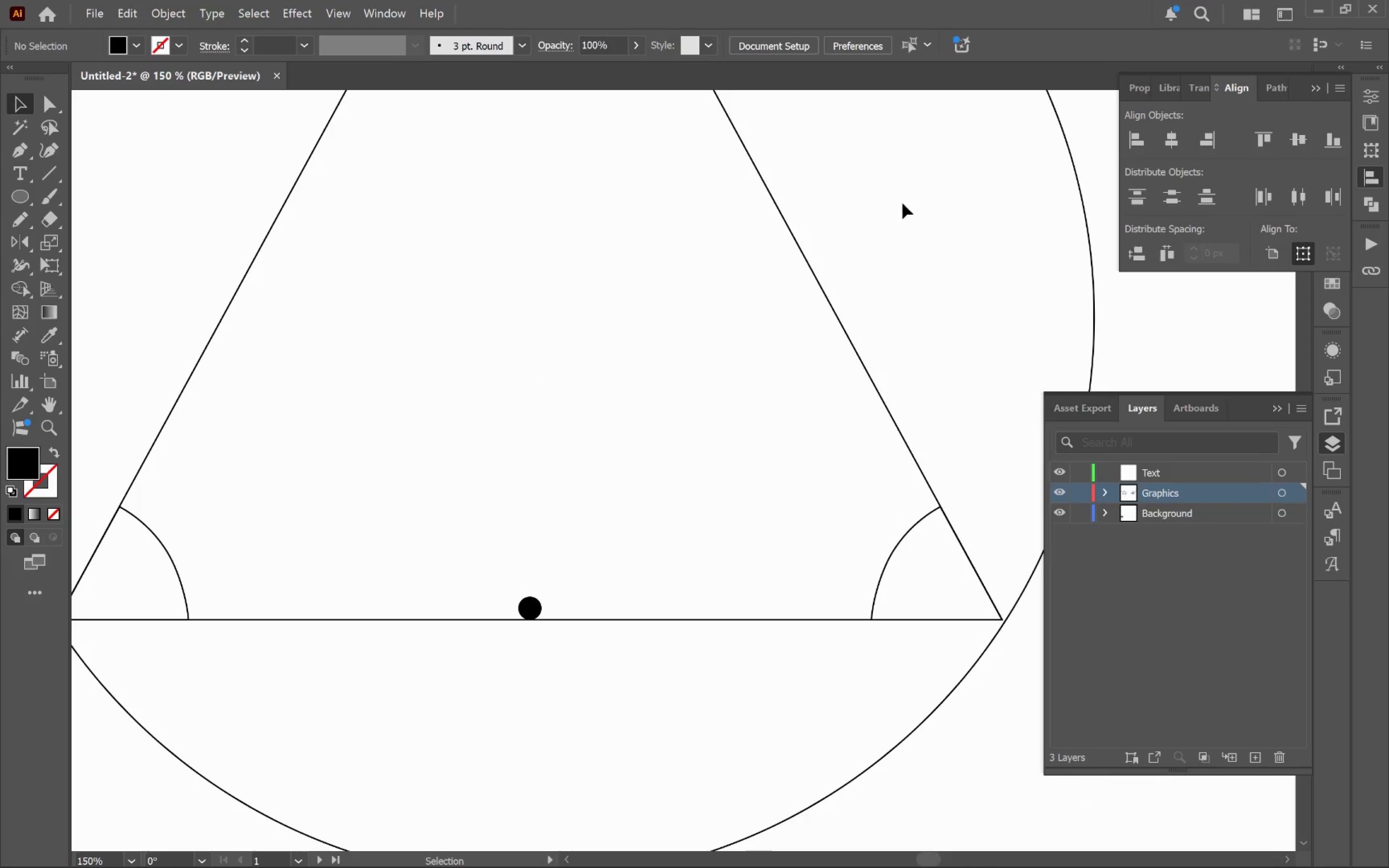 
hold_key(key=AltLeft, duration=0.51)
scroll: coordinate [558, 634], scroll_direction: up, amount: 4.0
 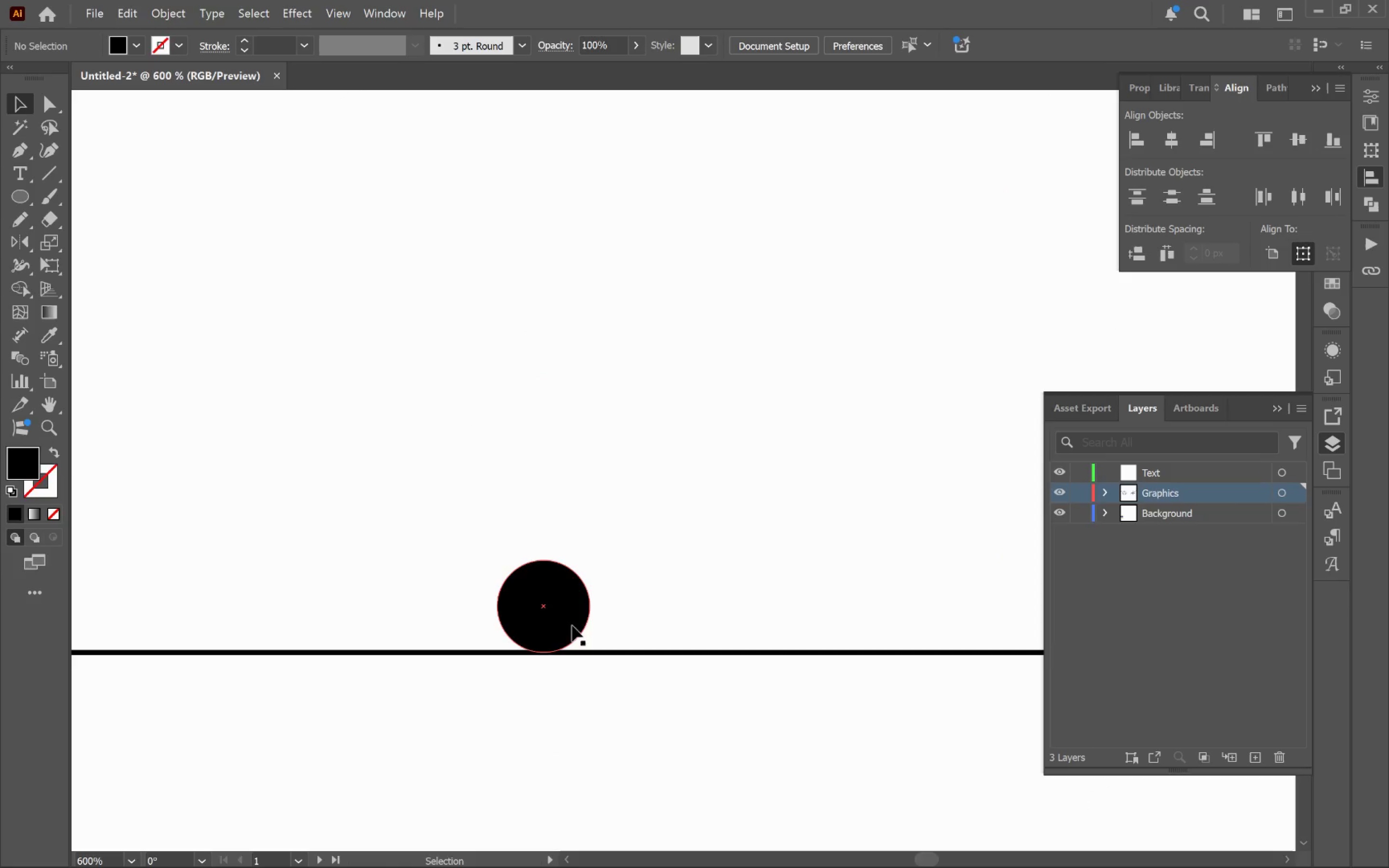 
left_click_drag(start_coordinate=[567, 619], to_coordinate=[564, 665])
 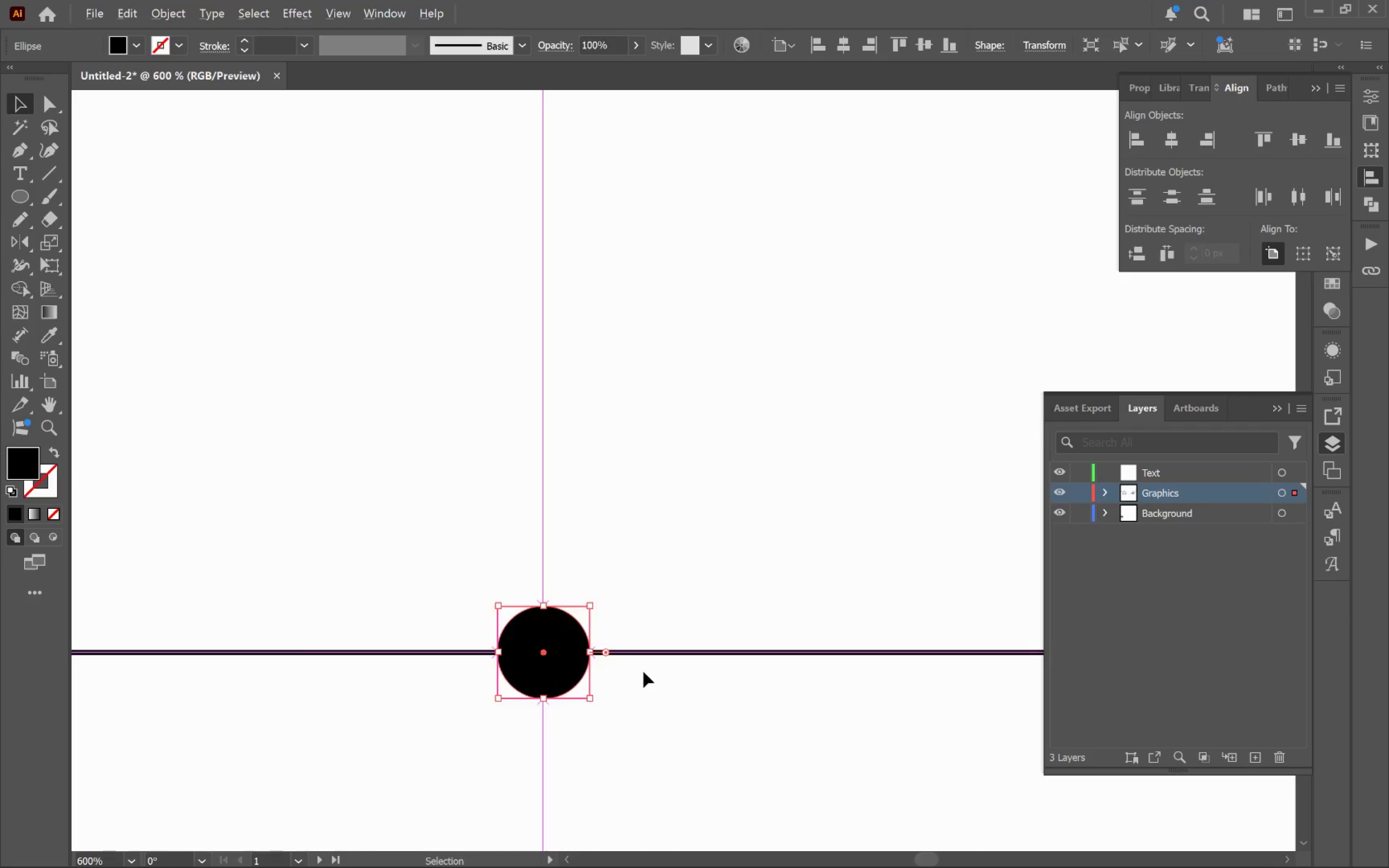 
hold_key(key=ShiftLeft, duration=1.31)
 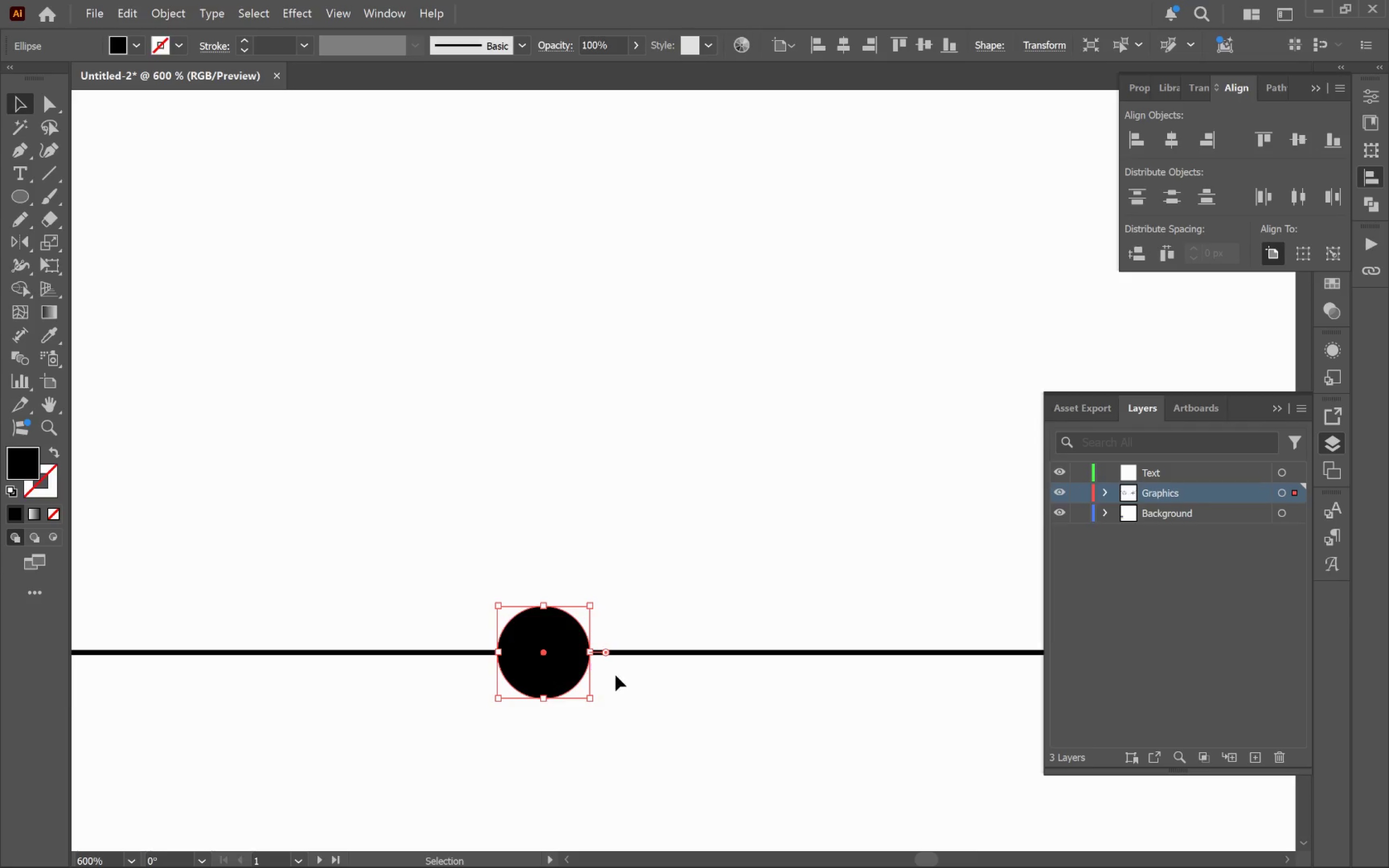 
hold_key(key=AltLeft, duration=1.09)
scroll: coordinate [645, 672], scroll_direction: down, amount: 5.0
 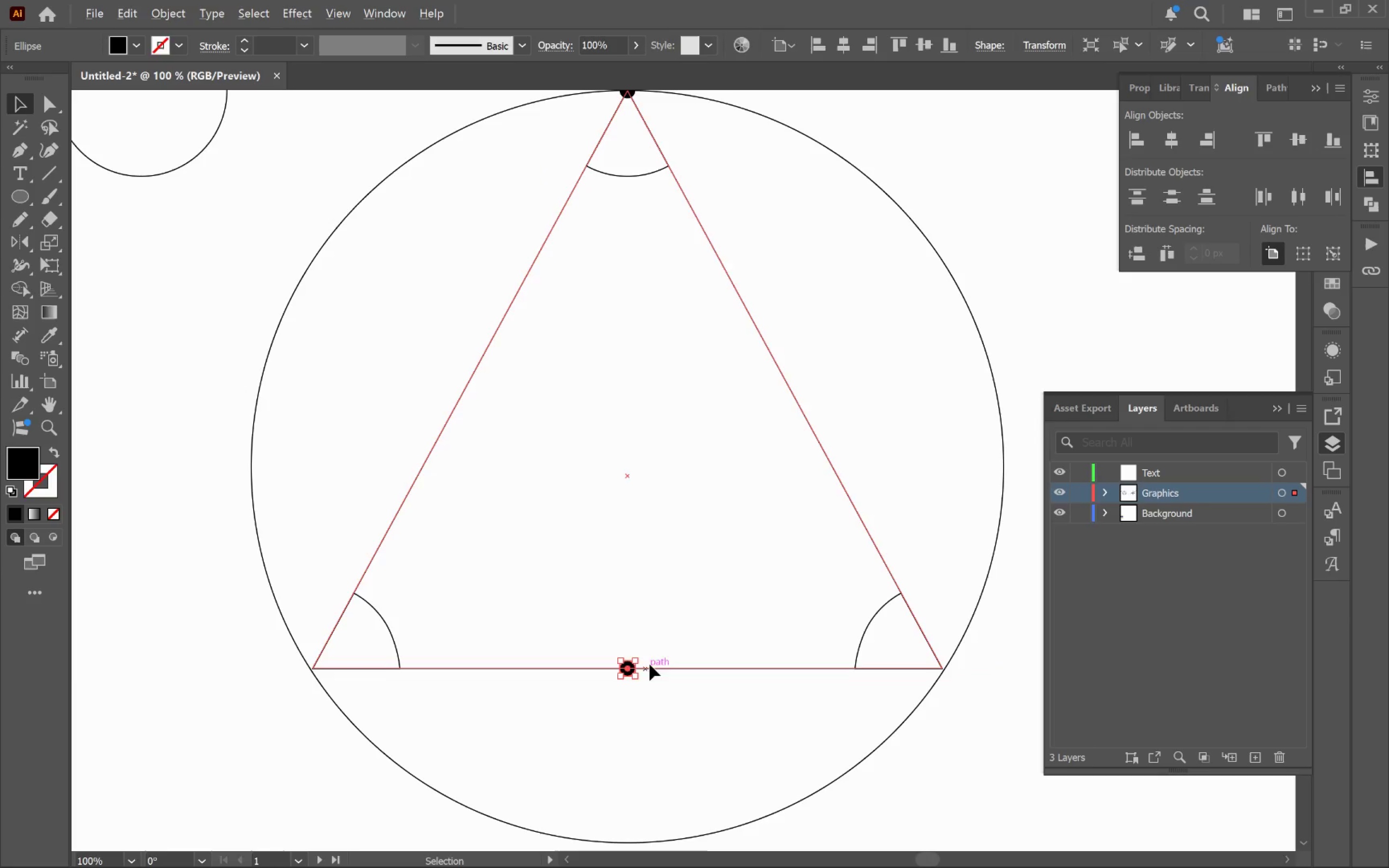 
hold_key(key=Space, duration=0.55)
 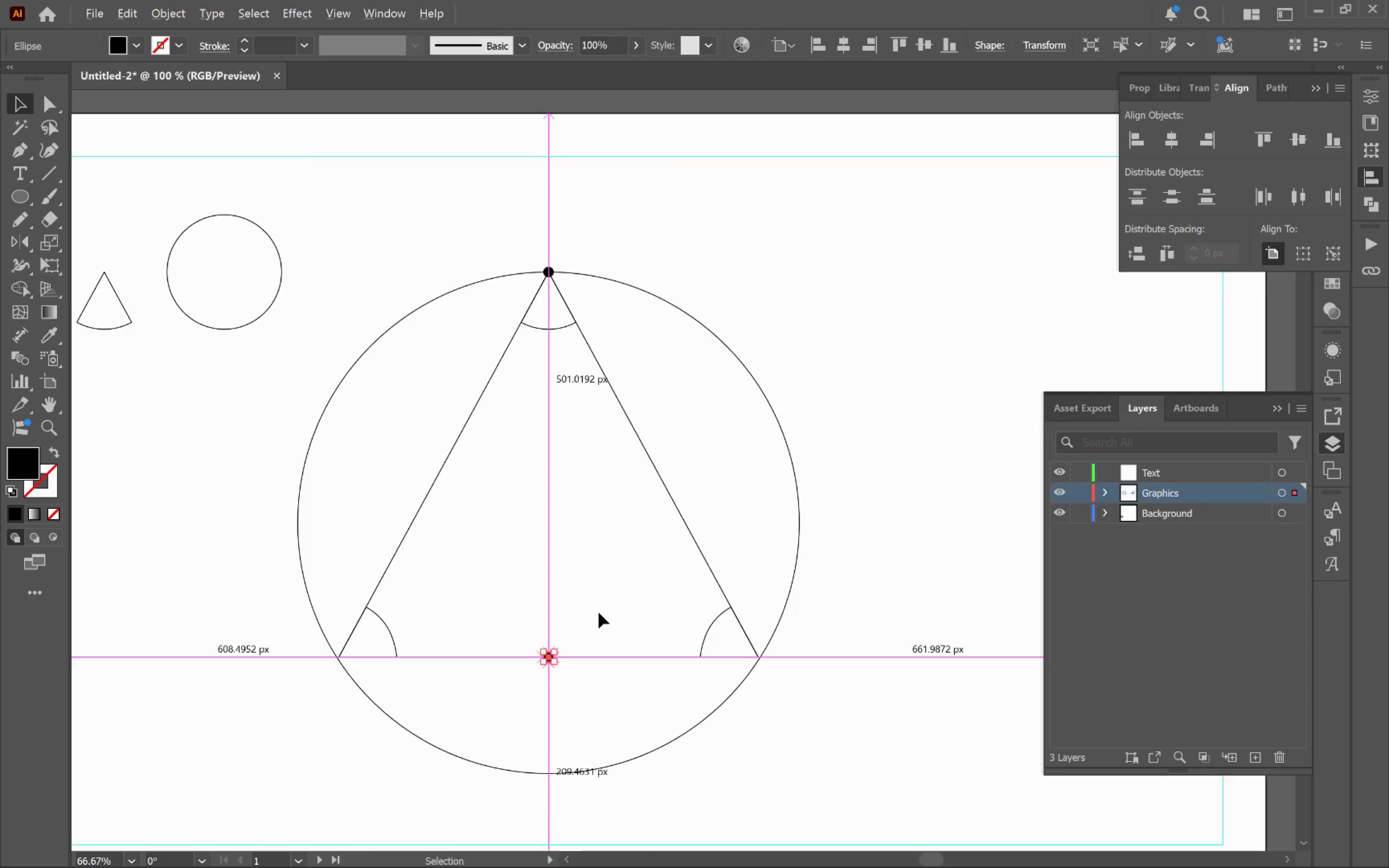 
left_click_drag(start_coordinate=[704, 599], to_coordinate=[600, 611])
 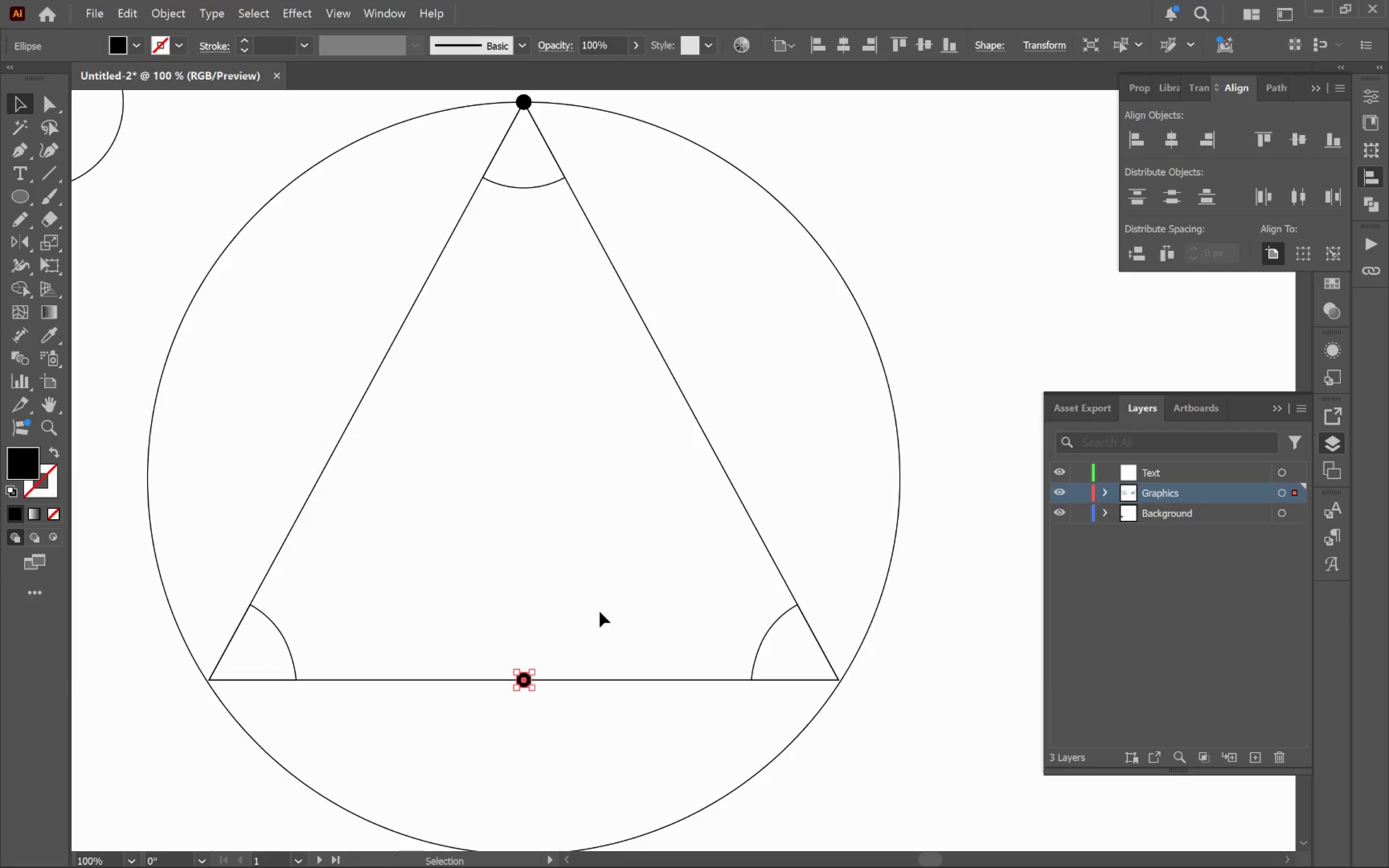 
hold_key(key=AltLeft, duration=0.54)
scroll: coordinate [599, 612], scroll_direction: down, amount: 1.0
 